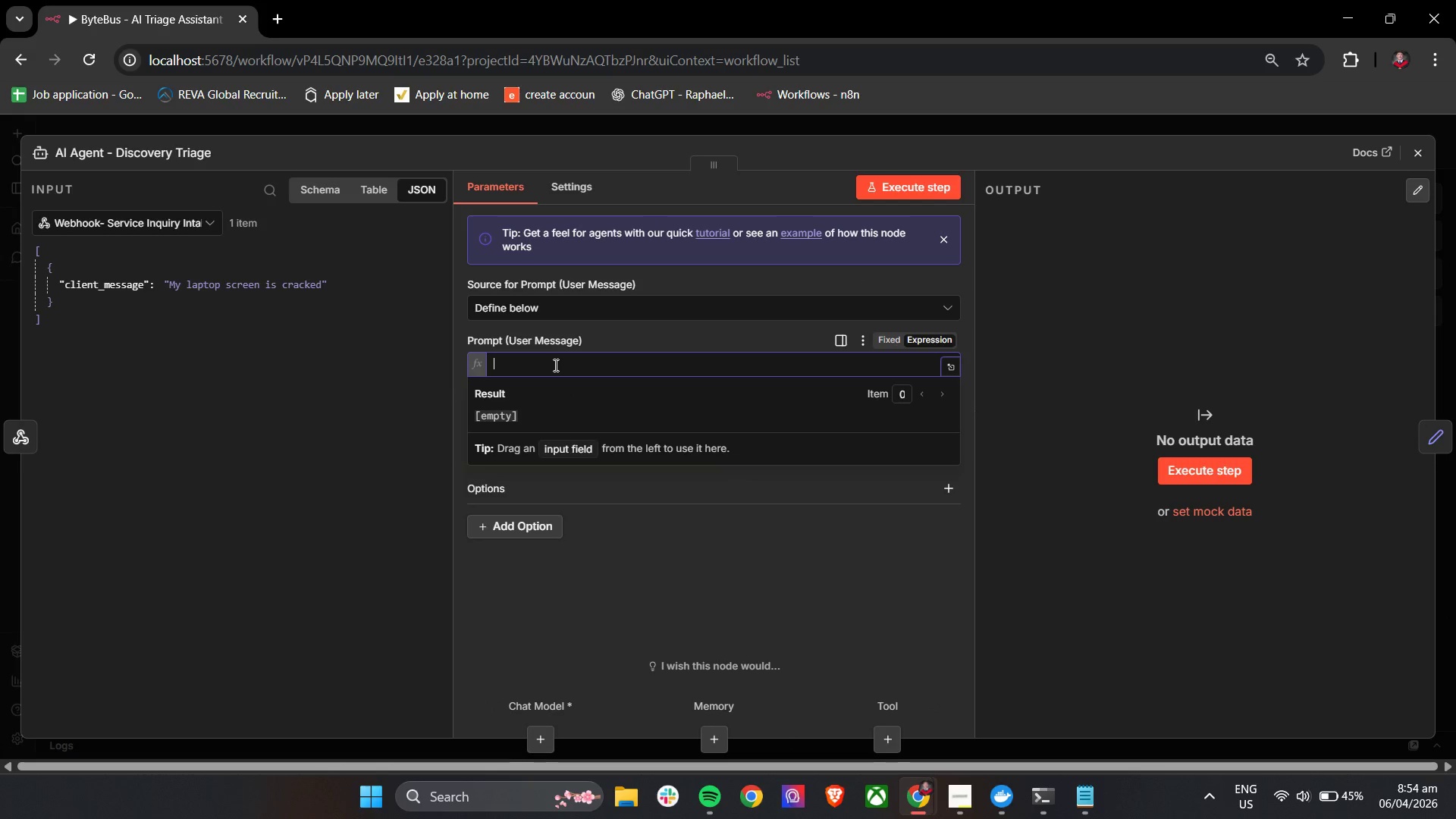 
hold_key(key=ShiftLeft, duration=0.72)
 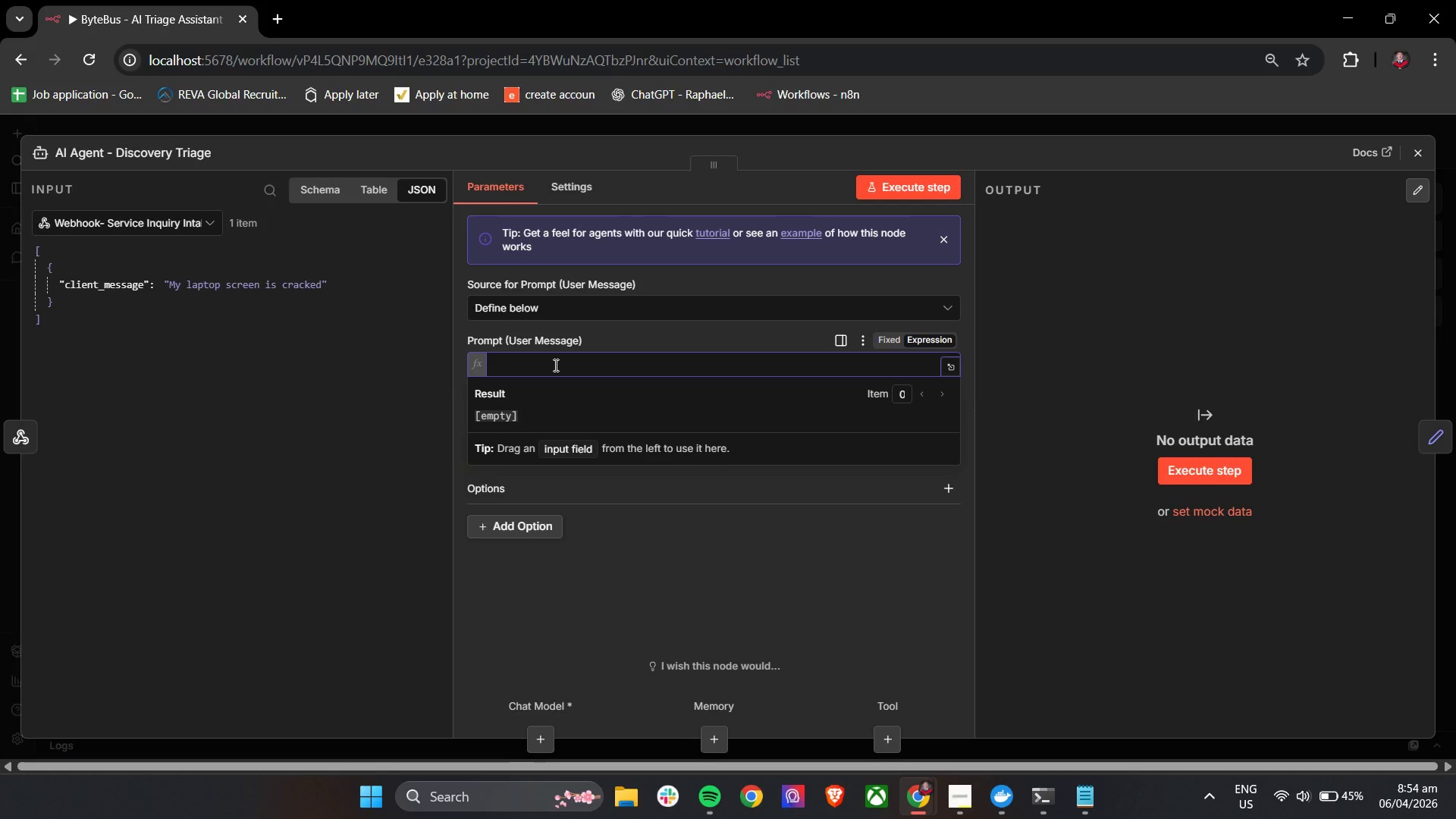 
key(Shift+BracketLeft)
 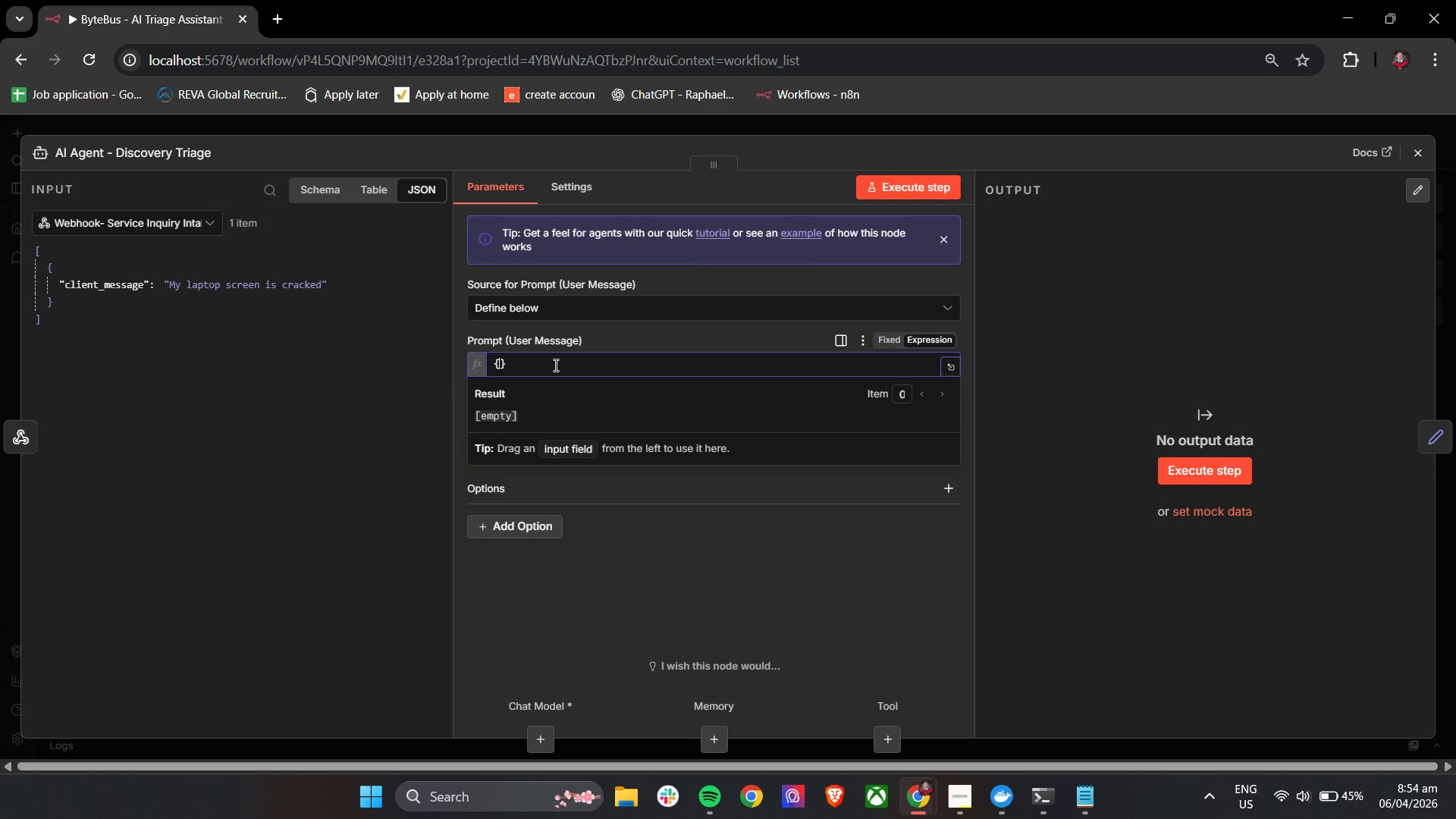 
key(Shift+BracketLeft)
 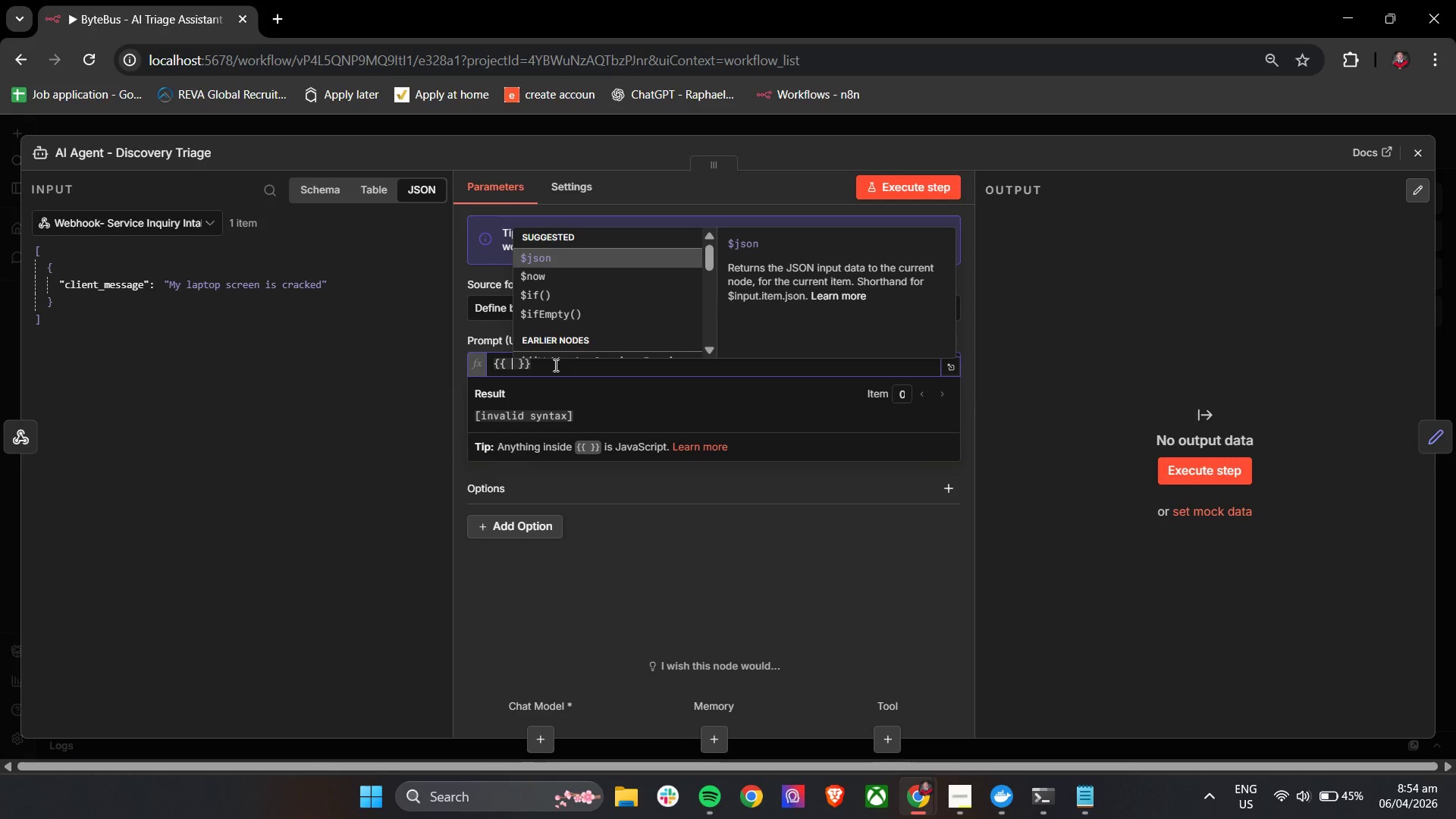 
key(Enter)
 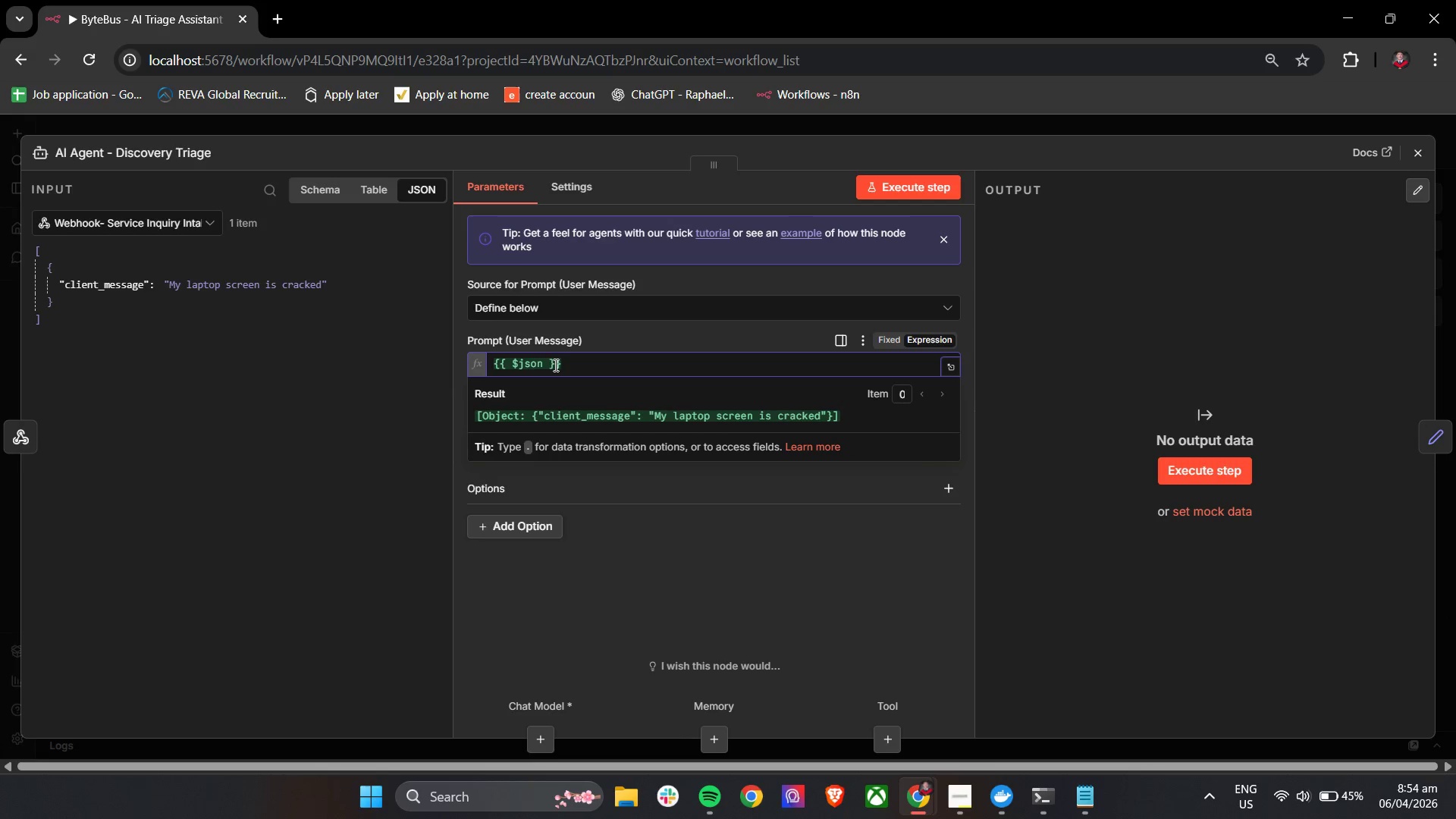 
key(BracketLeft)
 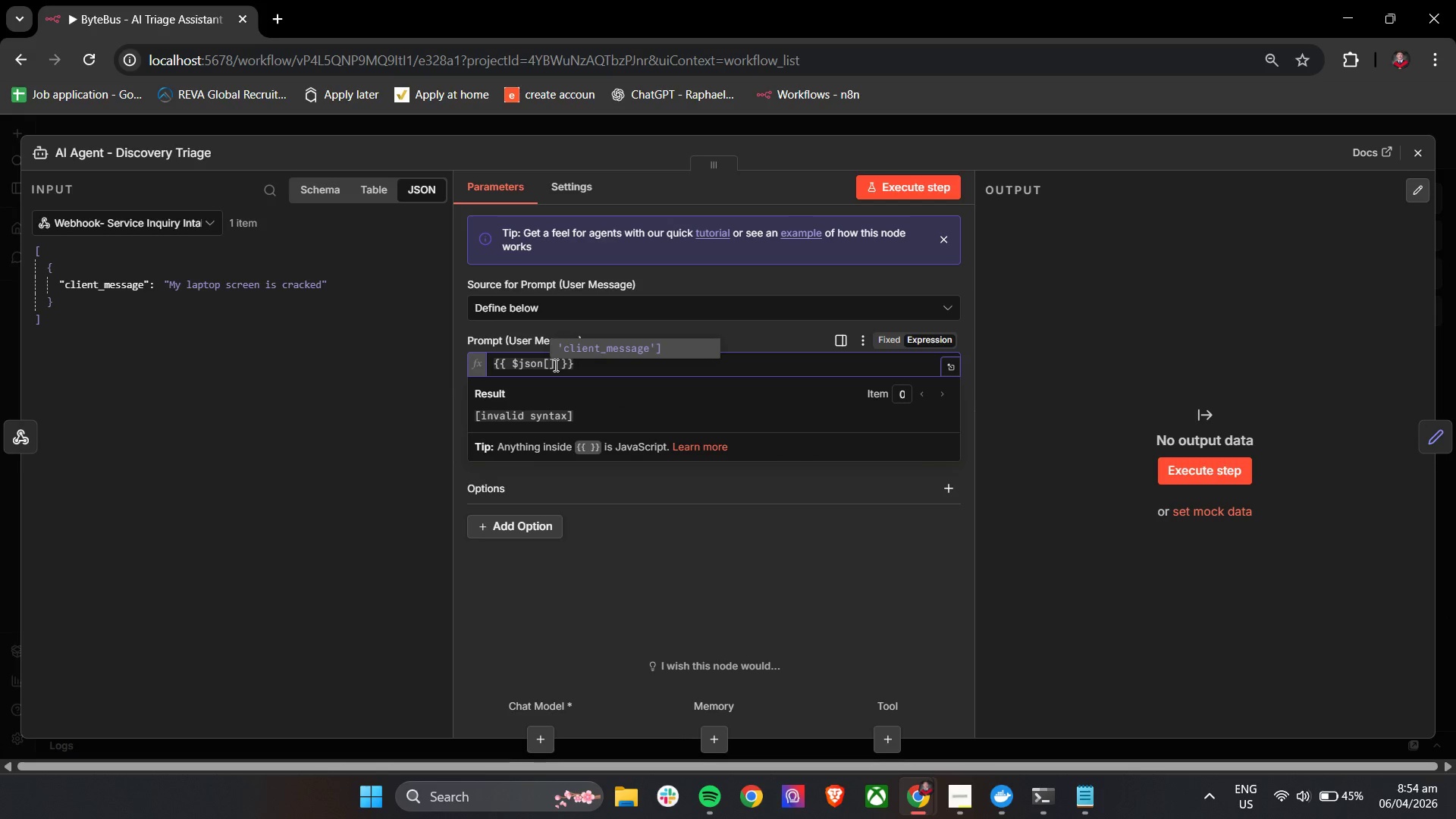 
key(Enter)
 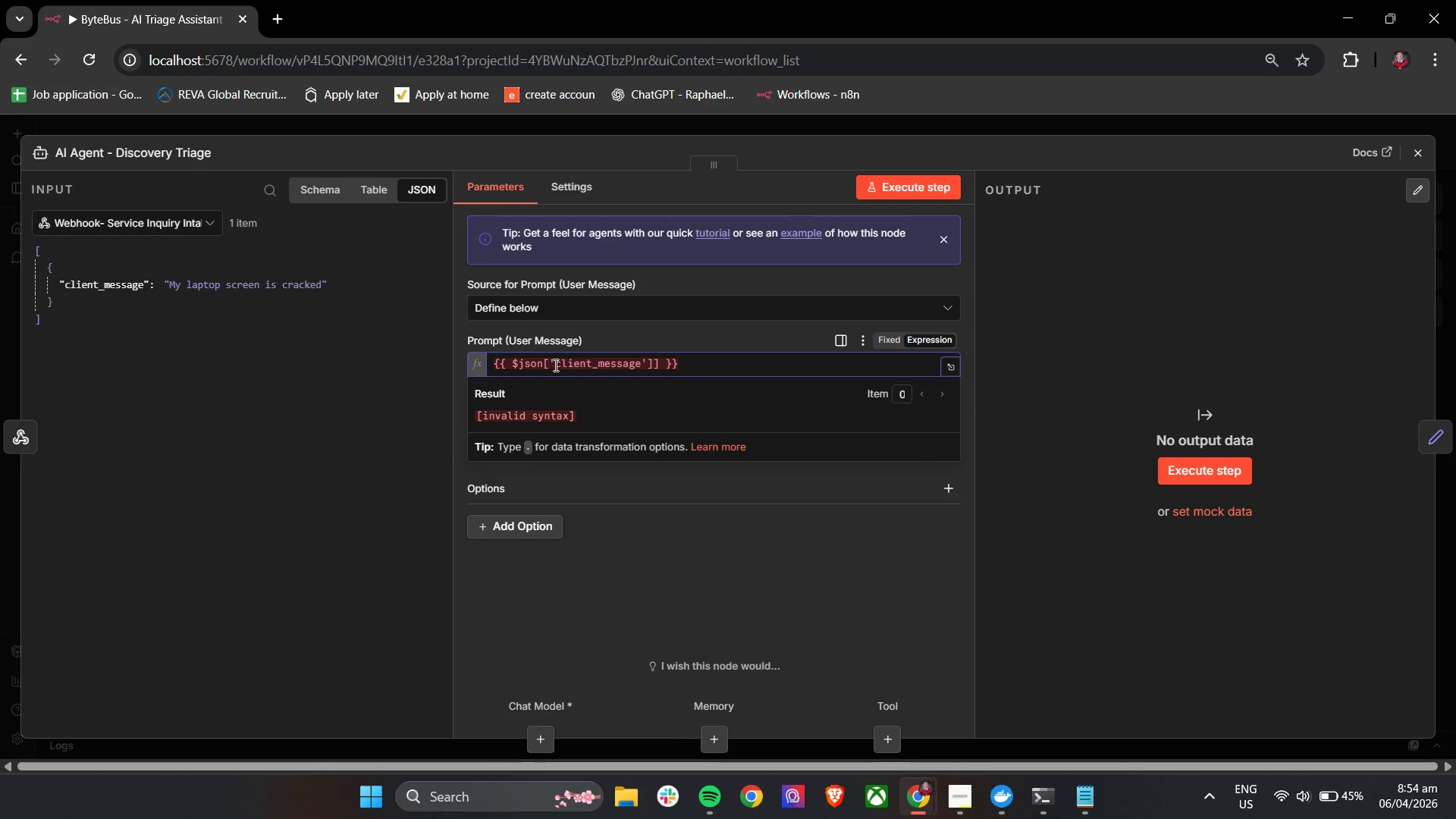 
key(Backspace)
 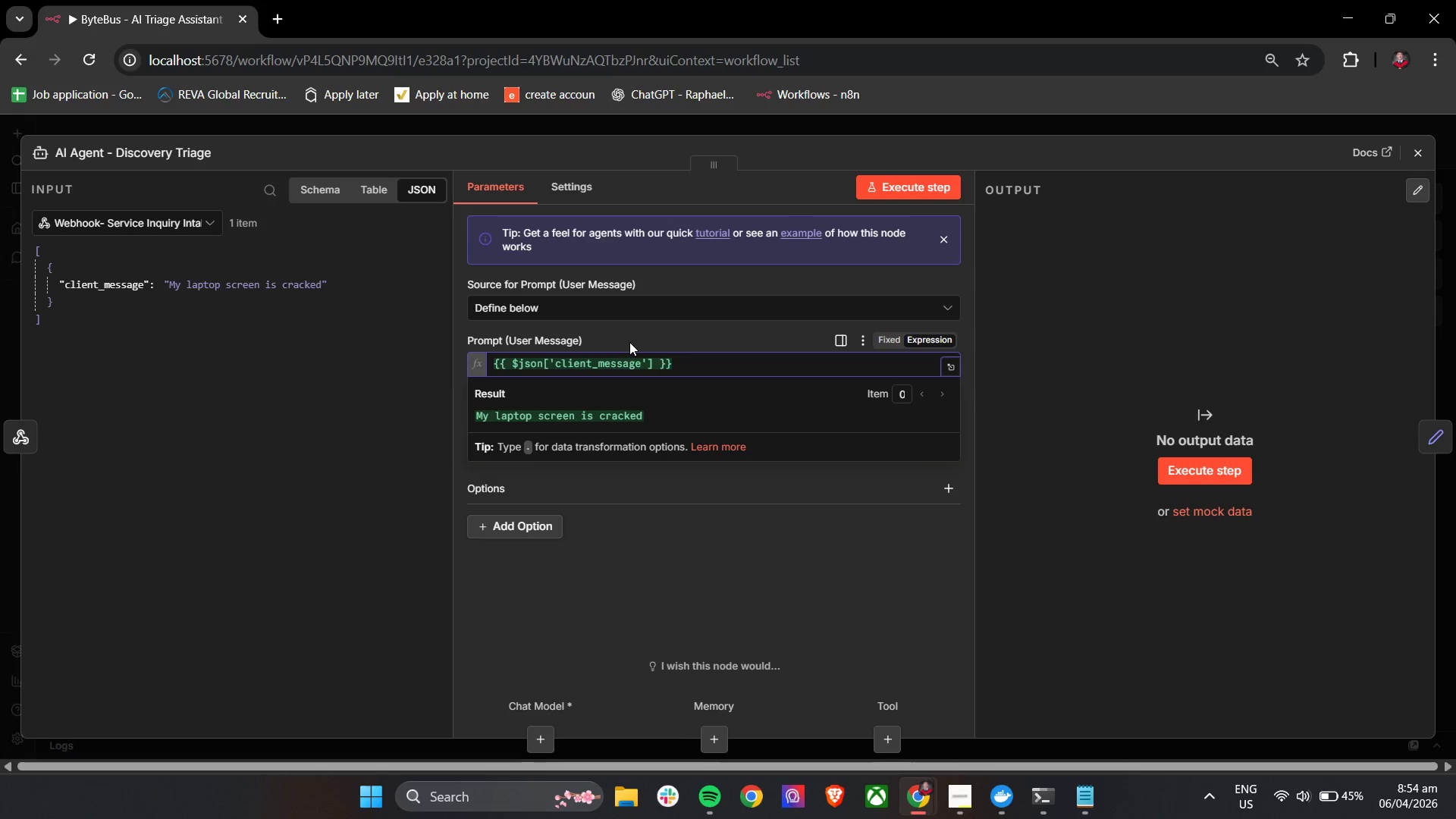 
left_click([651, 332])
 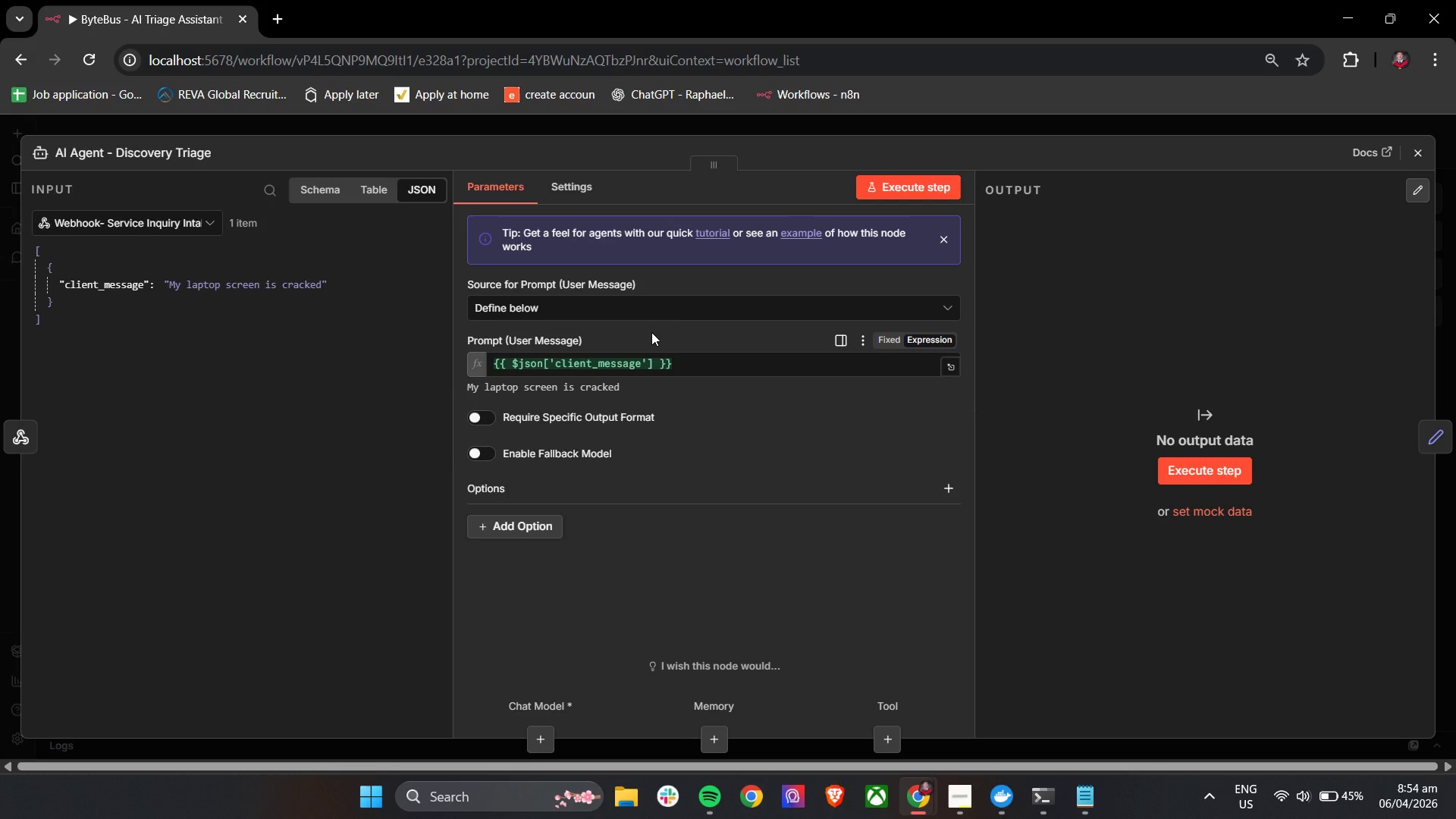 
wait(6.47)
 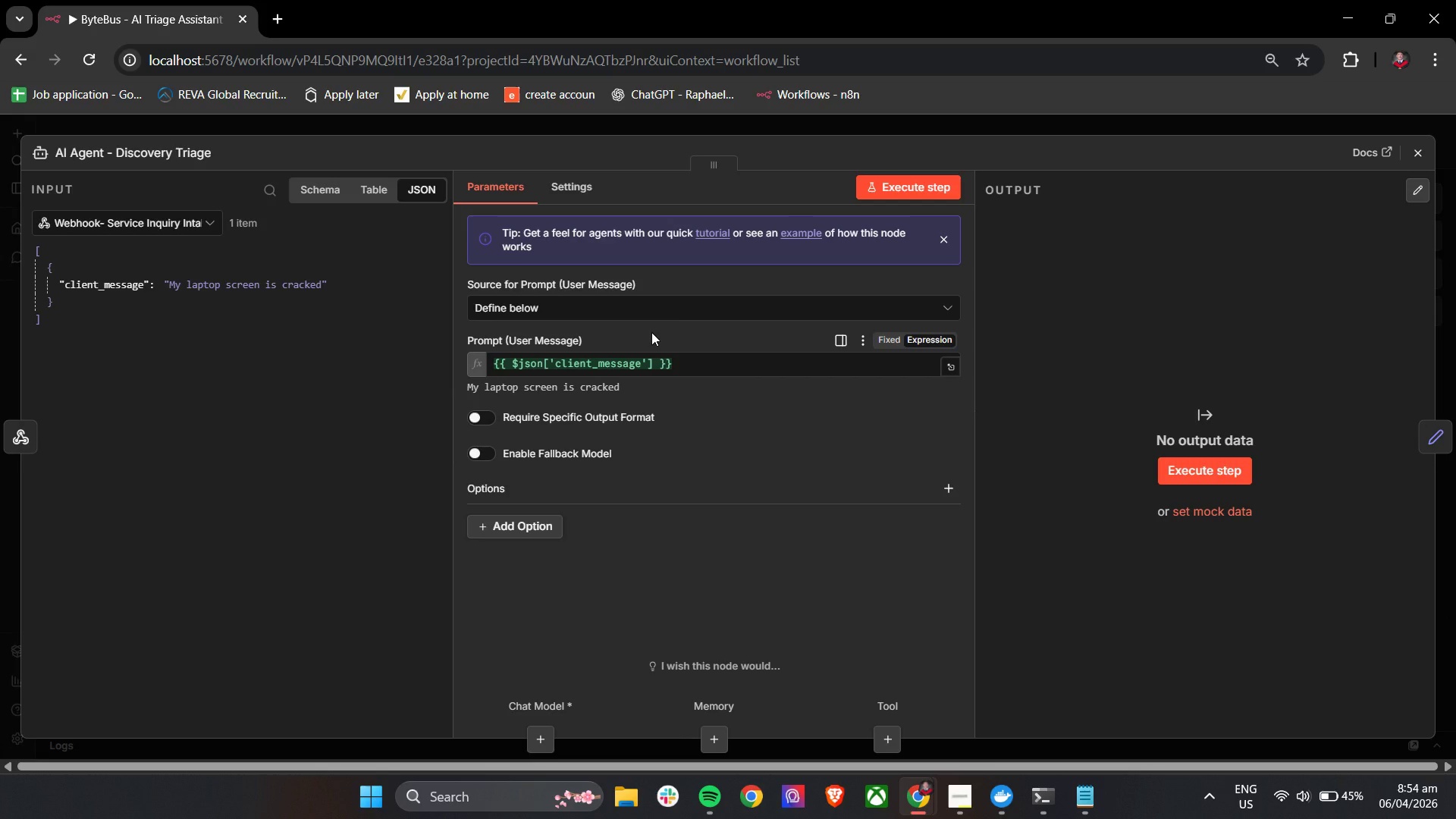 
left_click([530, 519])
 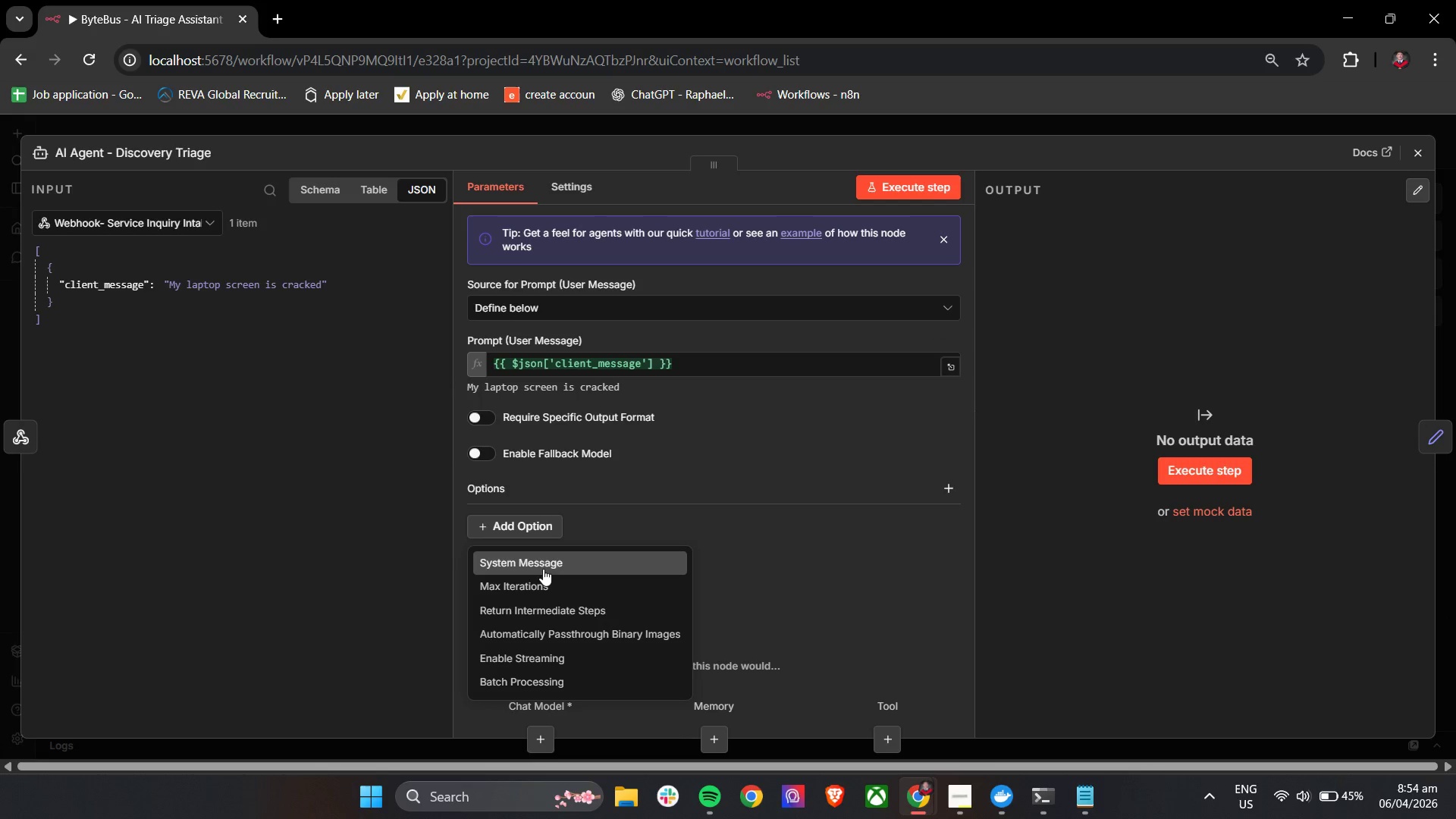 
left_click([543, 569])
 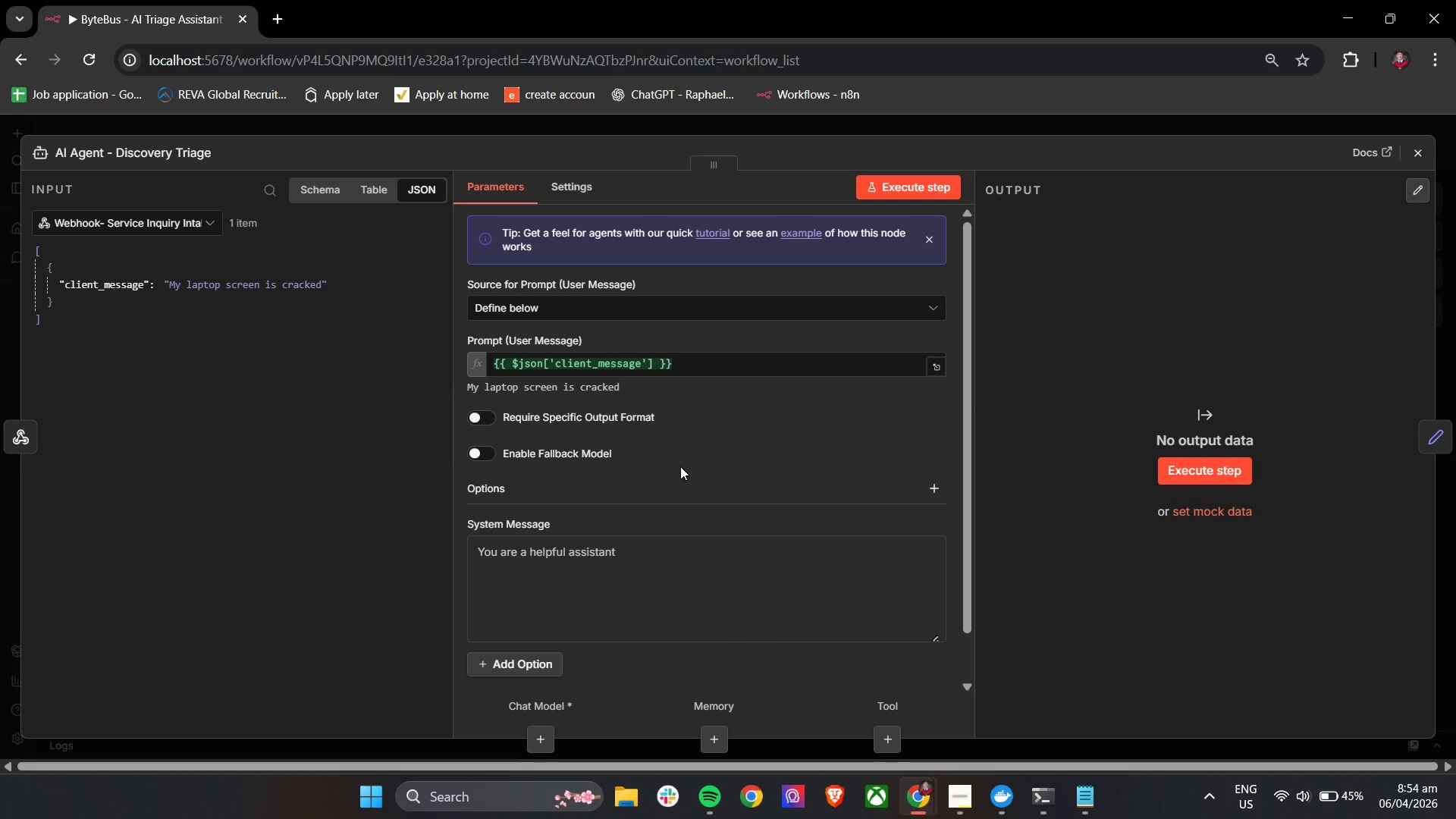 
left_click([650, 522])
 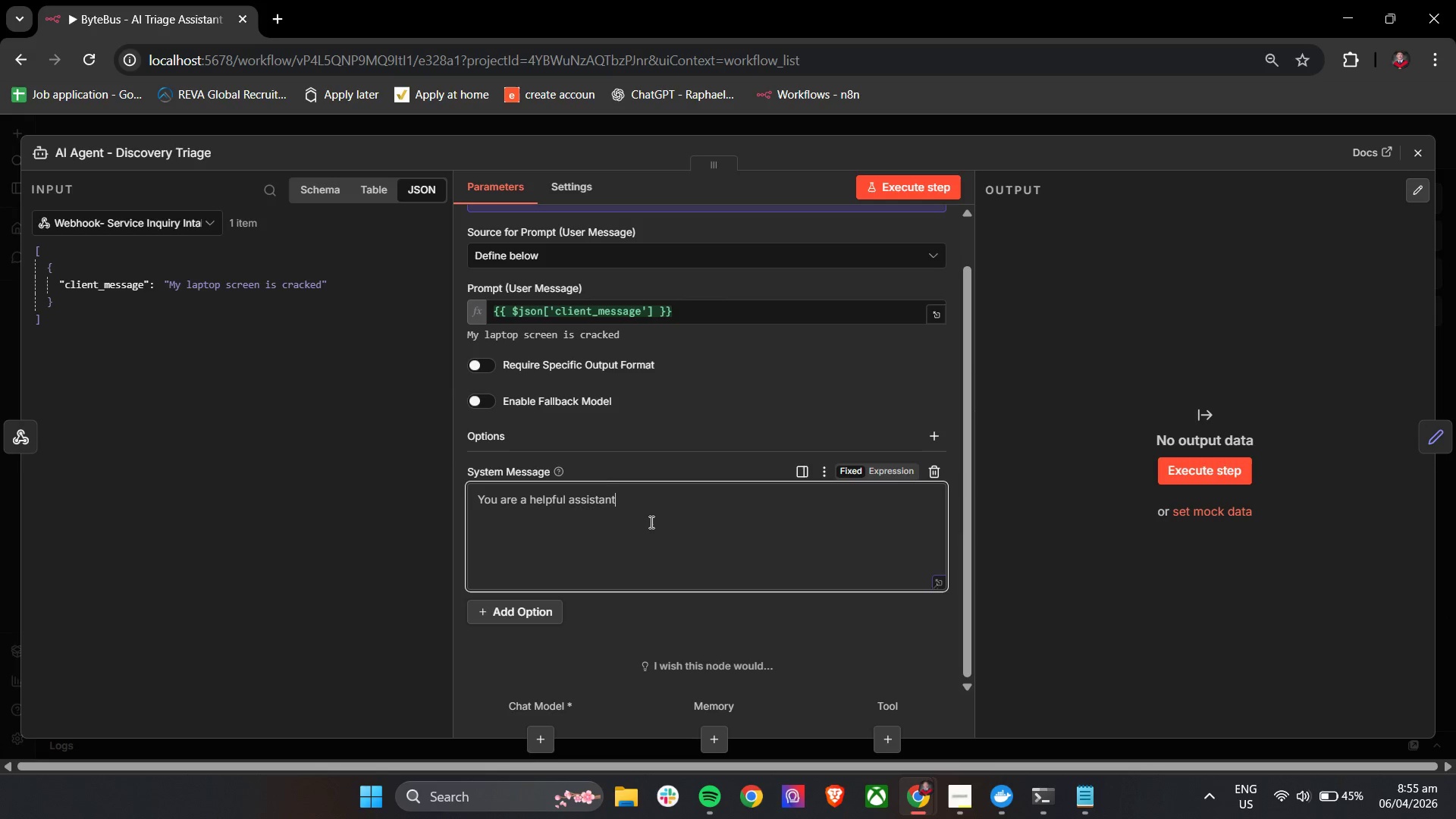 
scroll: coordinate [680, 466], scroll_direction: down, amount: 3.0
 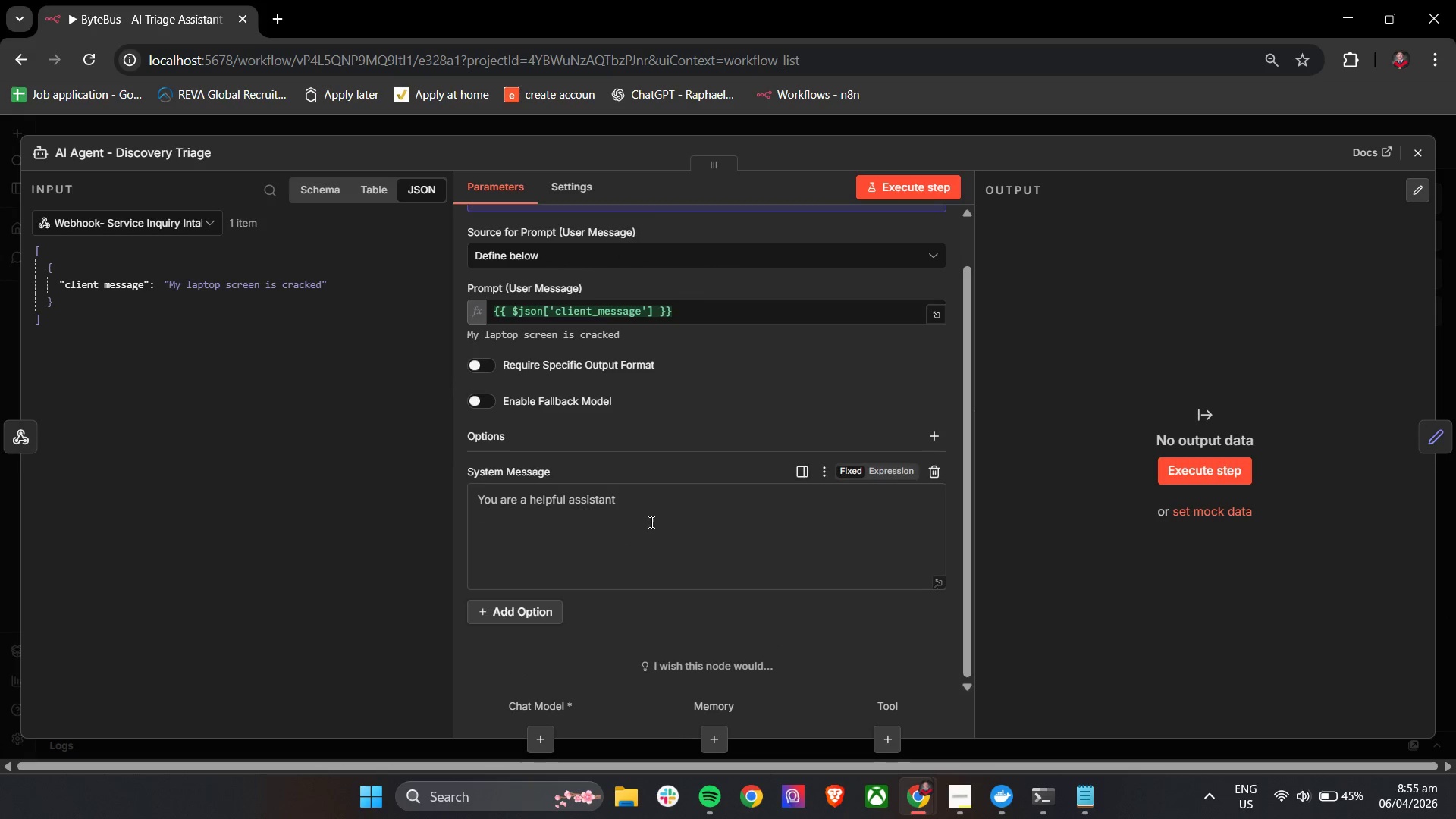 
key(Control+A)
 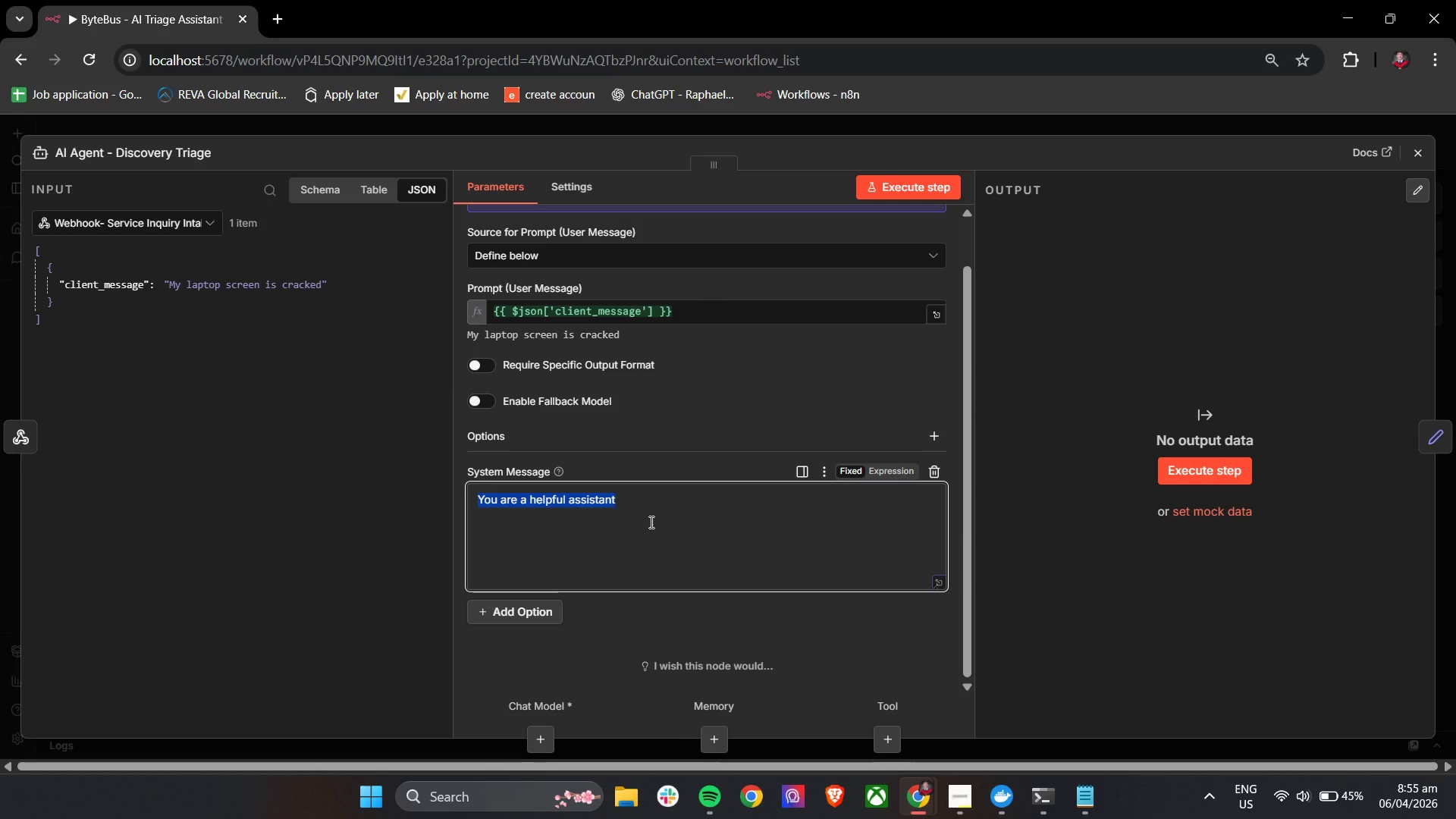 
key(Equal)
 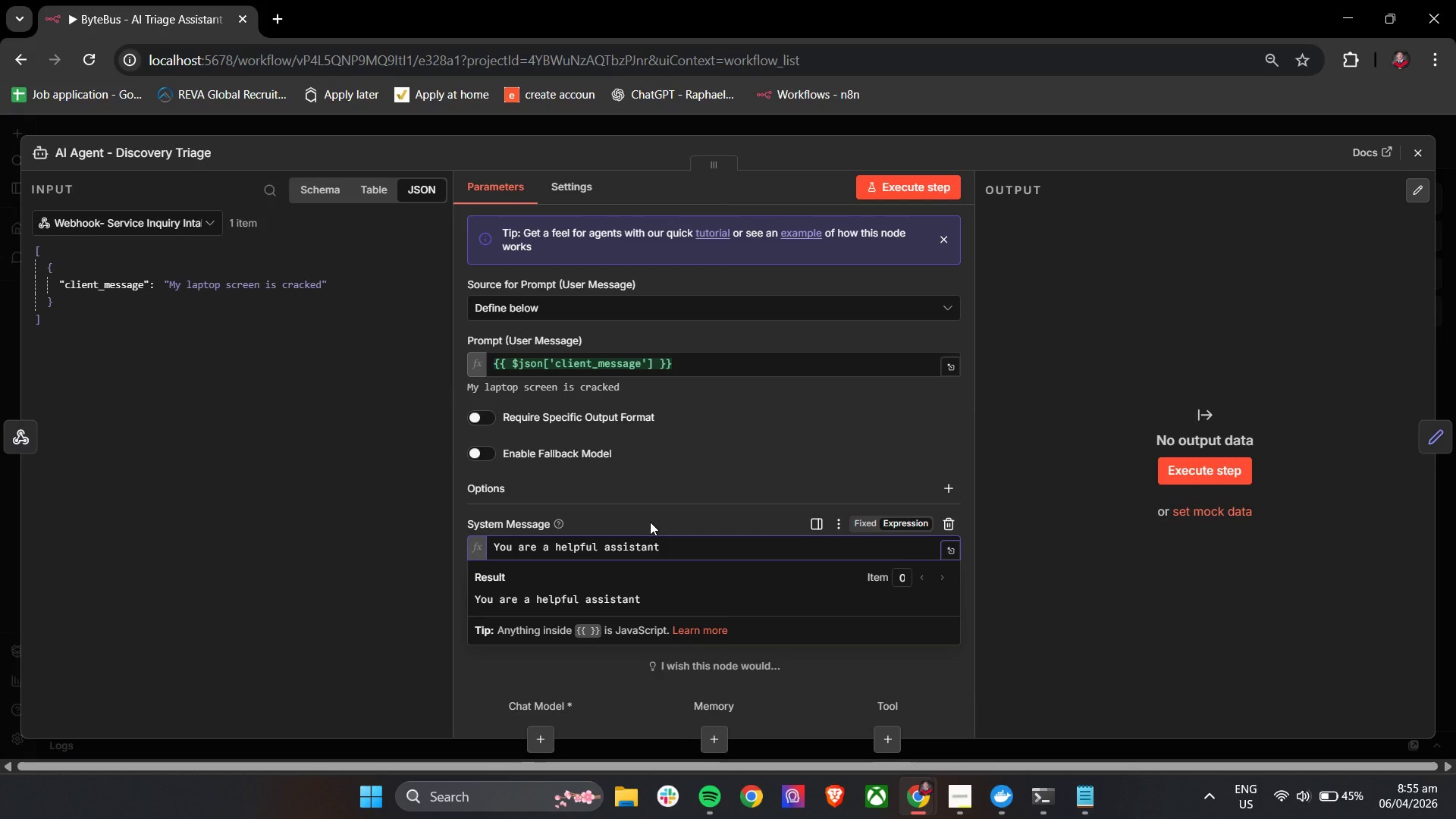 
key(Control+A)
 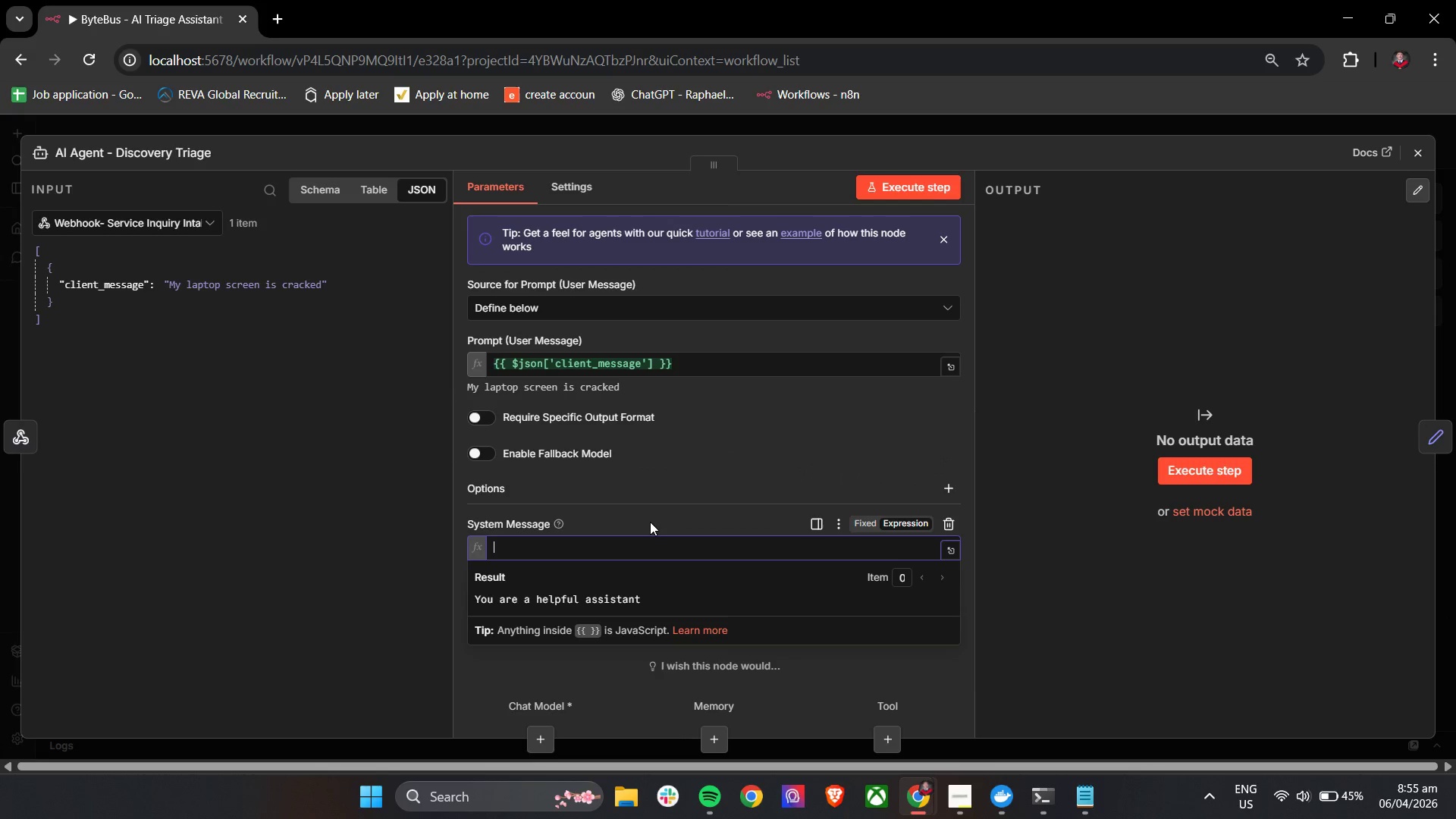 
key(Backspace)
 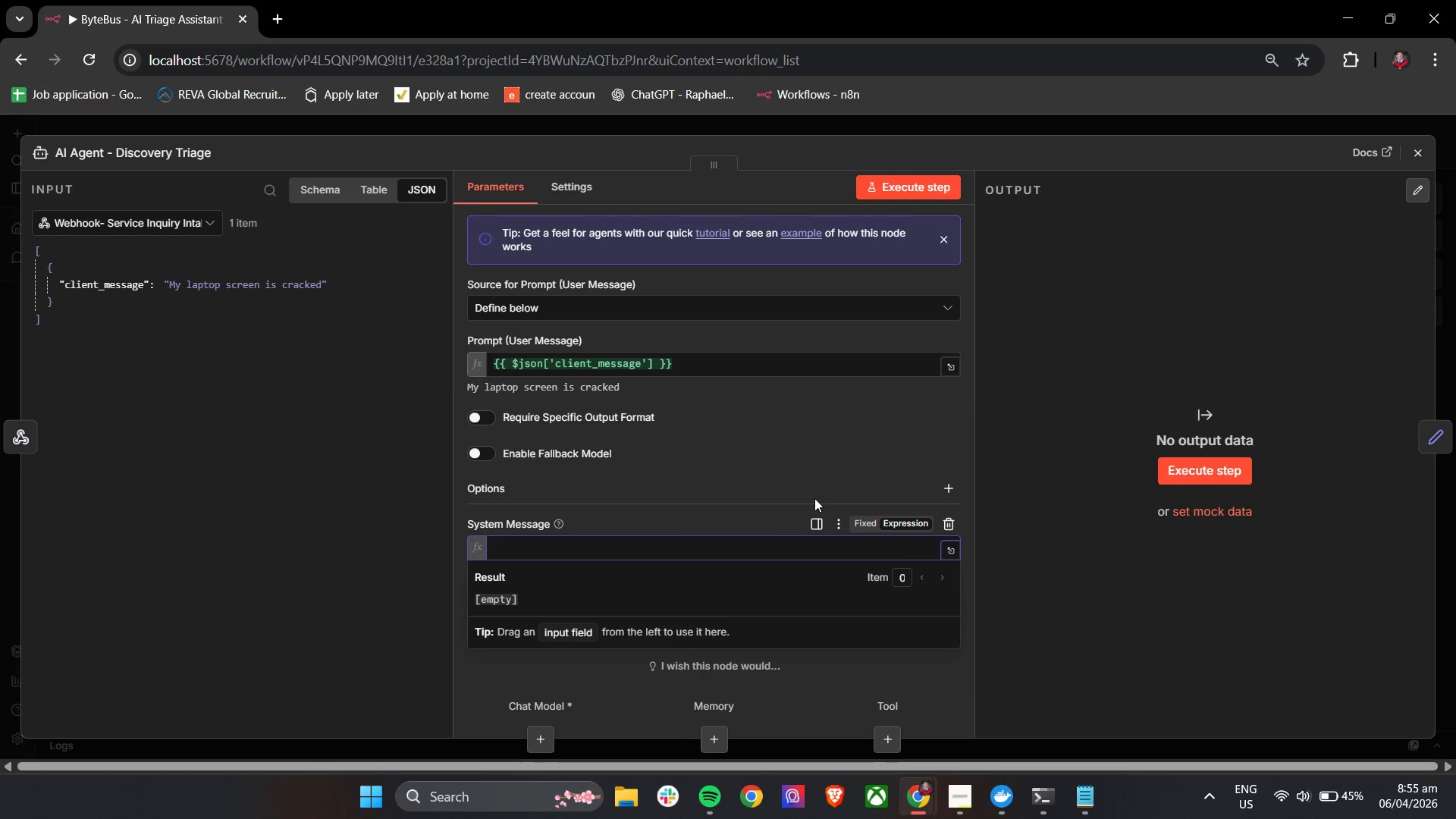 
left_click([869, 520])
 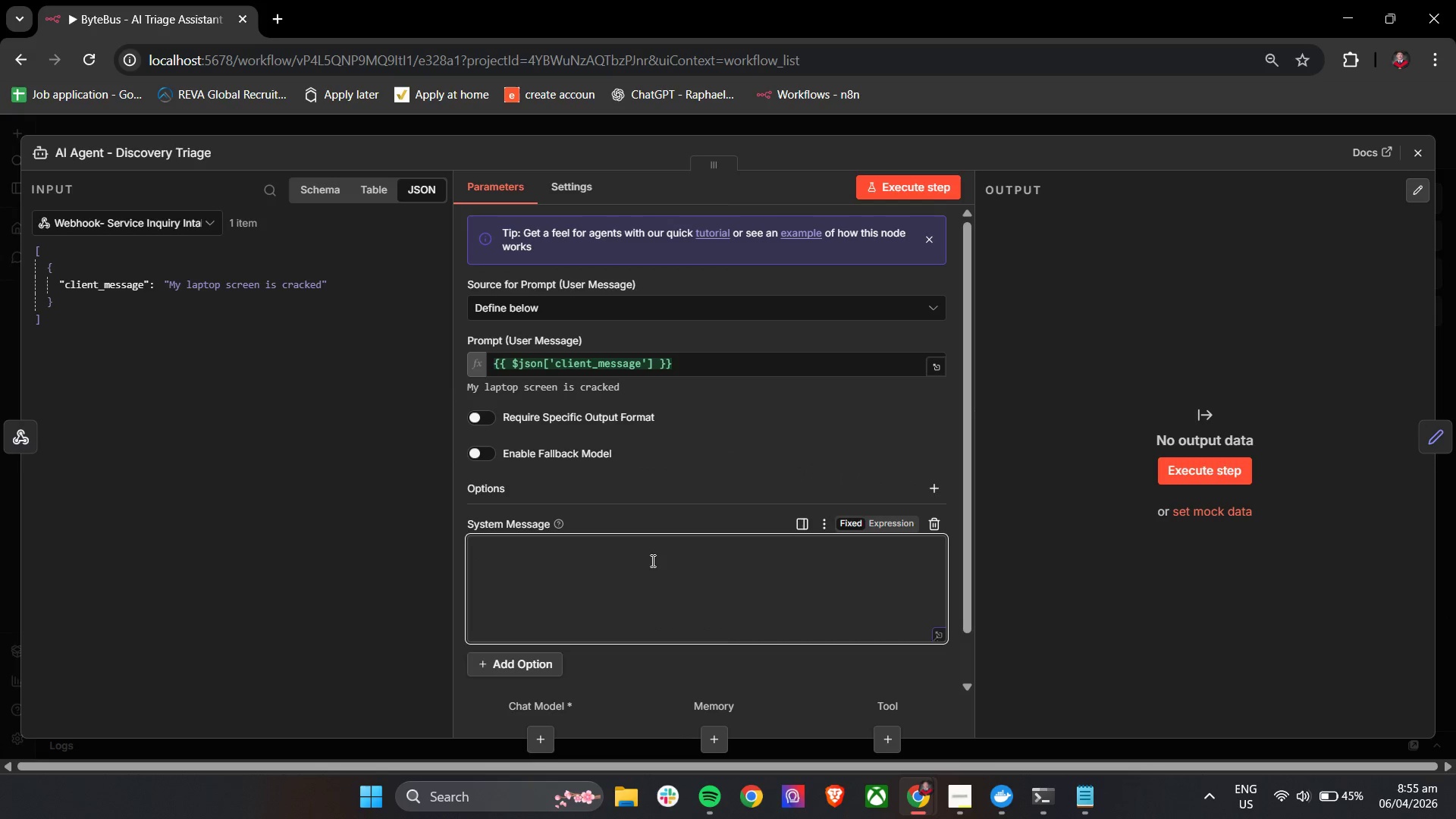 
left_click([651, 560])
 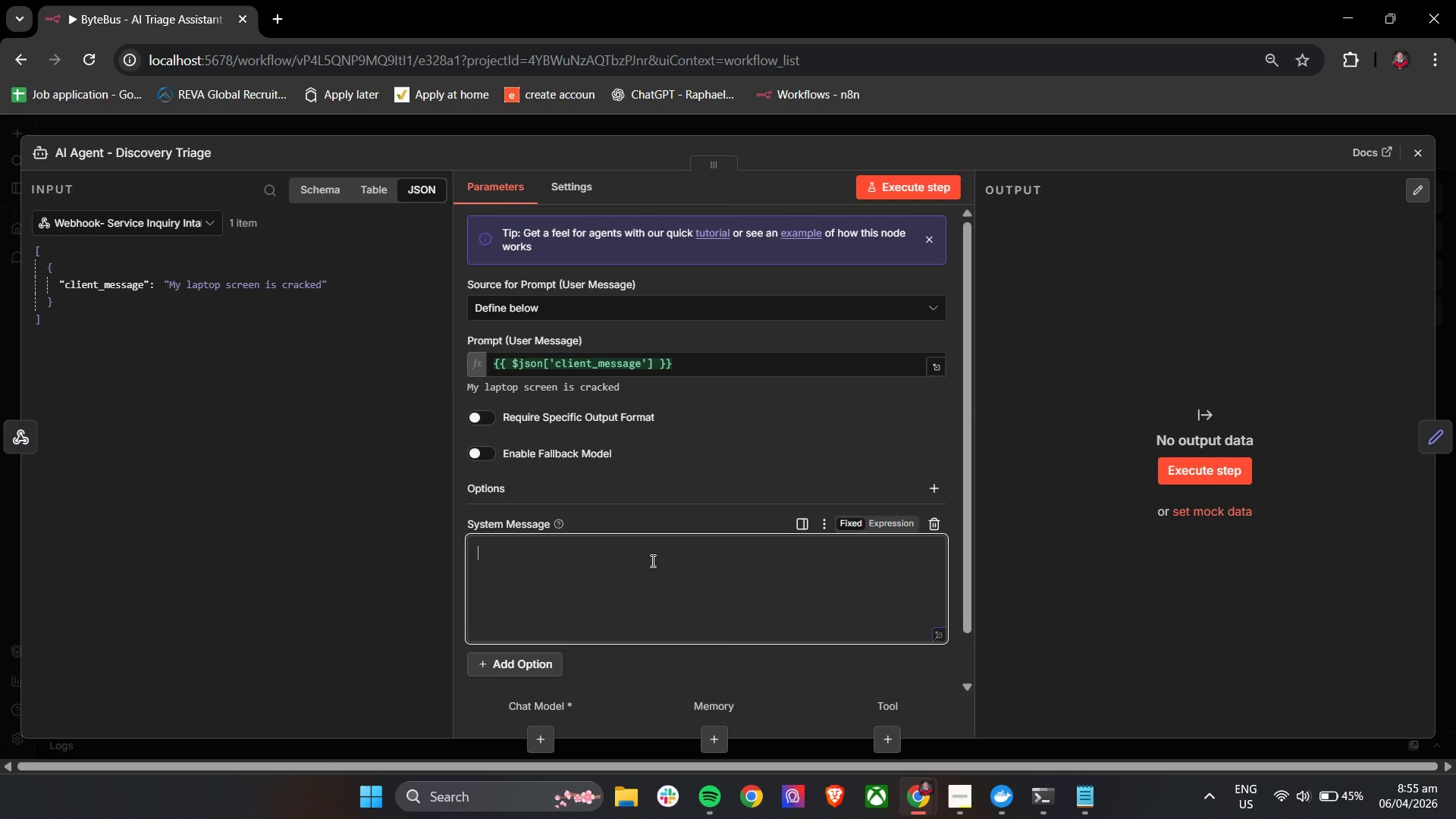 
type(You are an IT)
 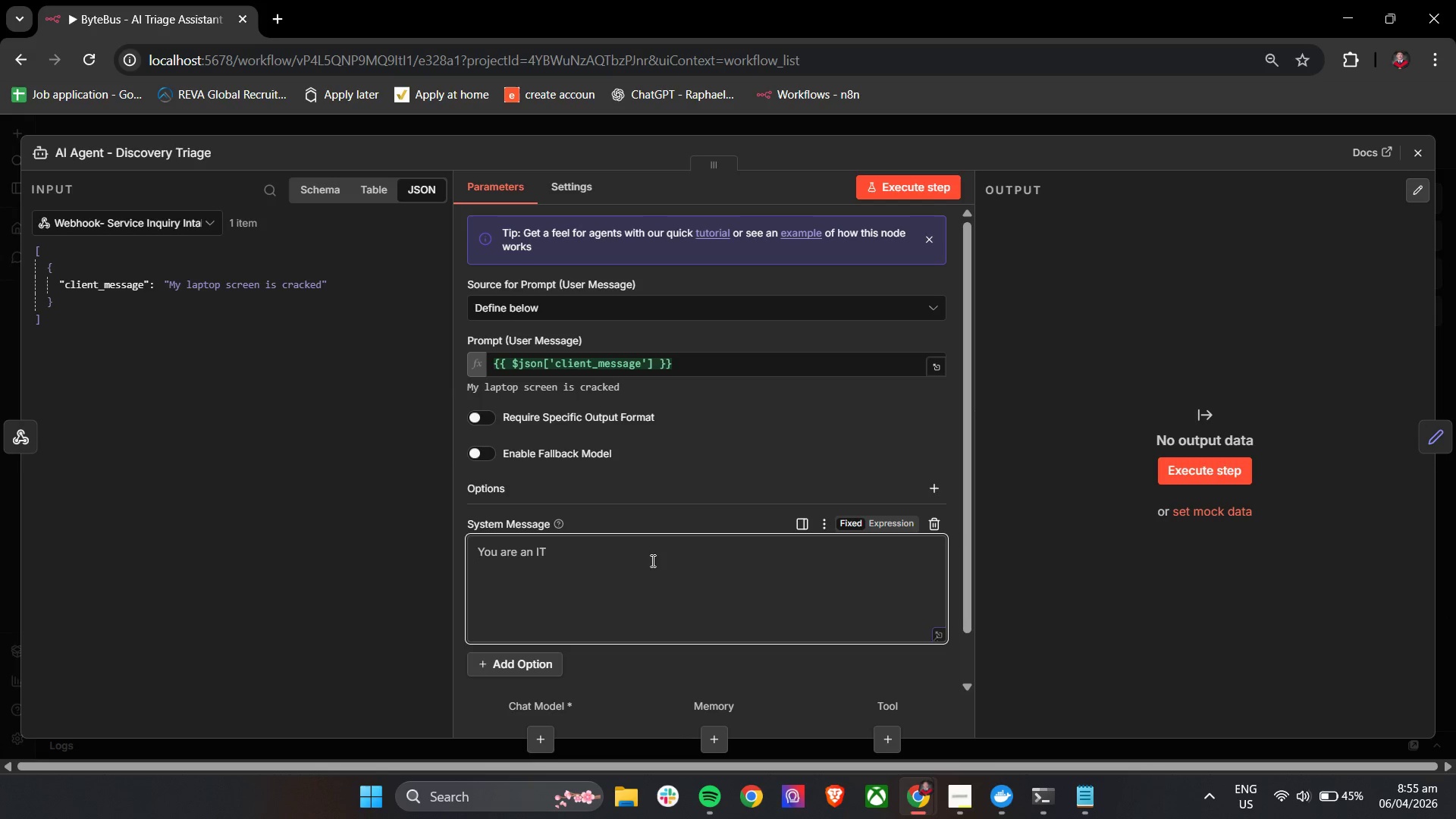 
left_click([780, 413])
 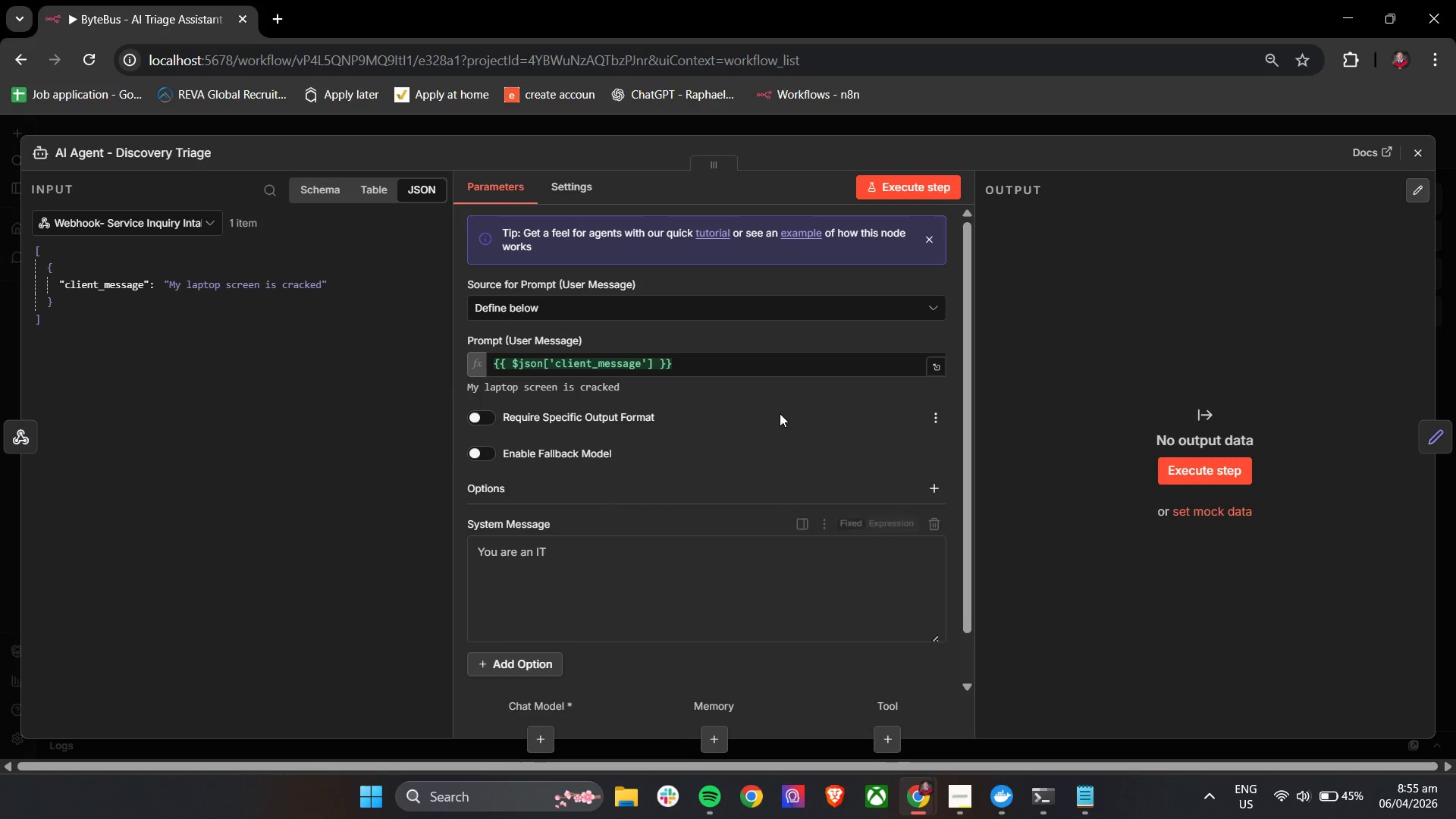 
scroll: coordinate [660, 329], scroll_direction: up, amount: 5.0
 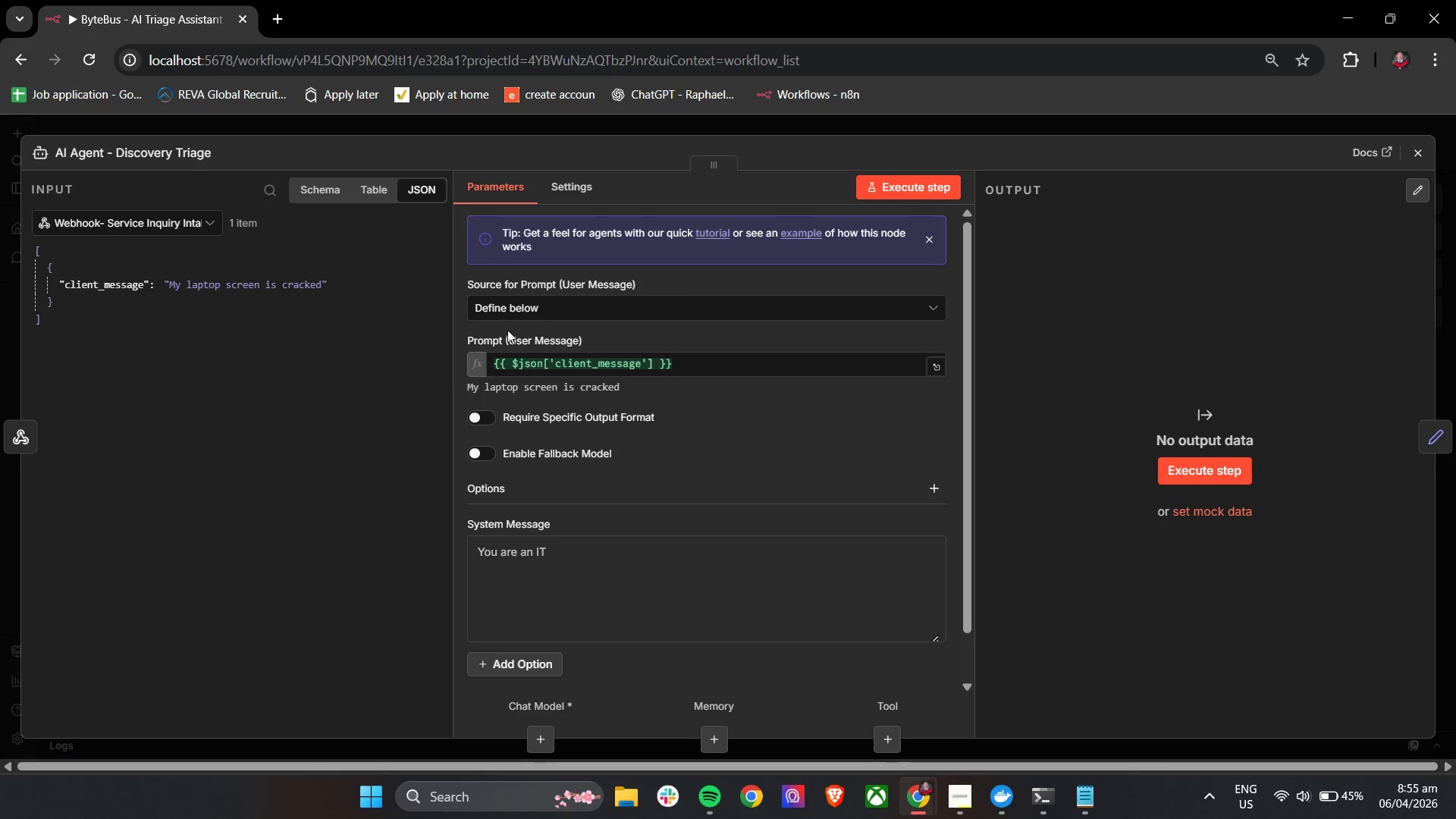 
wait(6.14)
 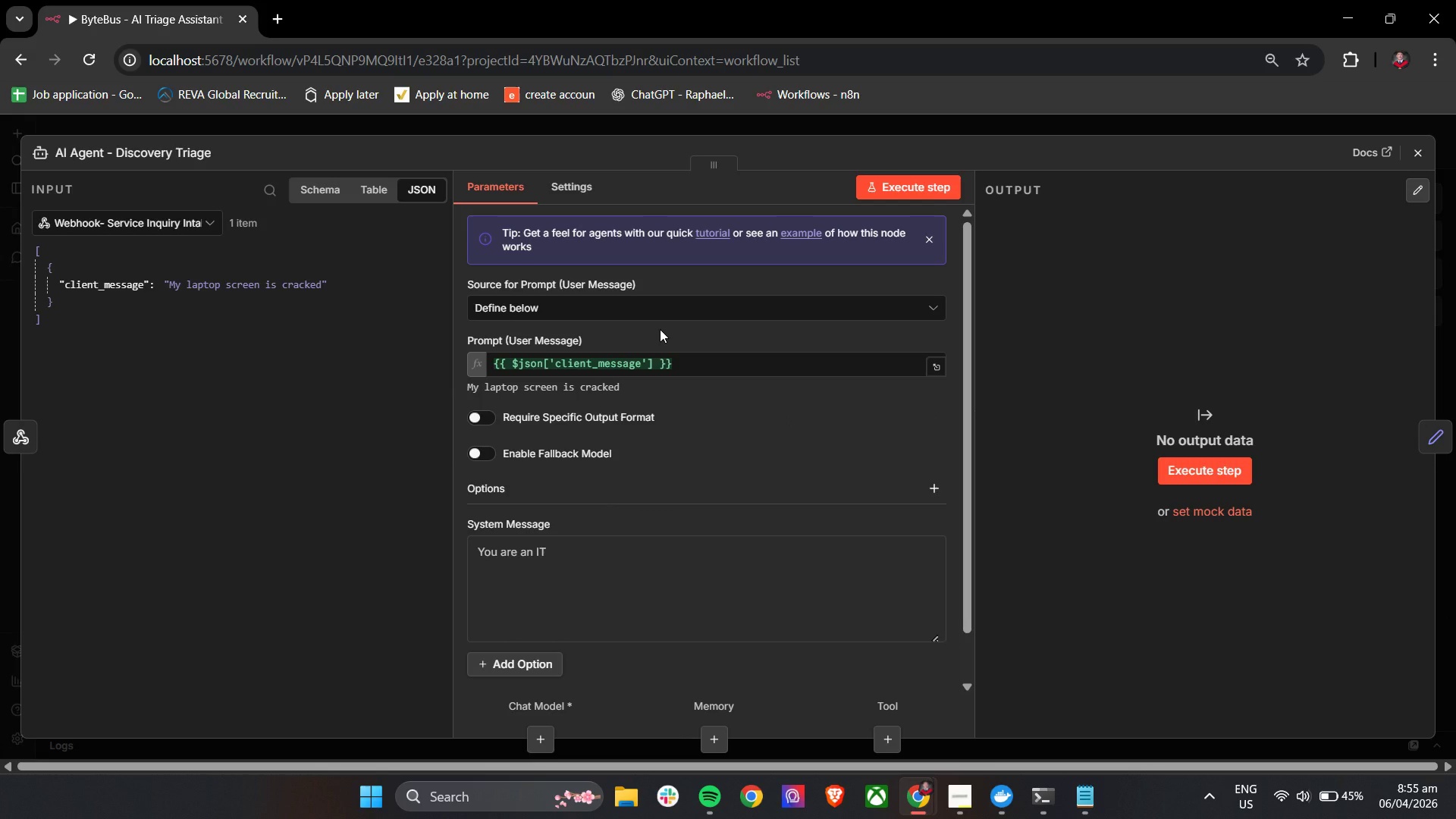 
left_click([638, 577])
 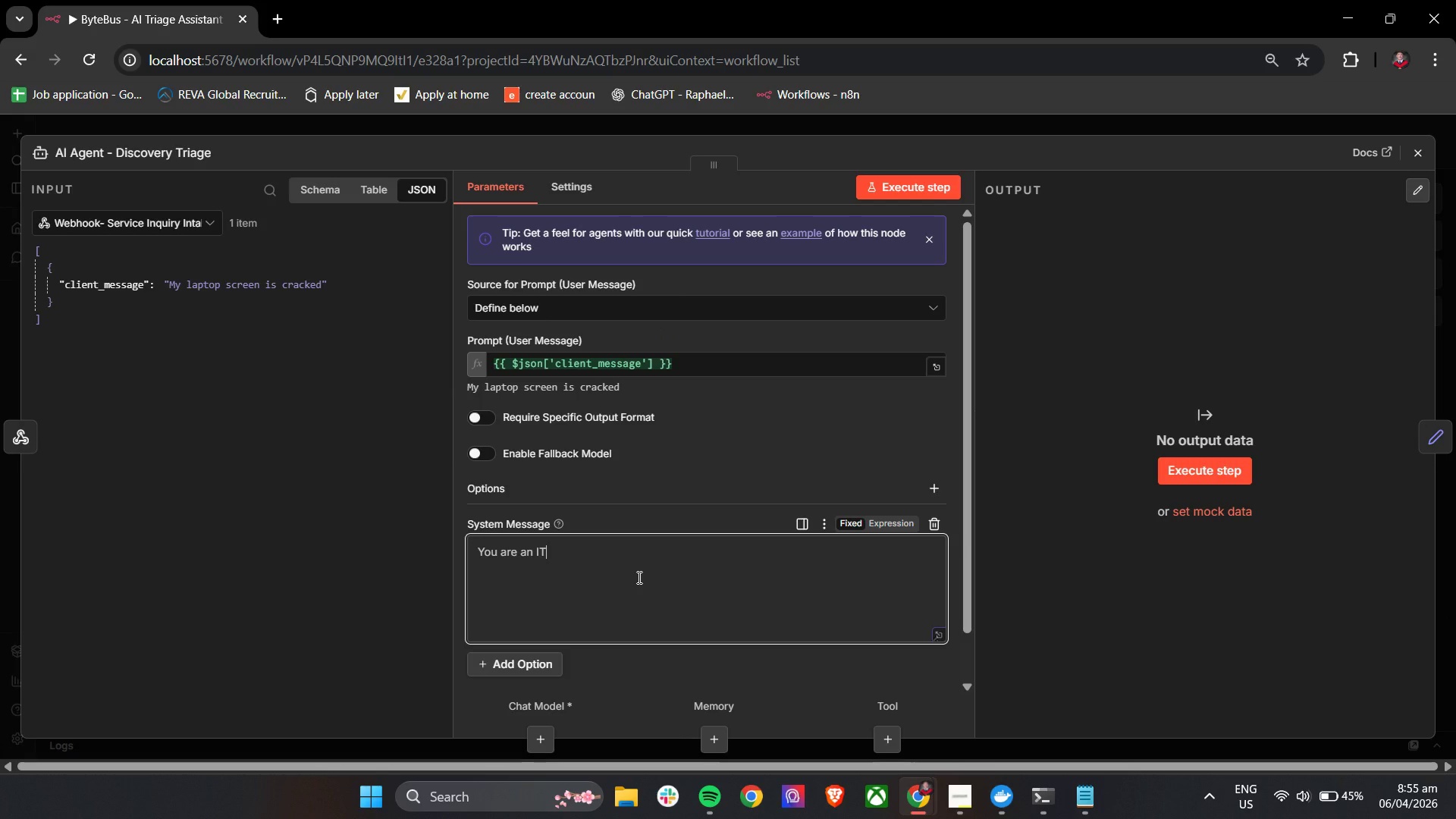 
type( Tria)
key(Backspace)
key(Backspace)
key(Backspace)
key(Backspace)
type(triage asi)
key(Backspace)
type(sistant for a mobile IT service company called ByteBus.)
 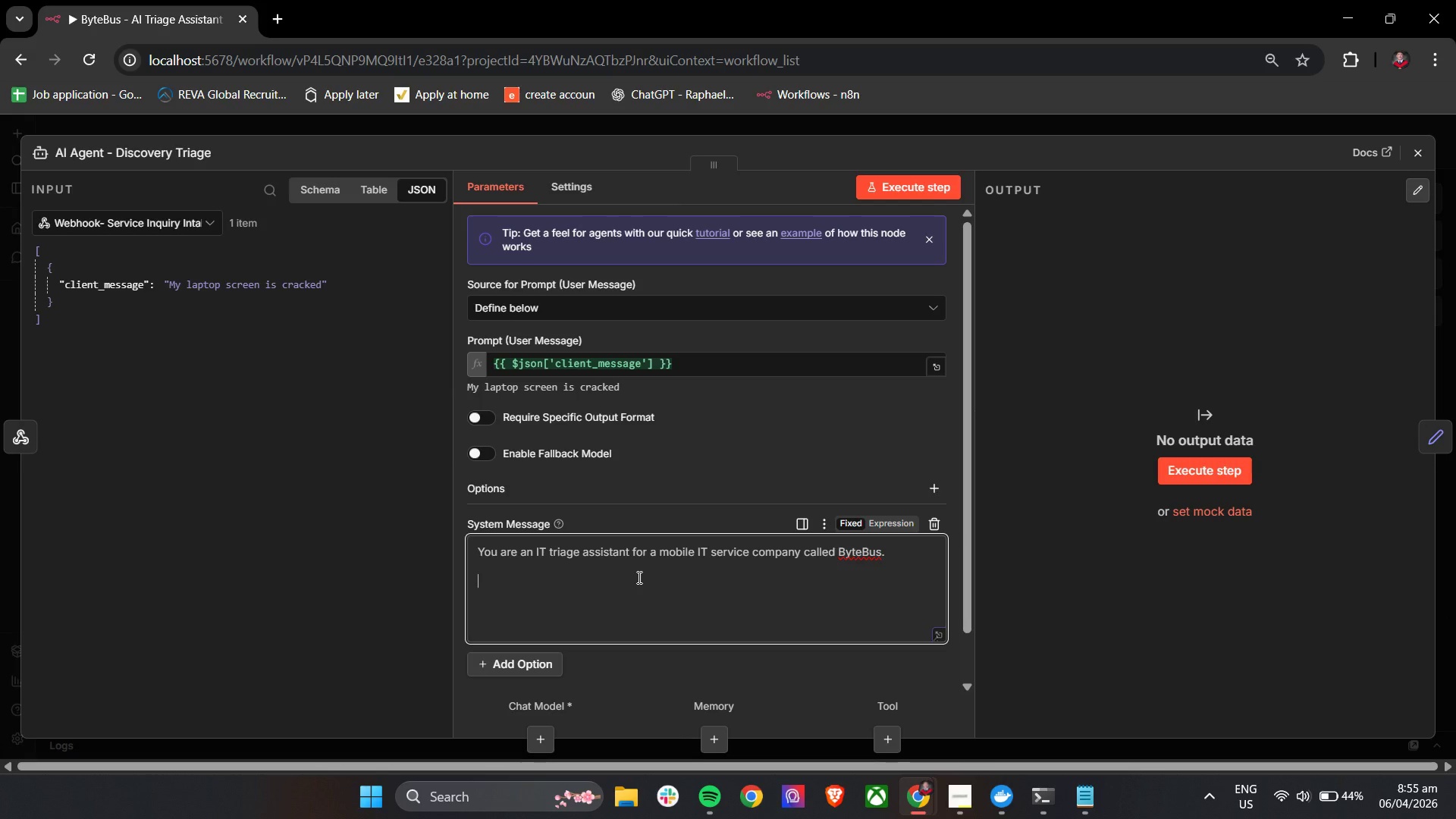 
 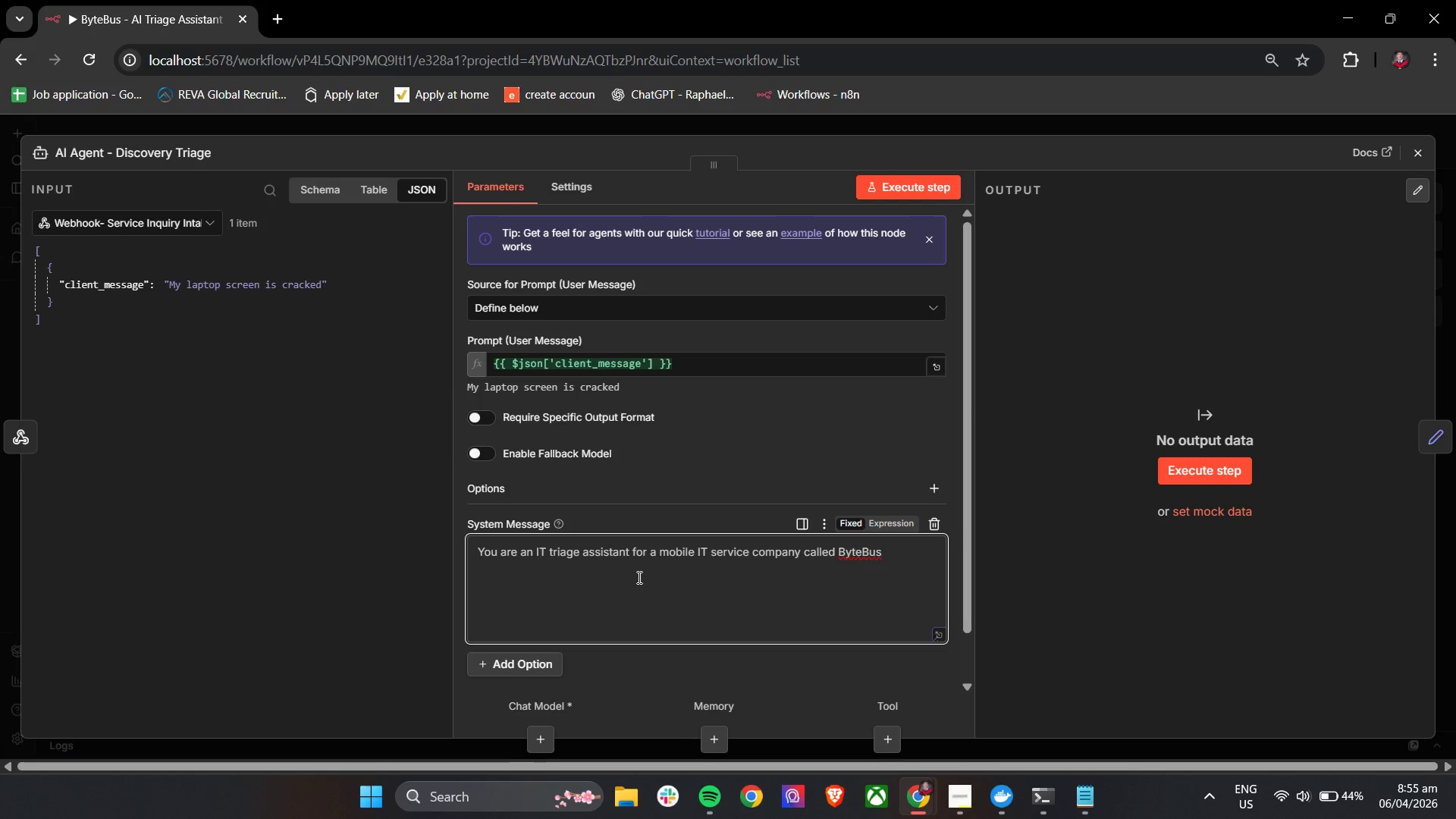 
key(Enter)
 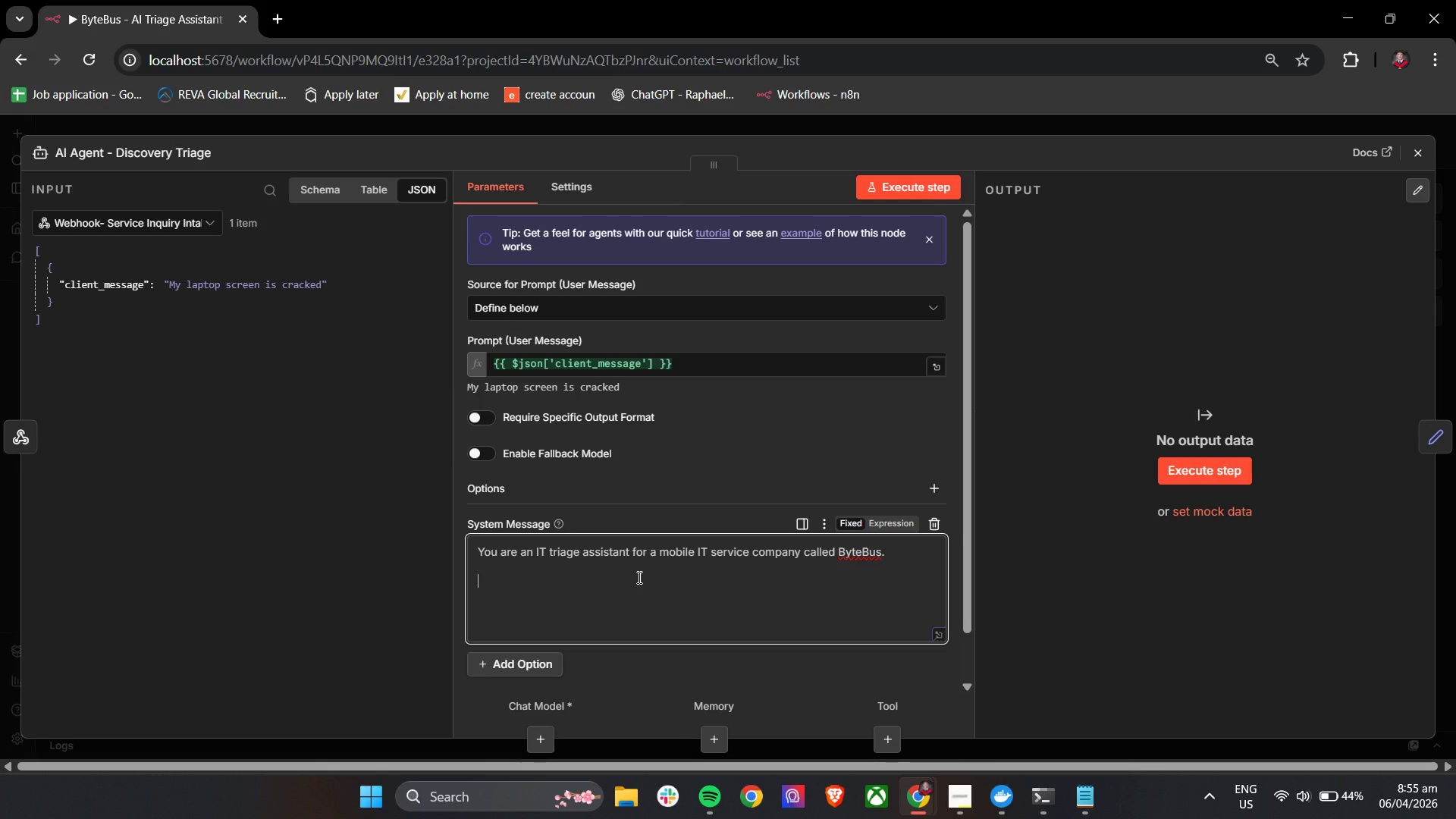 
key(Enter)
 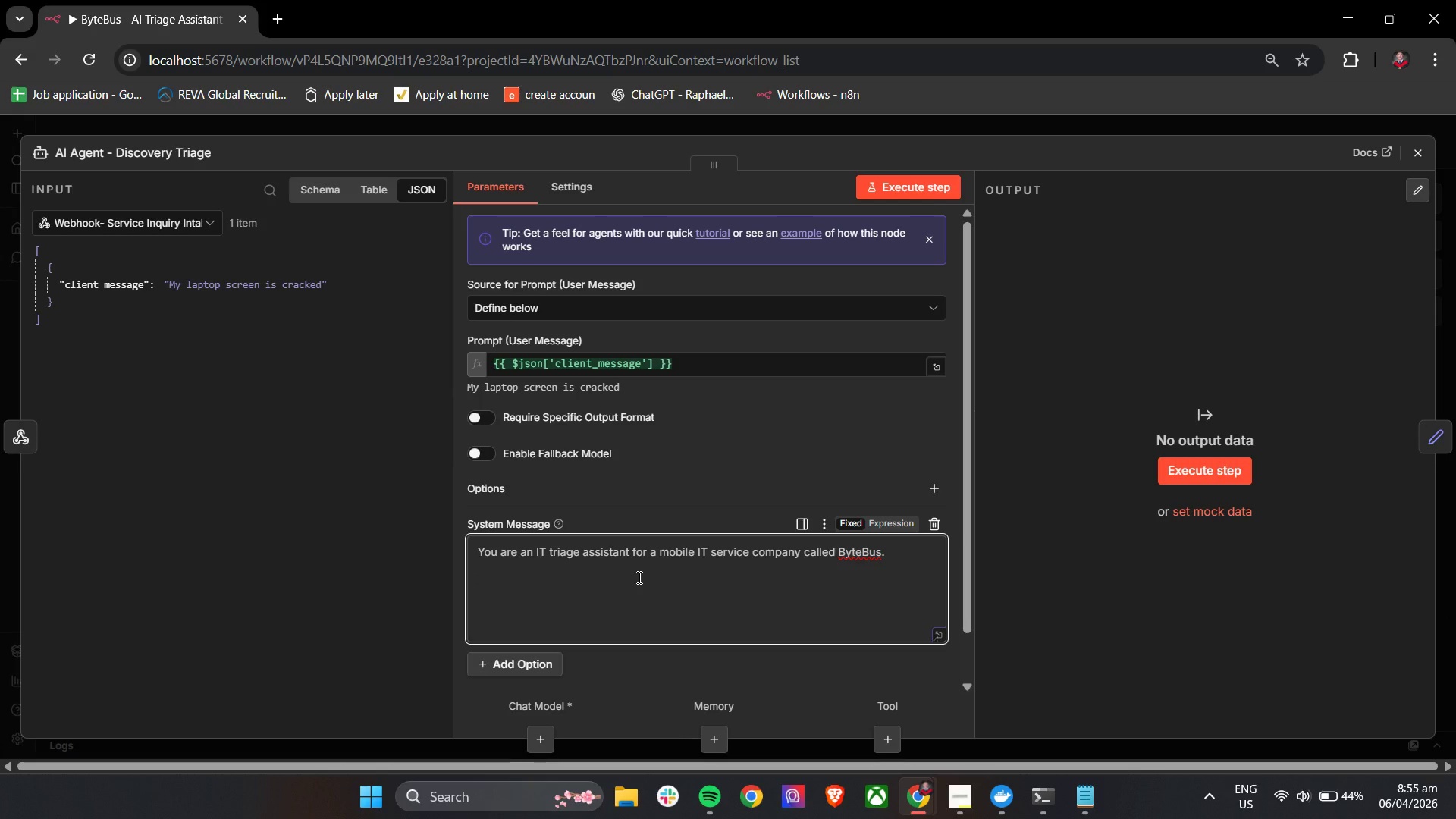 
type(YOur )
key(Backspace)
key(Backspace)
key(Backspace)
key(Backspace)
type(our )
key(Backspace)
type( job is to:)
 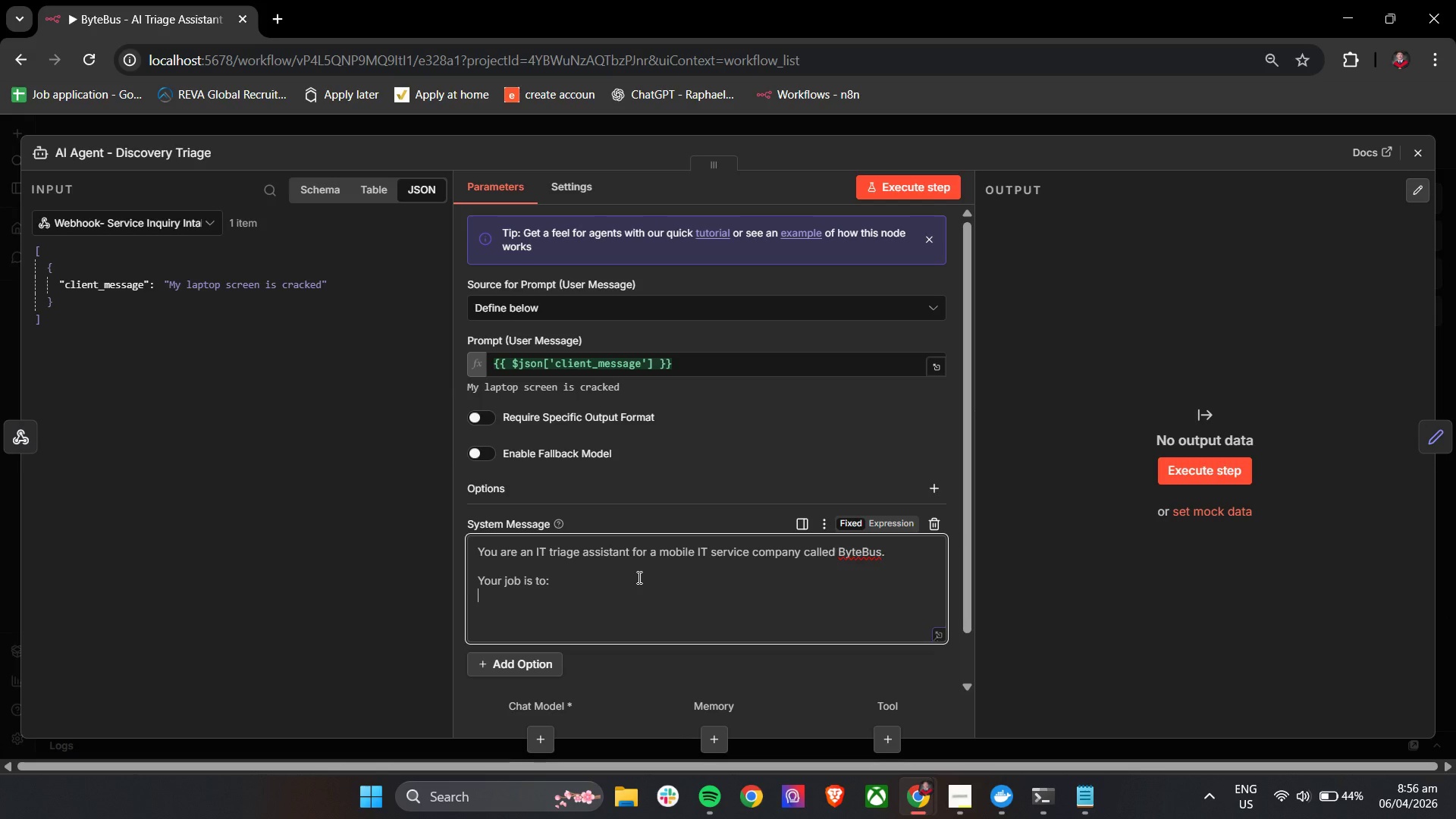 
 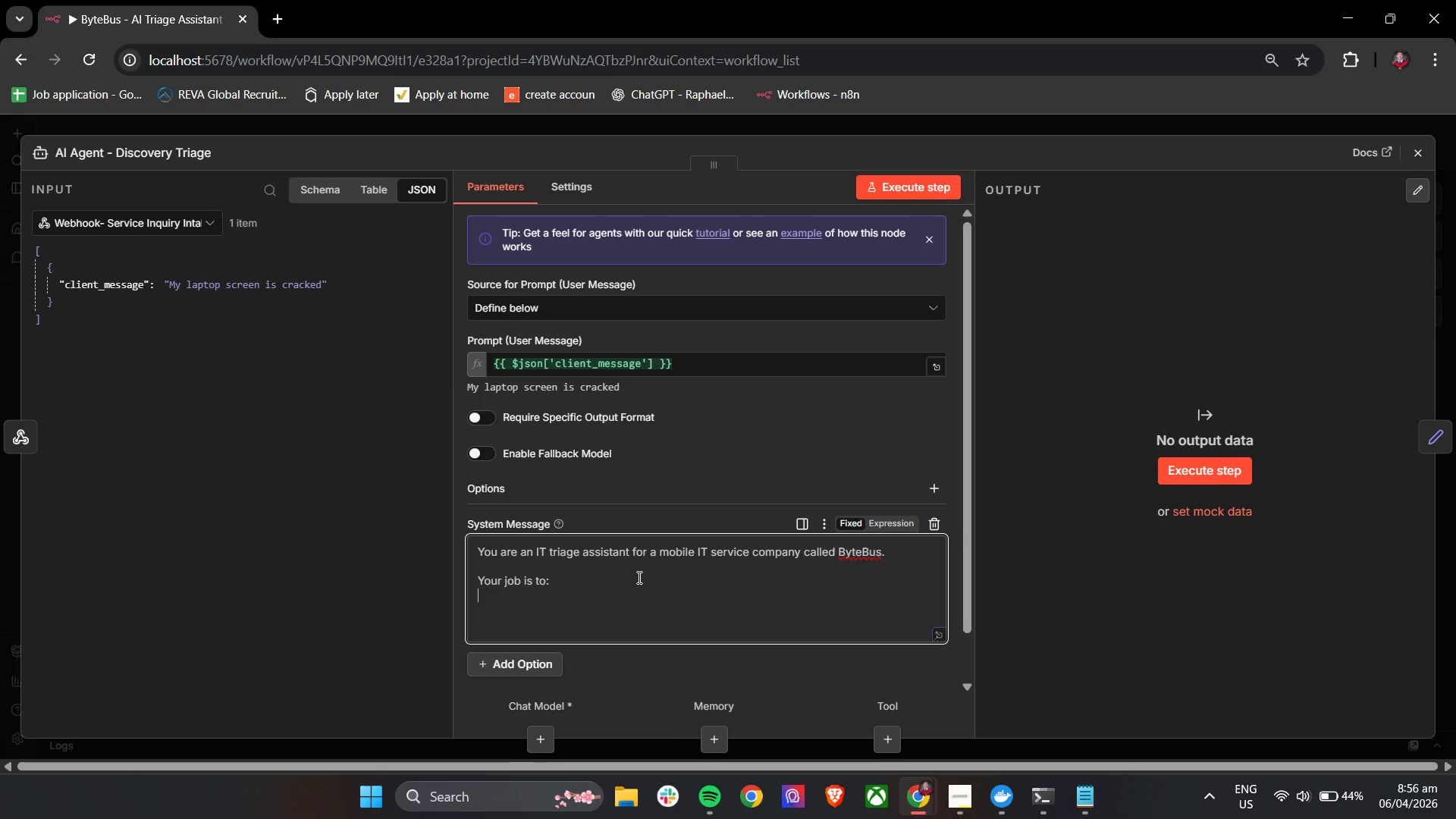 
key(Enter)
 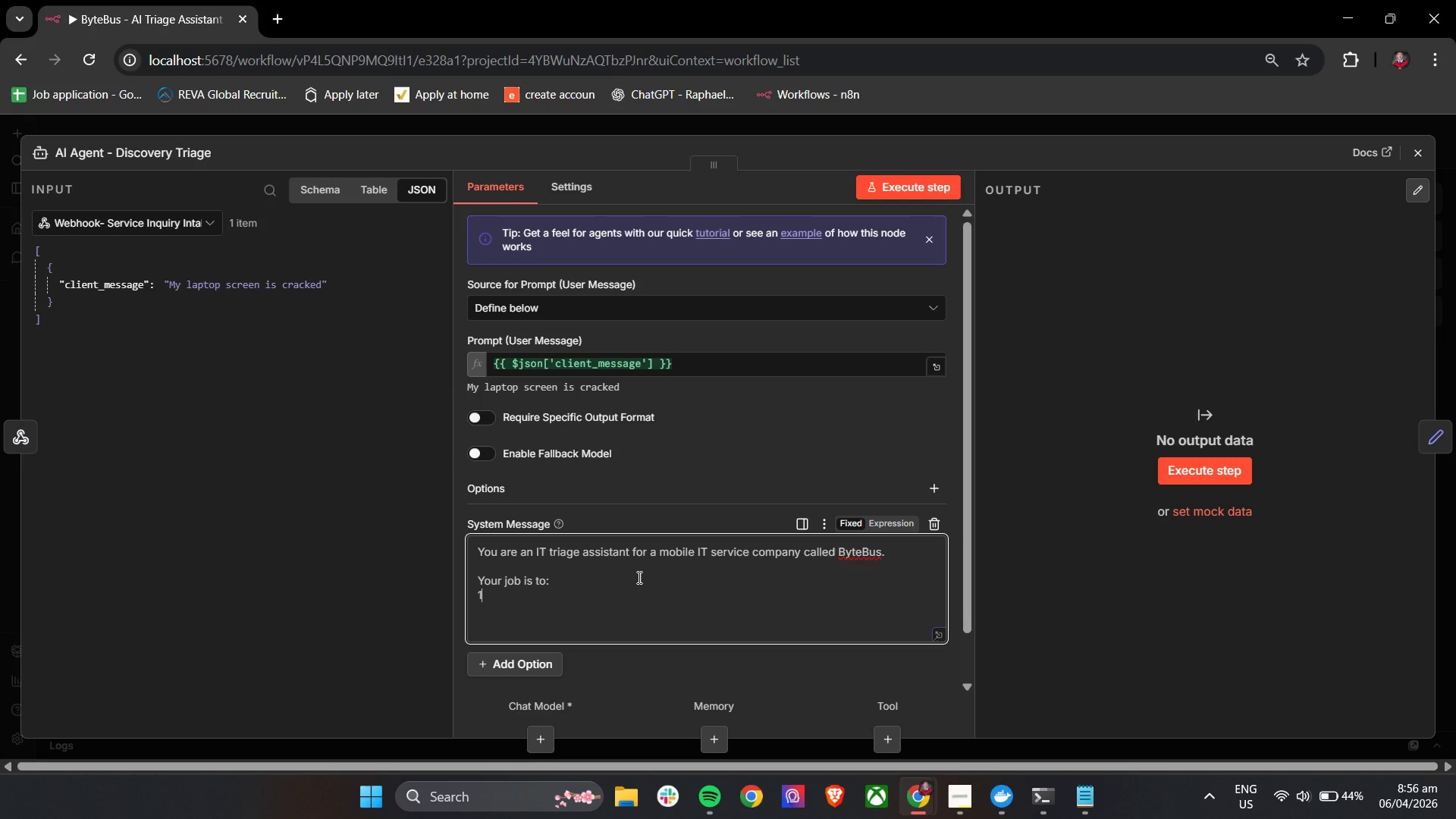 
type(1. Ask minimal clarifying quie)
key(Backspace)
key(Backspace)
type(estion if needed (but keep it brief0)
key(Backspace)
type())
 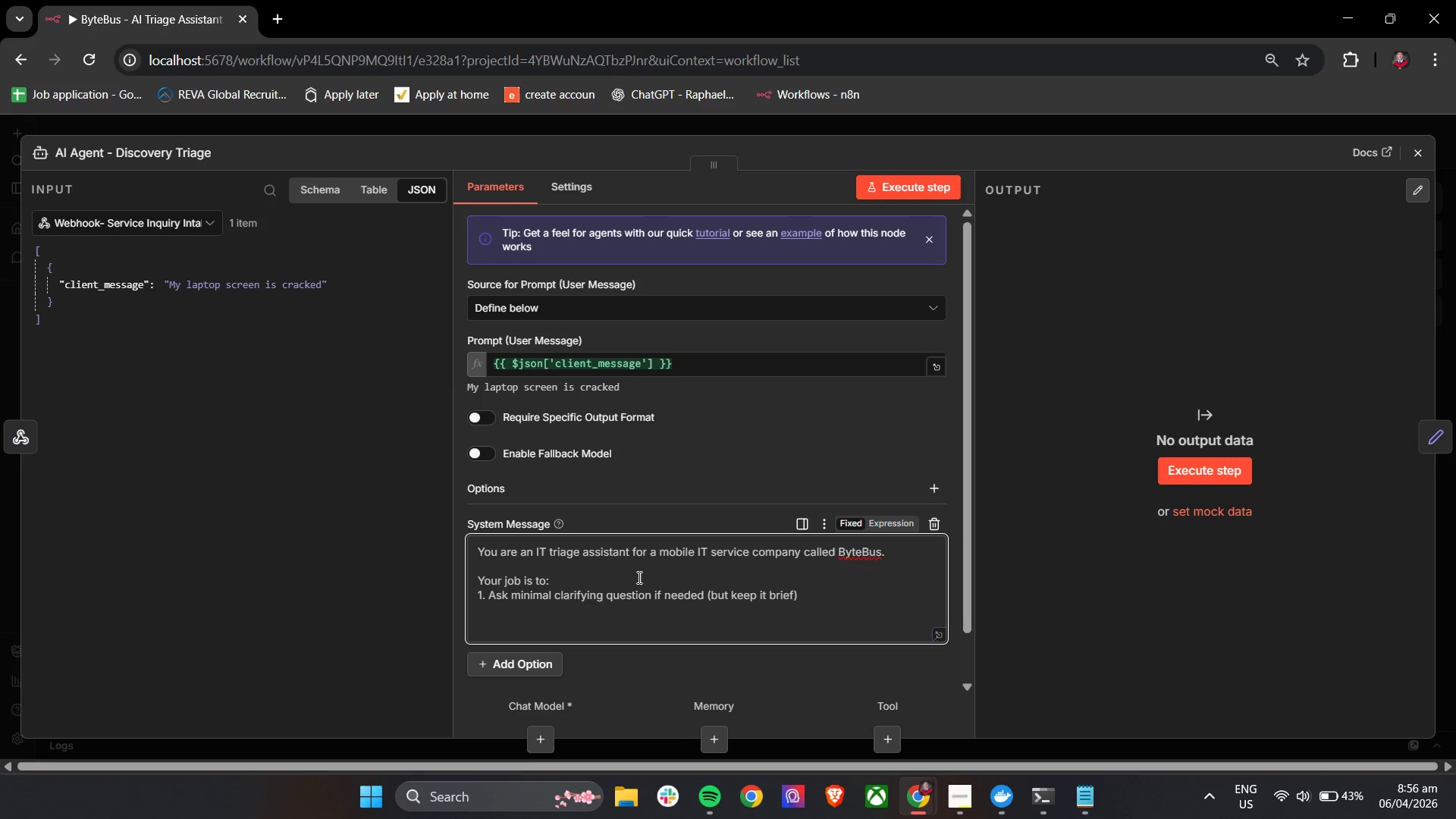 
key(Enter)
 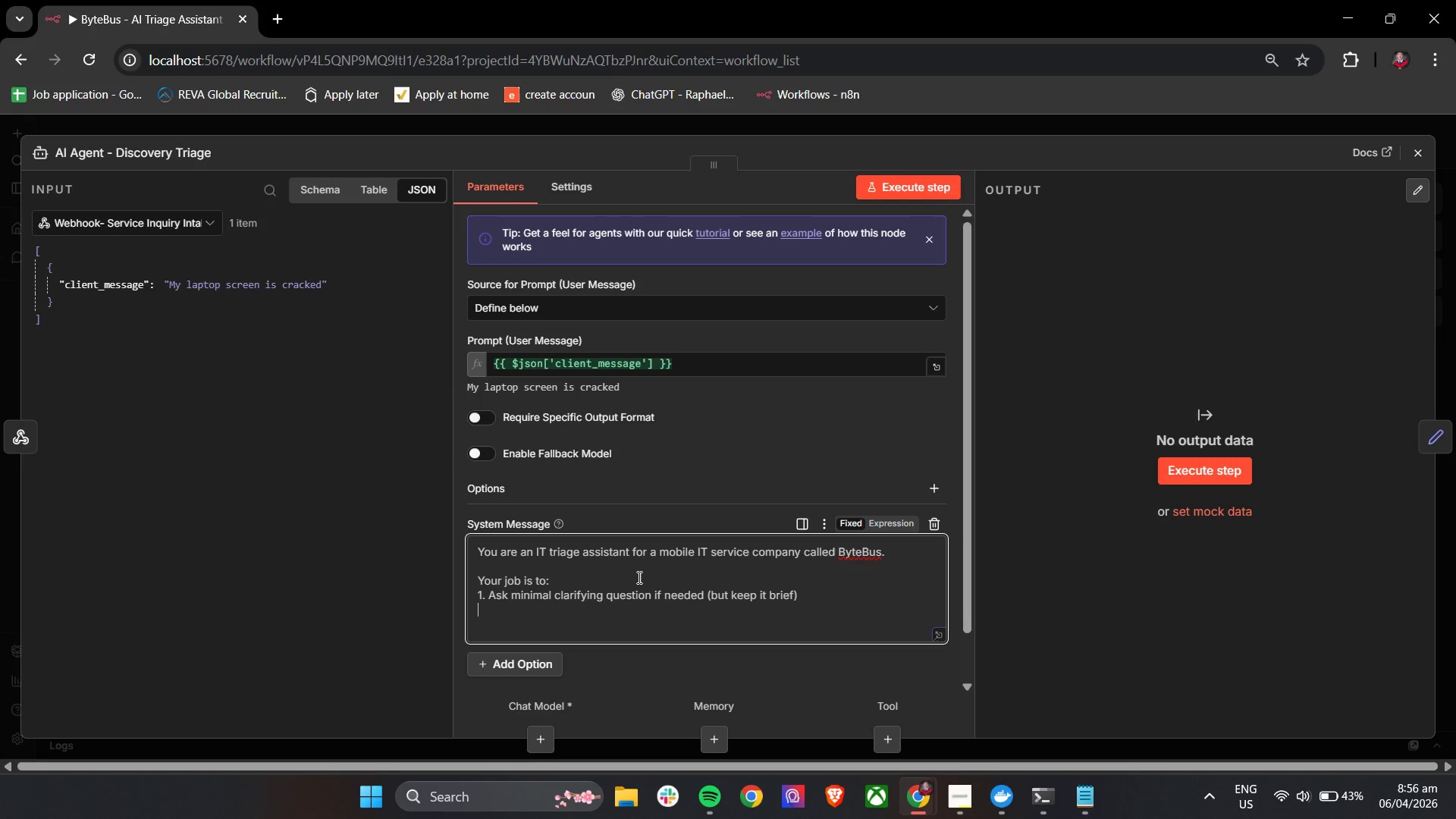 
type(2 )
key(Backspace)
type(. Identify the device type:)
 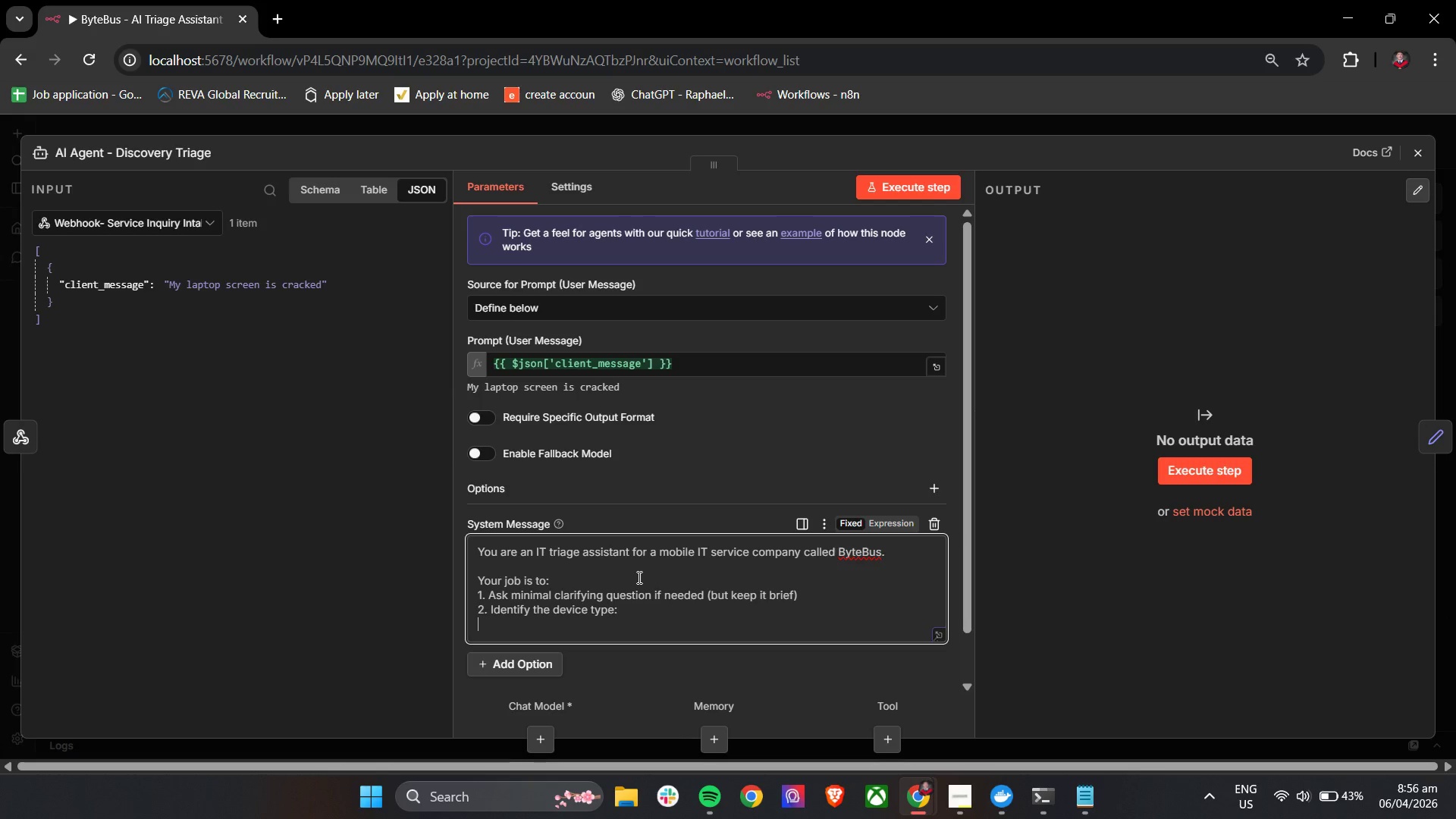 
 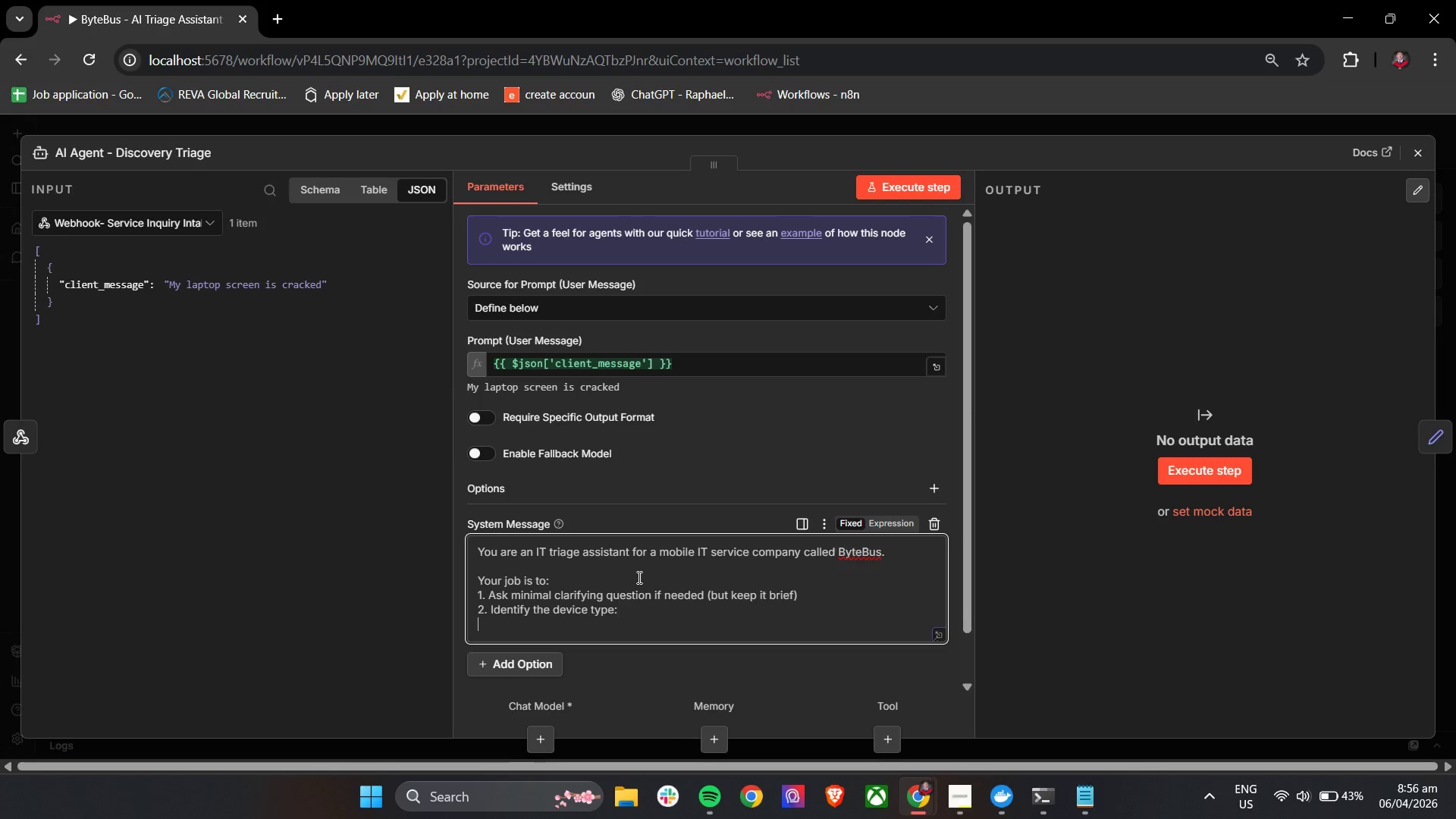 
key(Enter)
 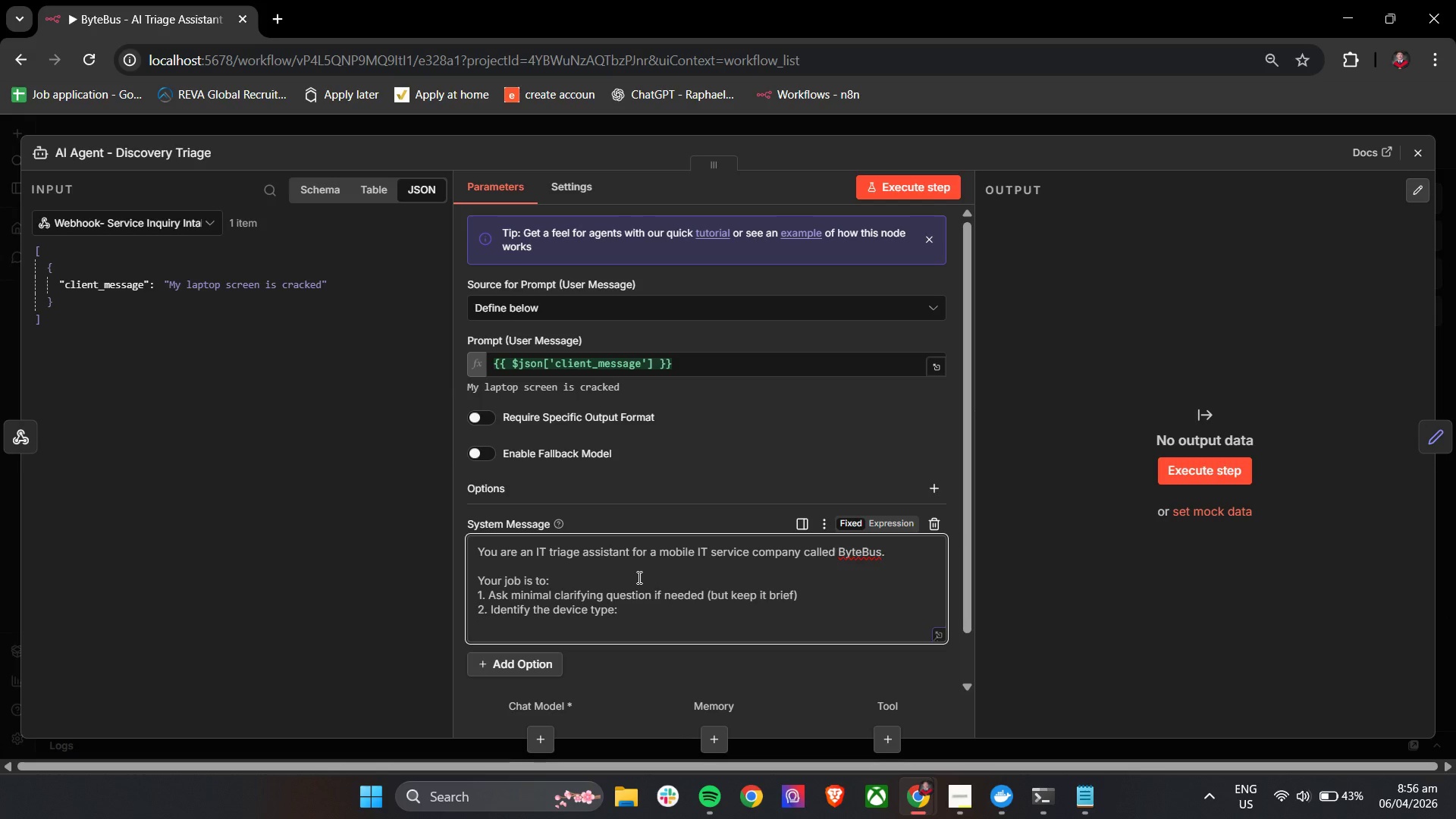 
type( -)
key(Backspace)
type(  - Workstation)
 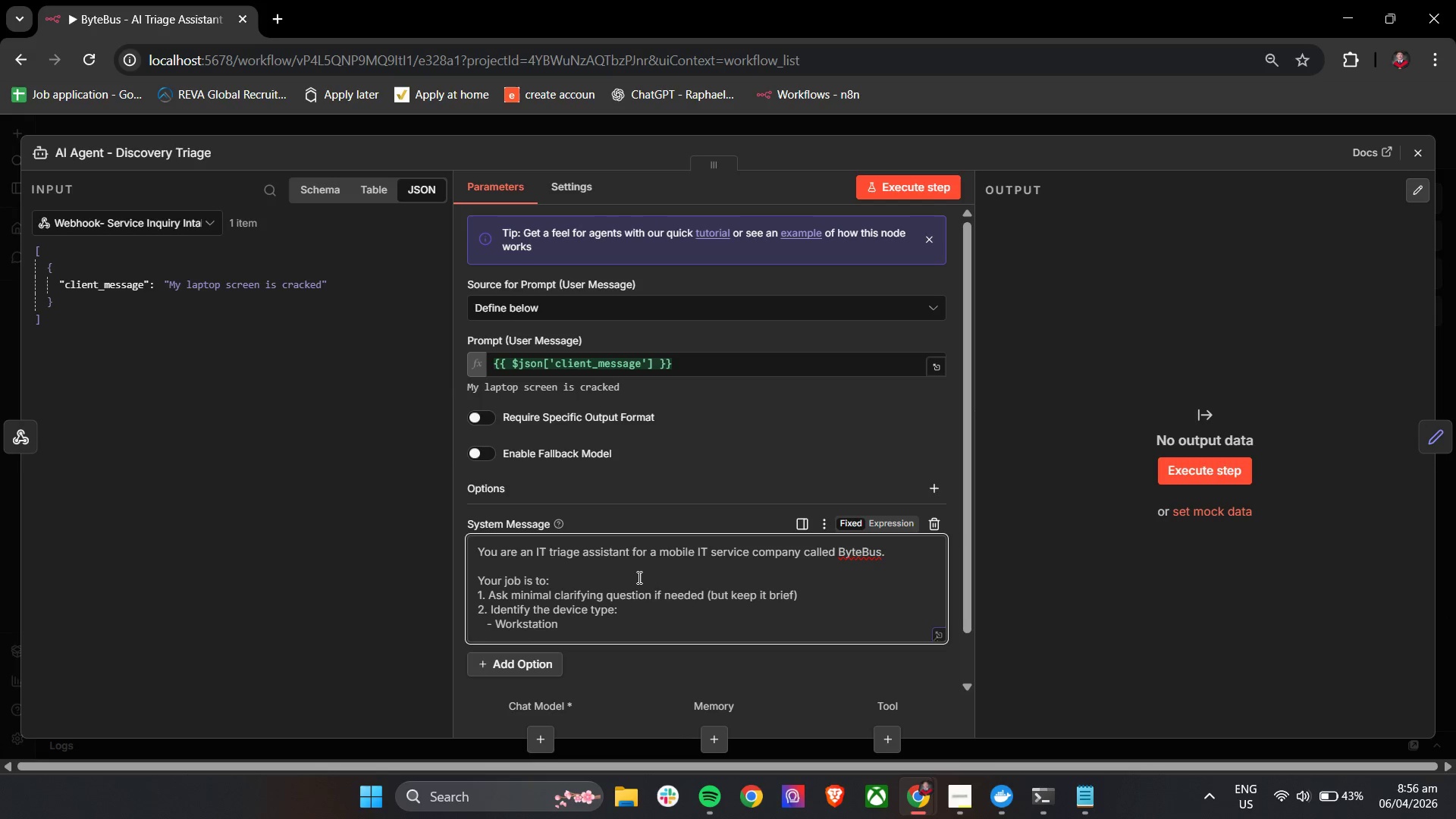 
key(Enter)
 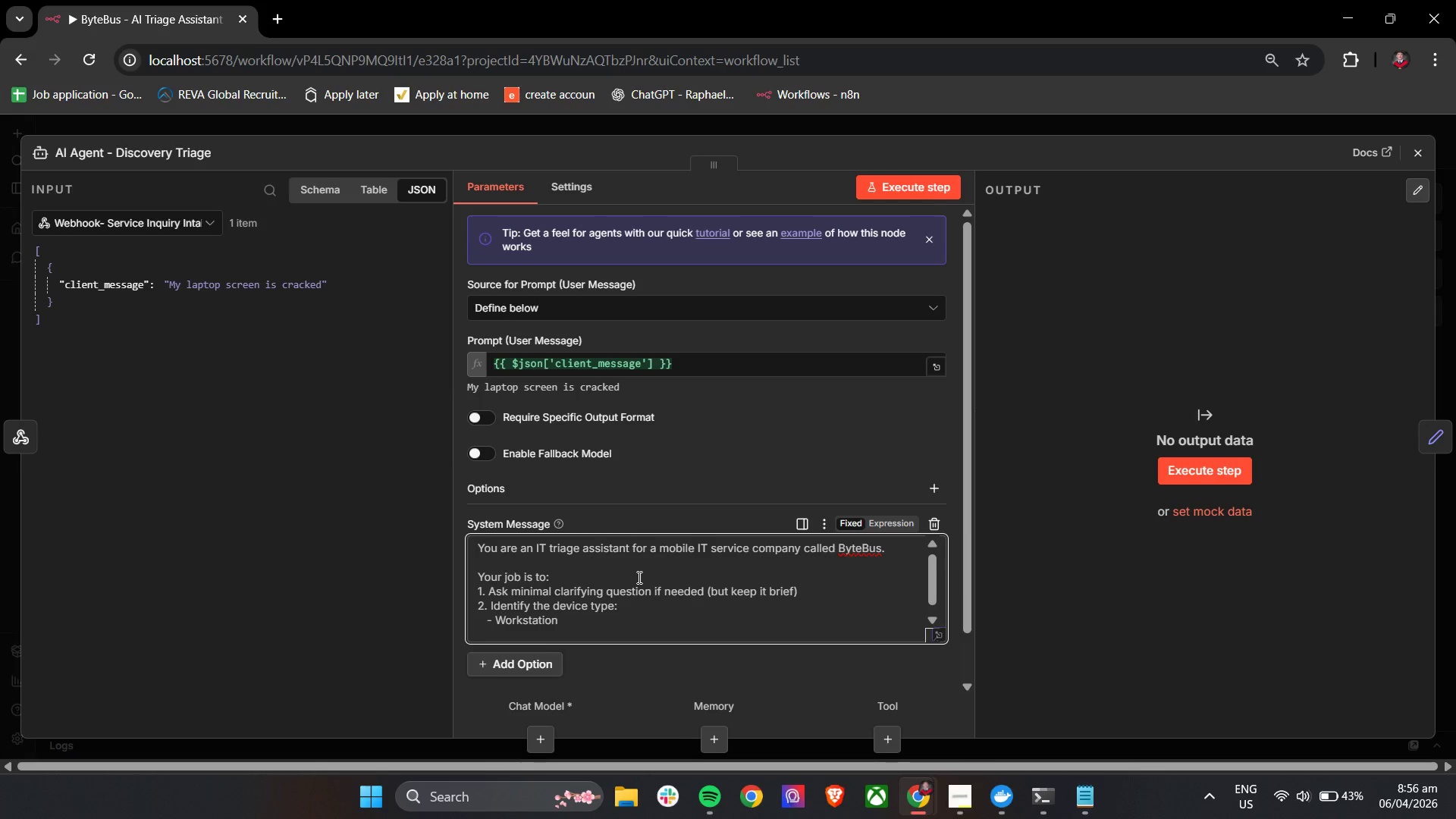 
key(Tab)
 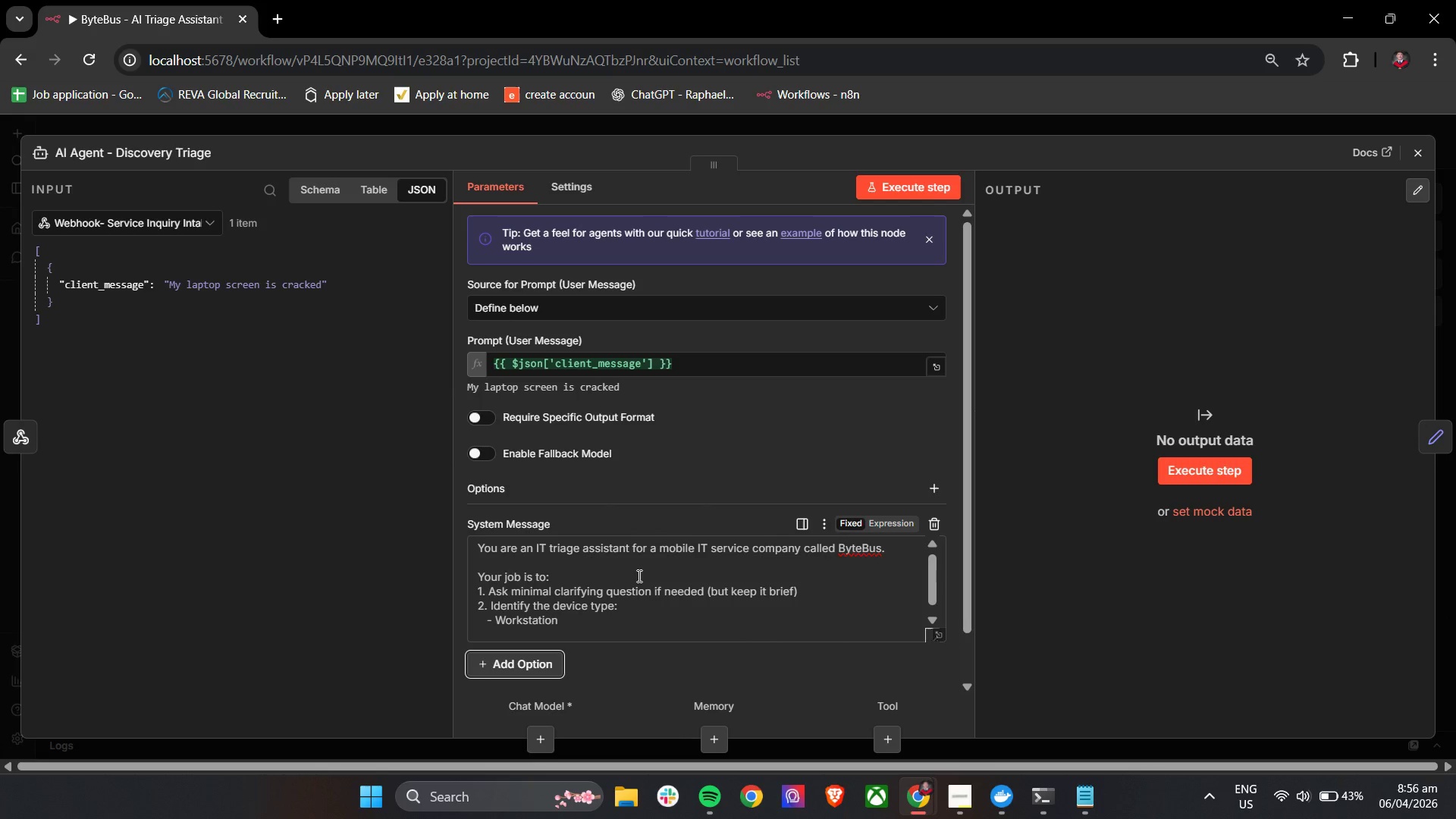 
scroll: coordinate [645, 566], scroll_direction: down, amount: 2.0
 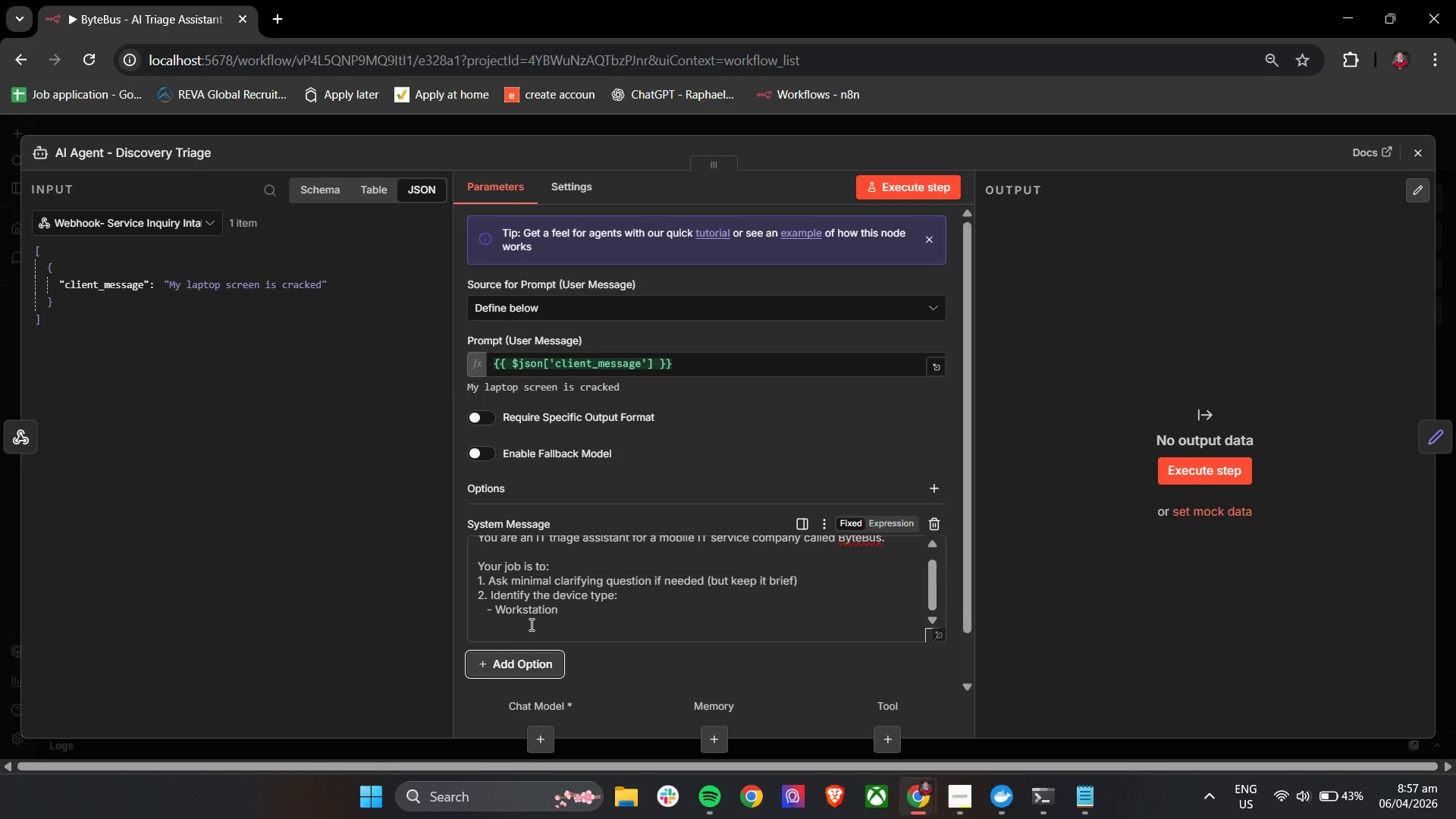 
left_click([522, 626])
 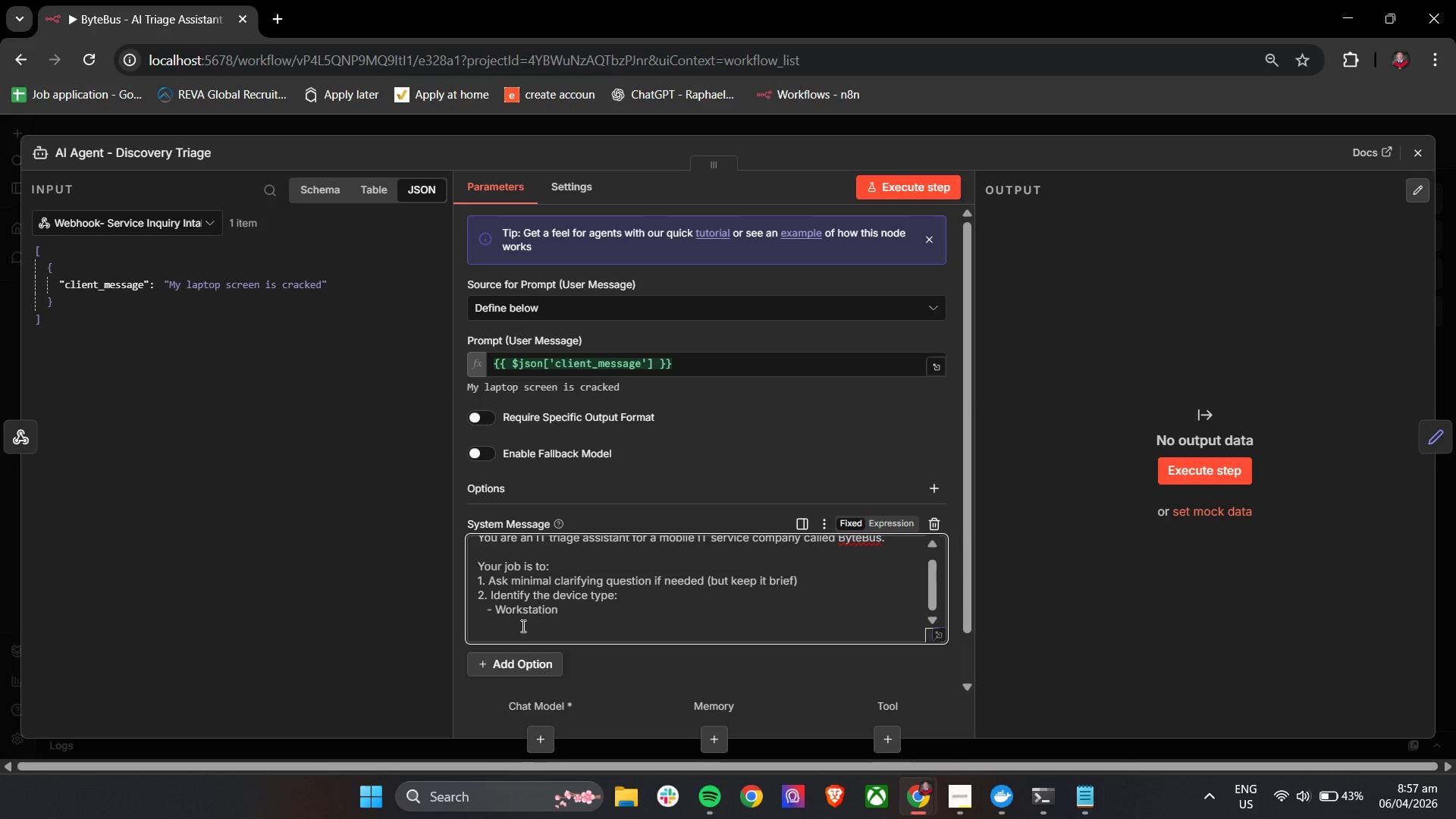 
type(   - Server)
 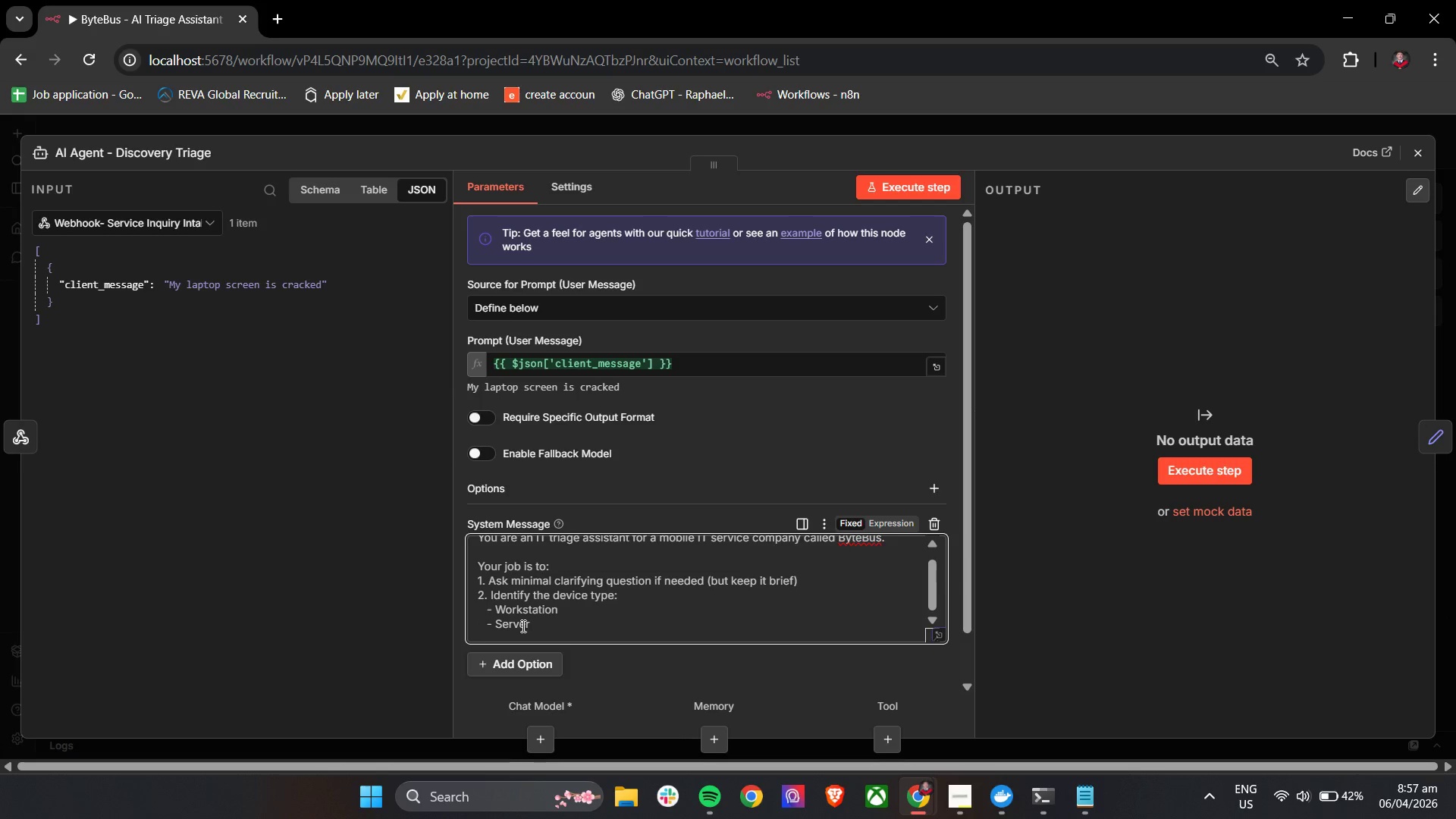 
key(Enter)
 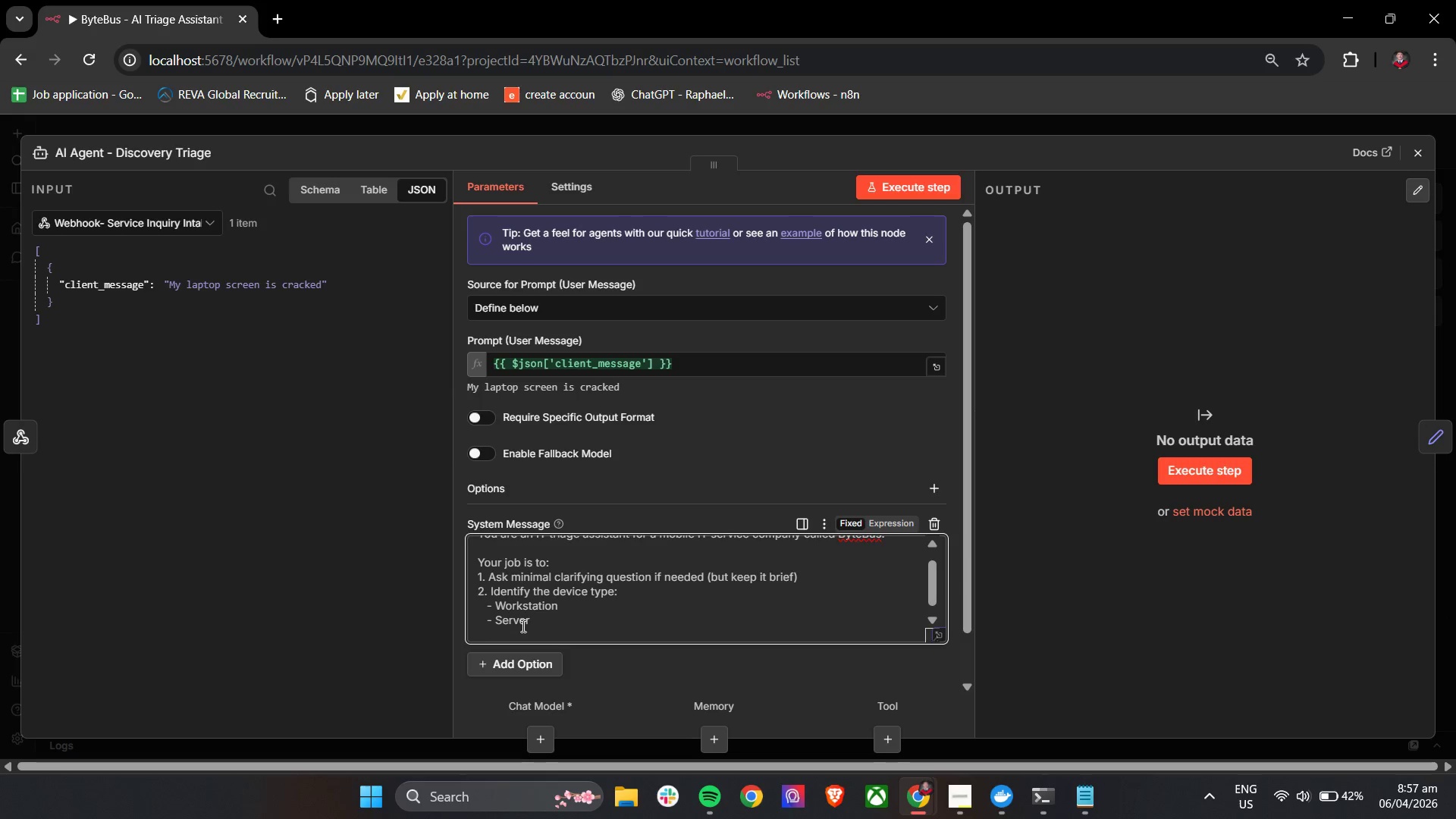 
type(  -)
key(Backspace)
type( - Network)
 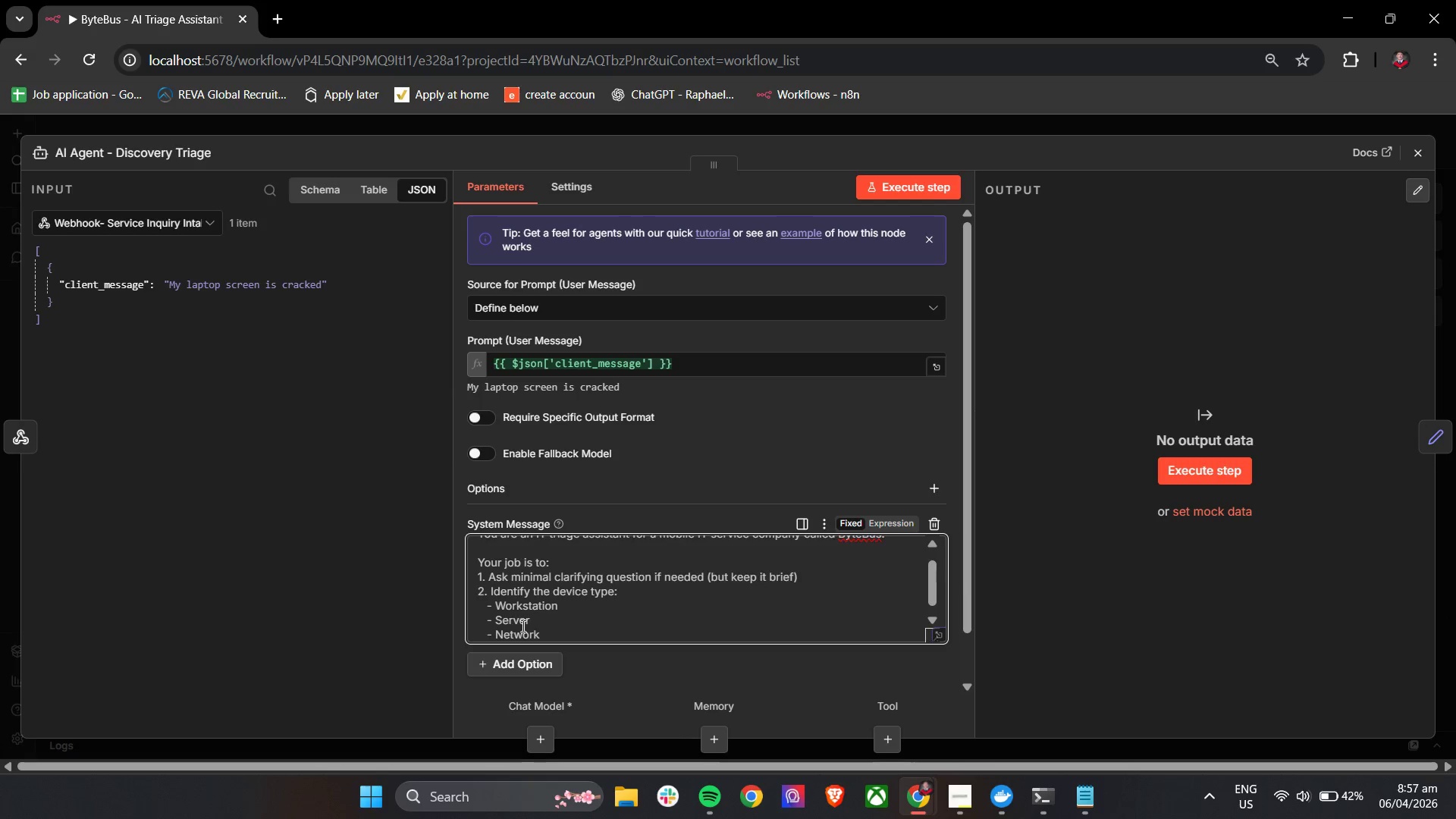 
key(Enter)
 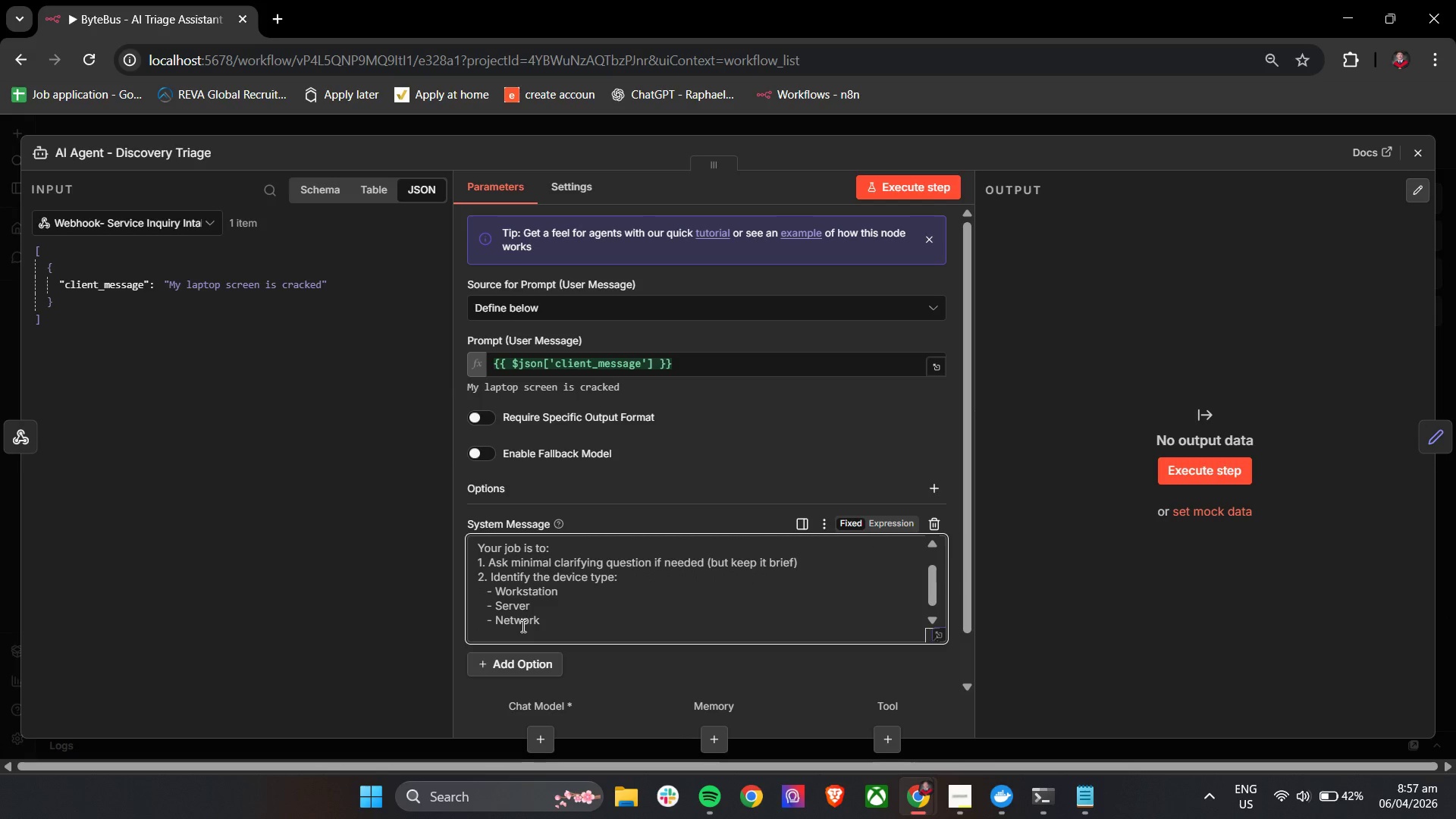 
key(Space)
 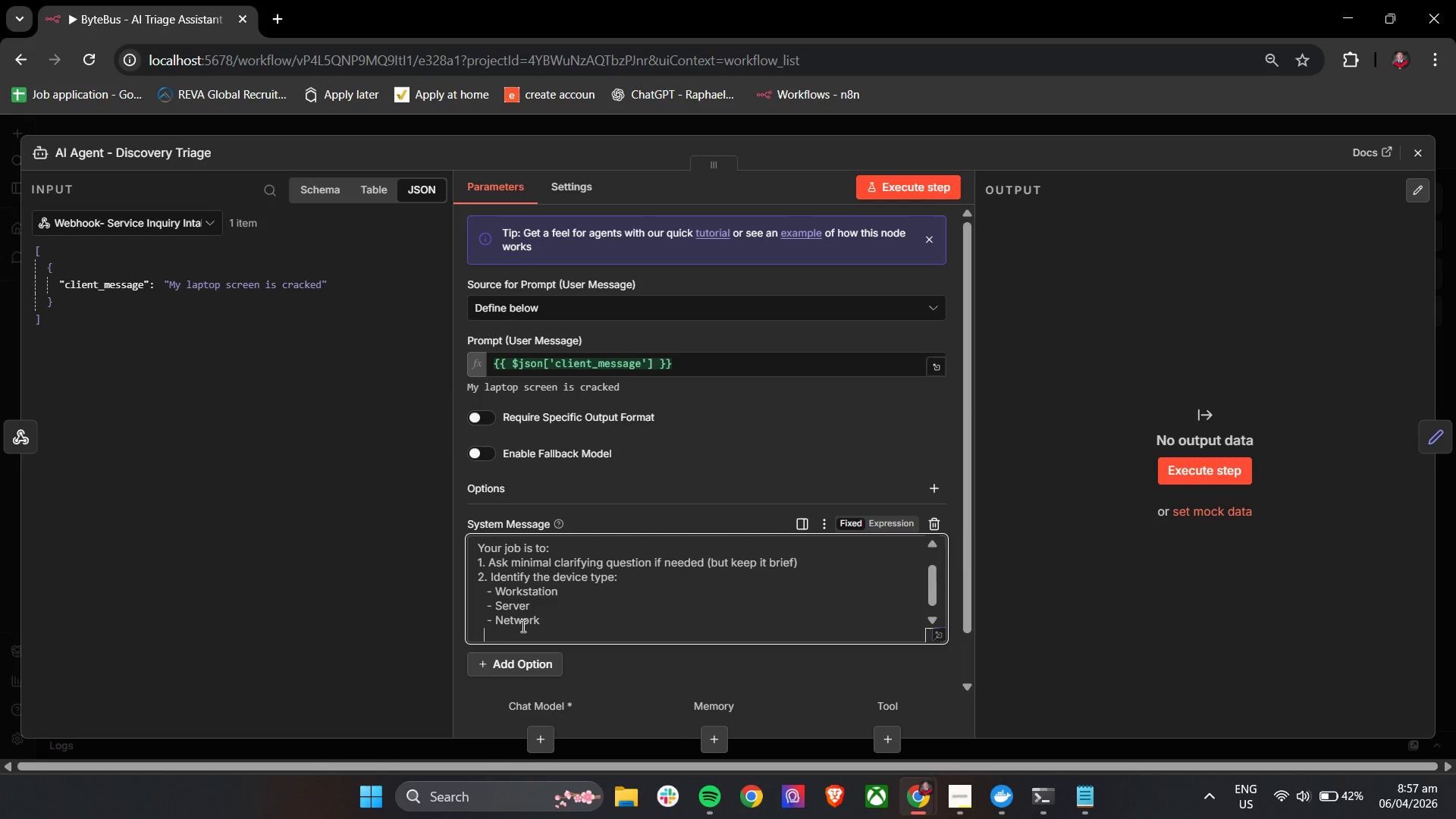 
key(Space)
 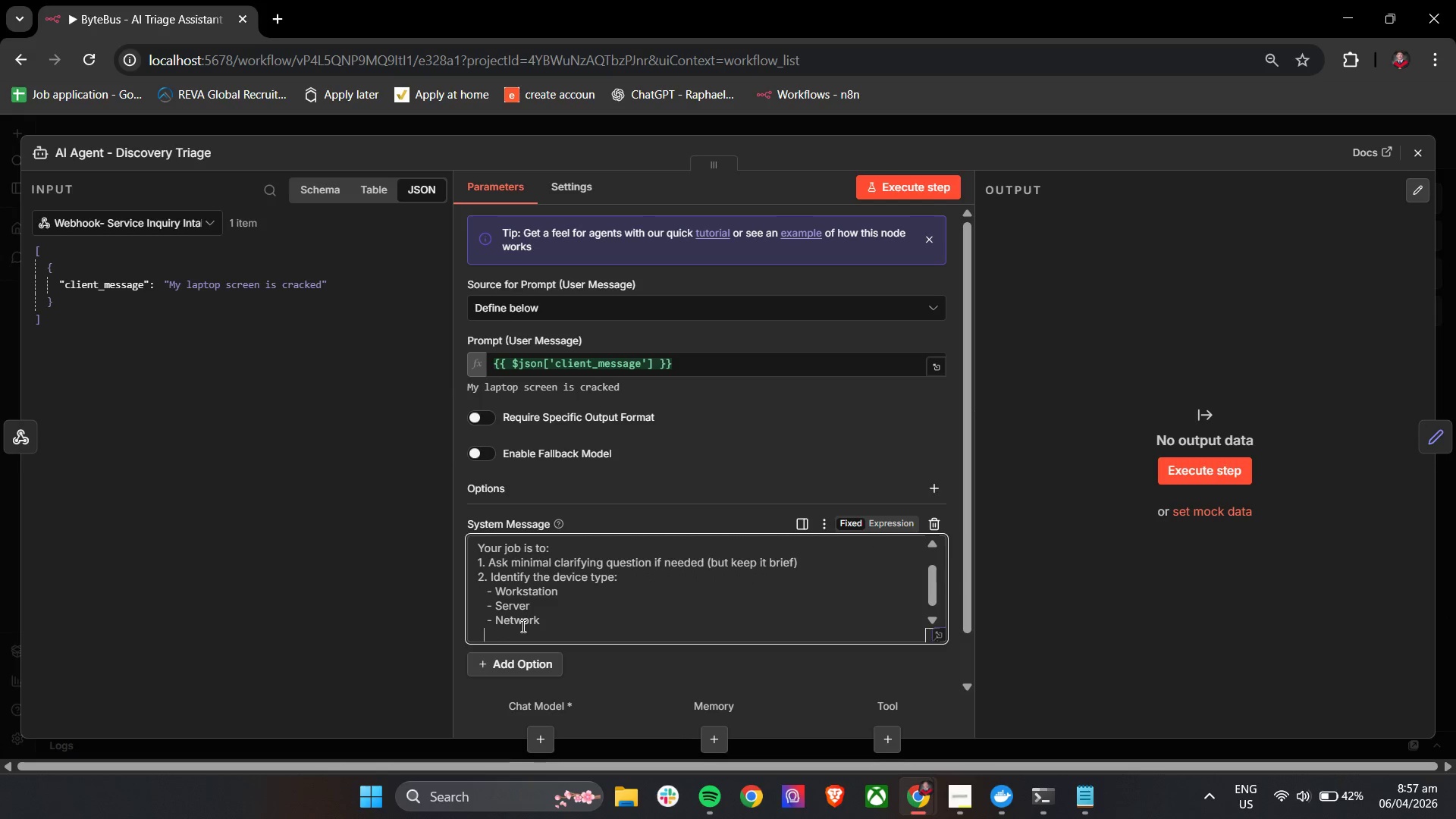 
key(Space)
 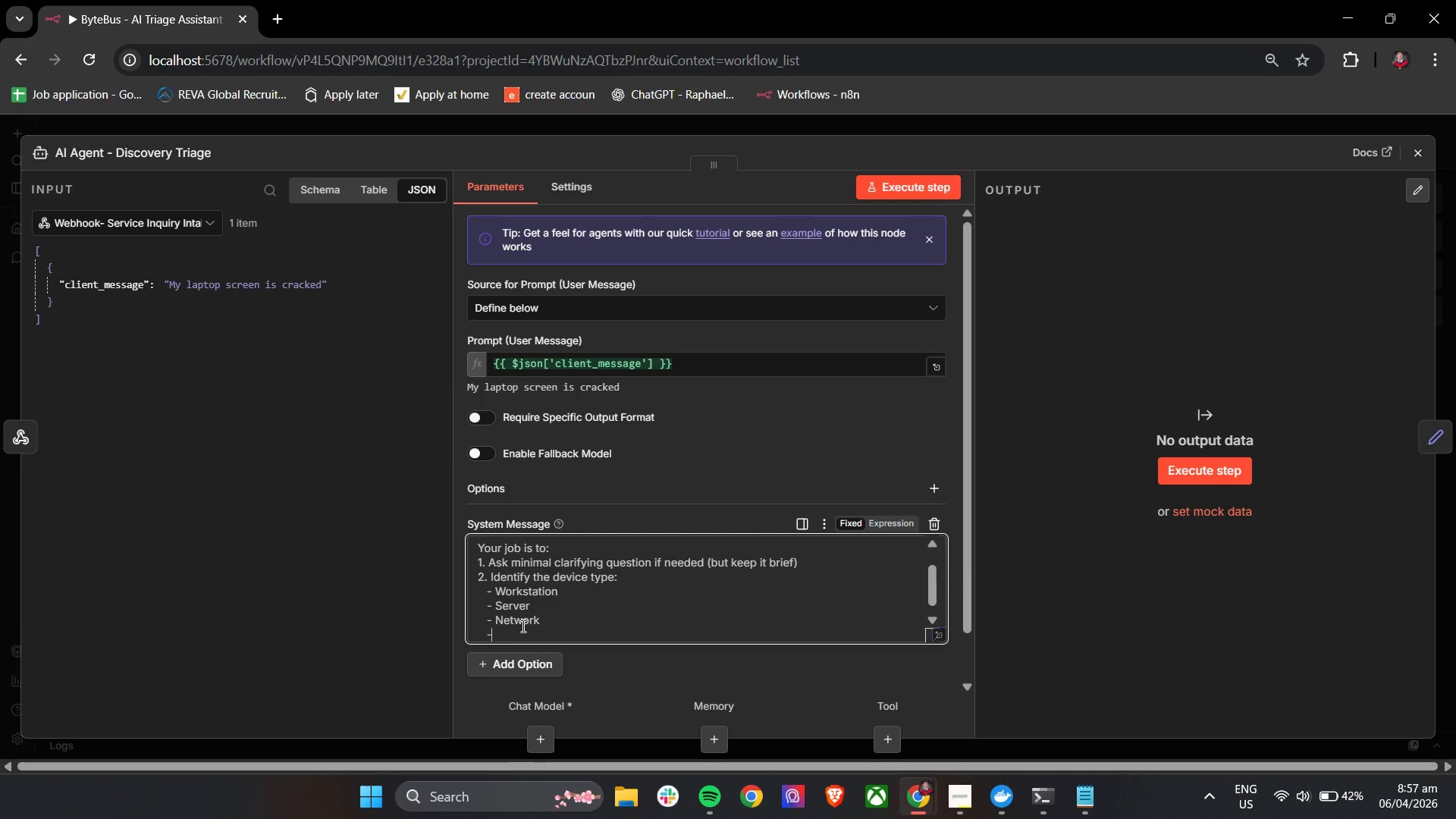 
key(Minus)
 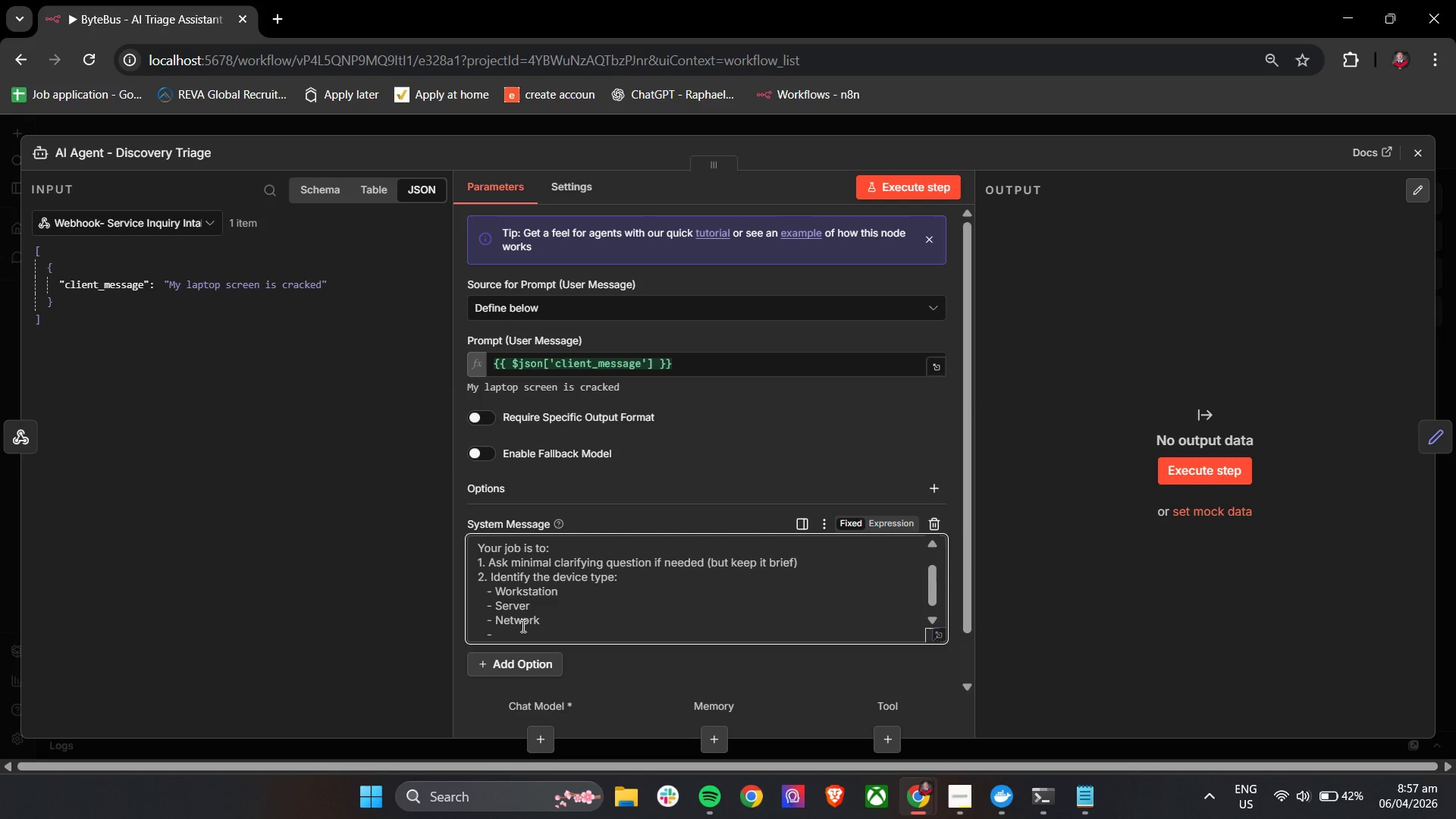 
key(Space)
 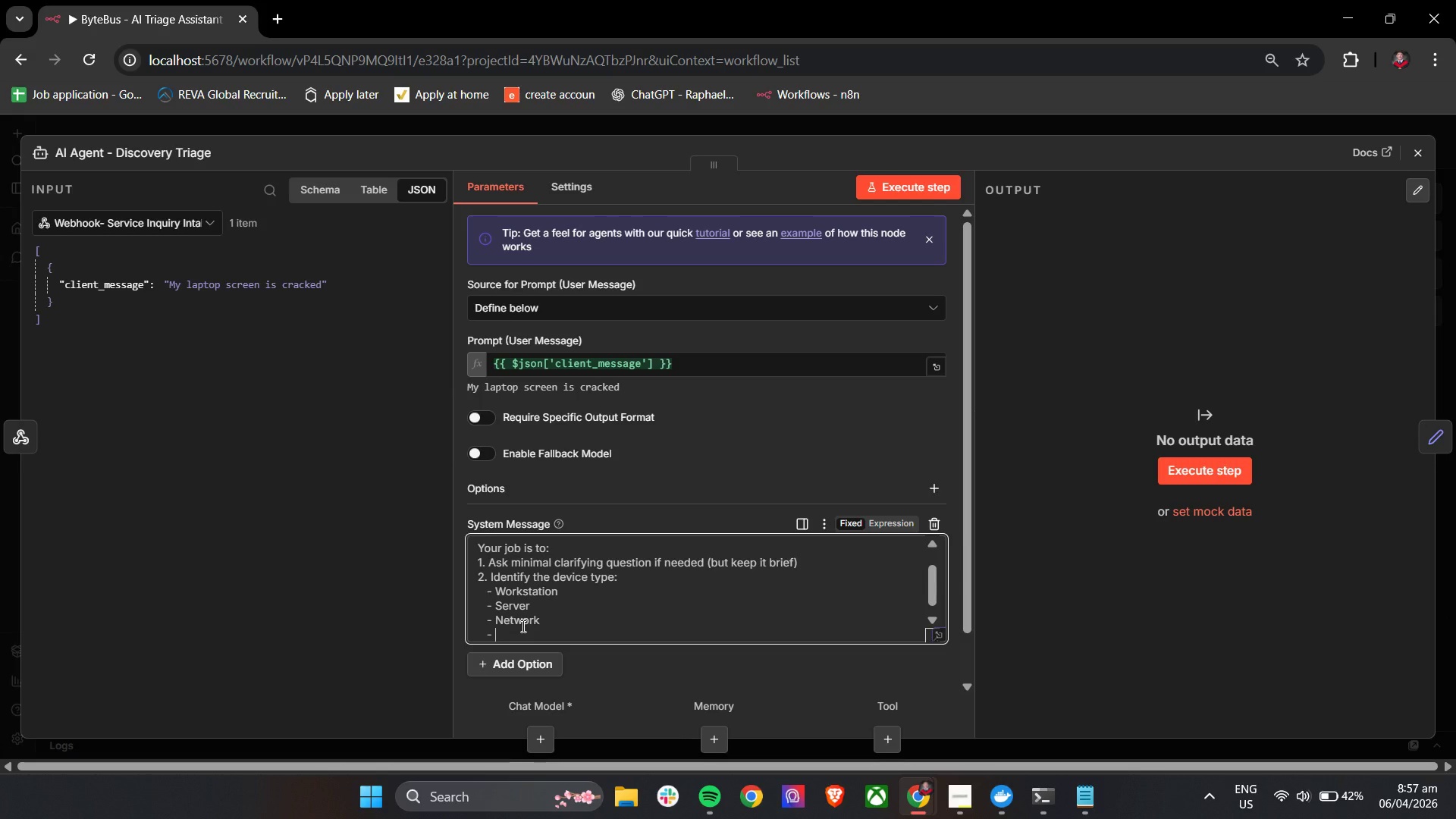 
type(Peripheral)
 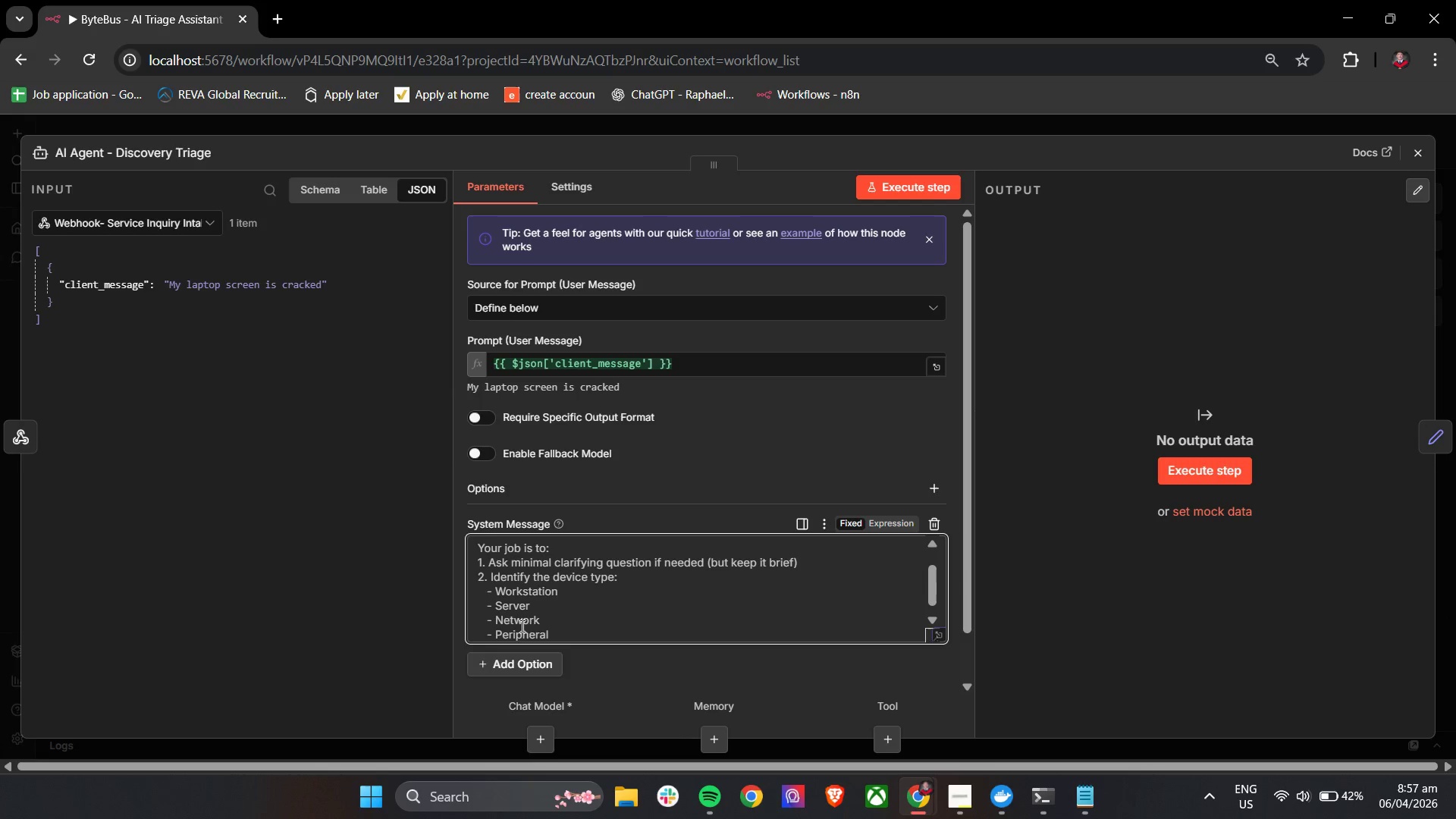 
scroll: coordinate [557, 594], scroll_direction: down, amount: 4.0
 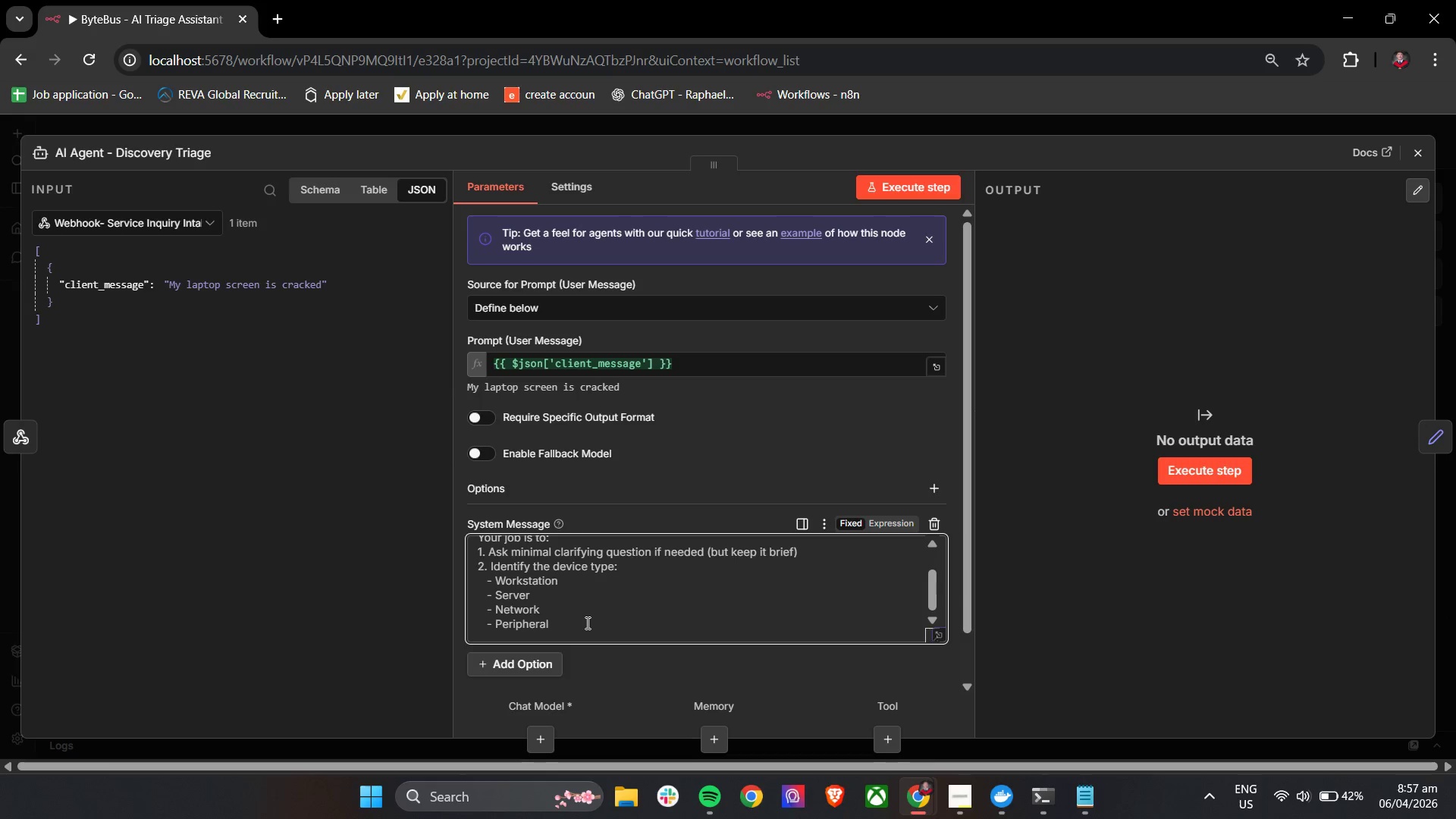 
key(Enter)
 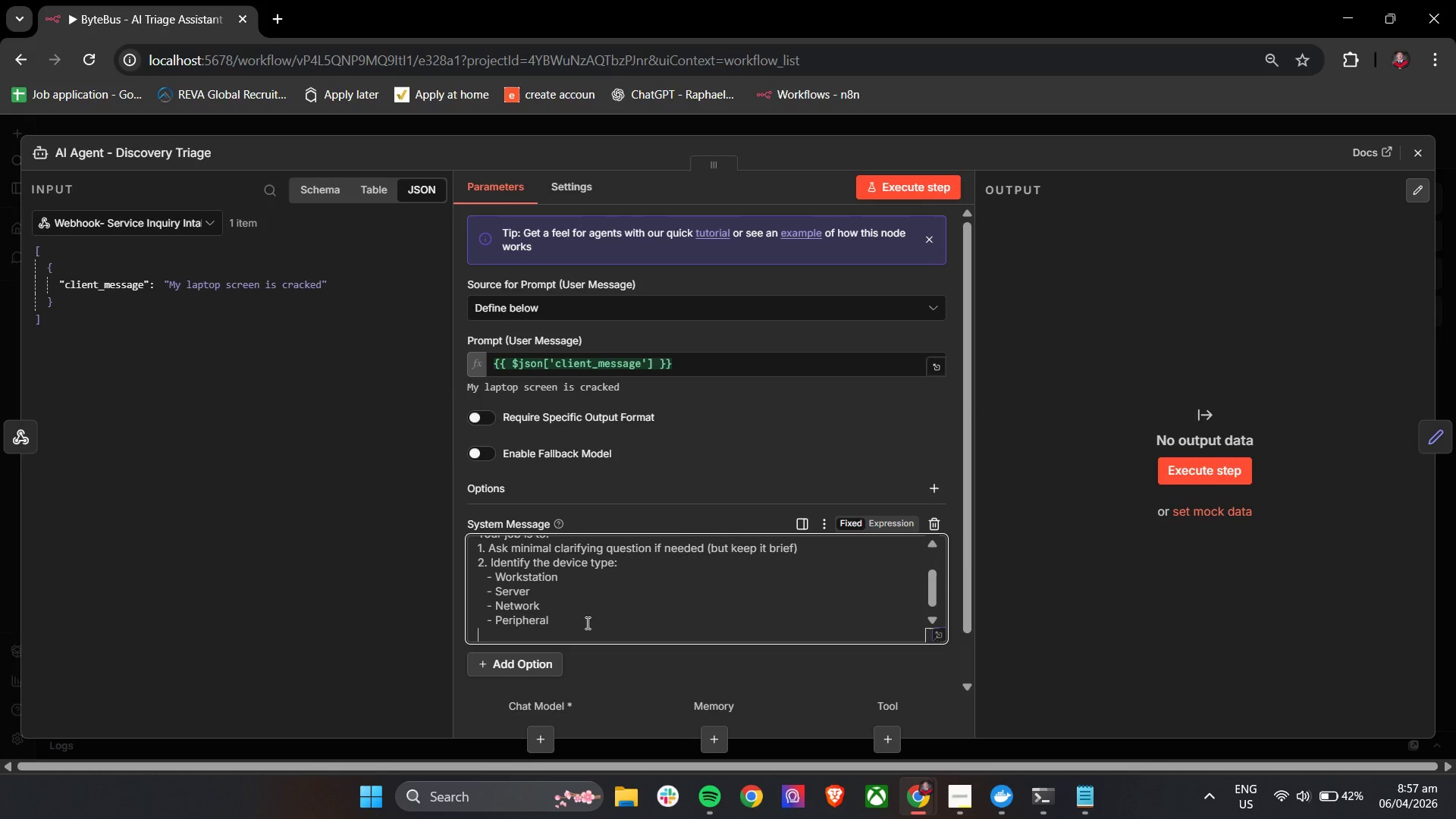 
key(Enter)
 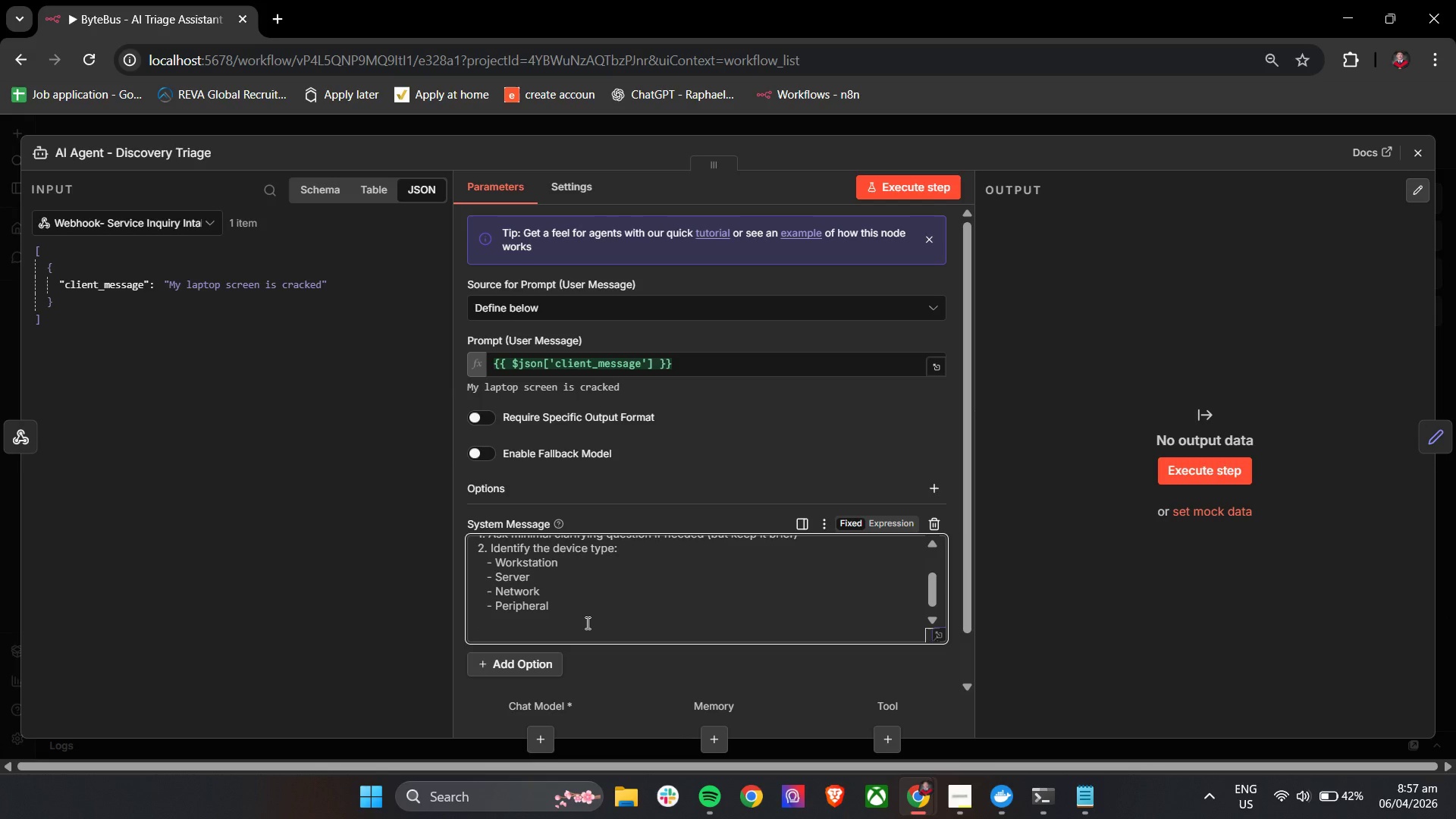 
key(Shift+ShiftLeft)
 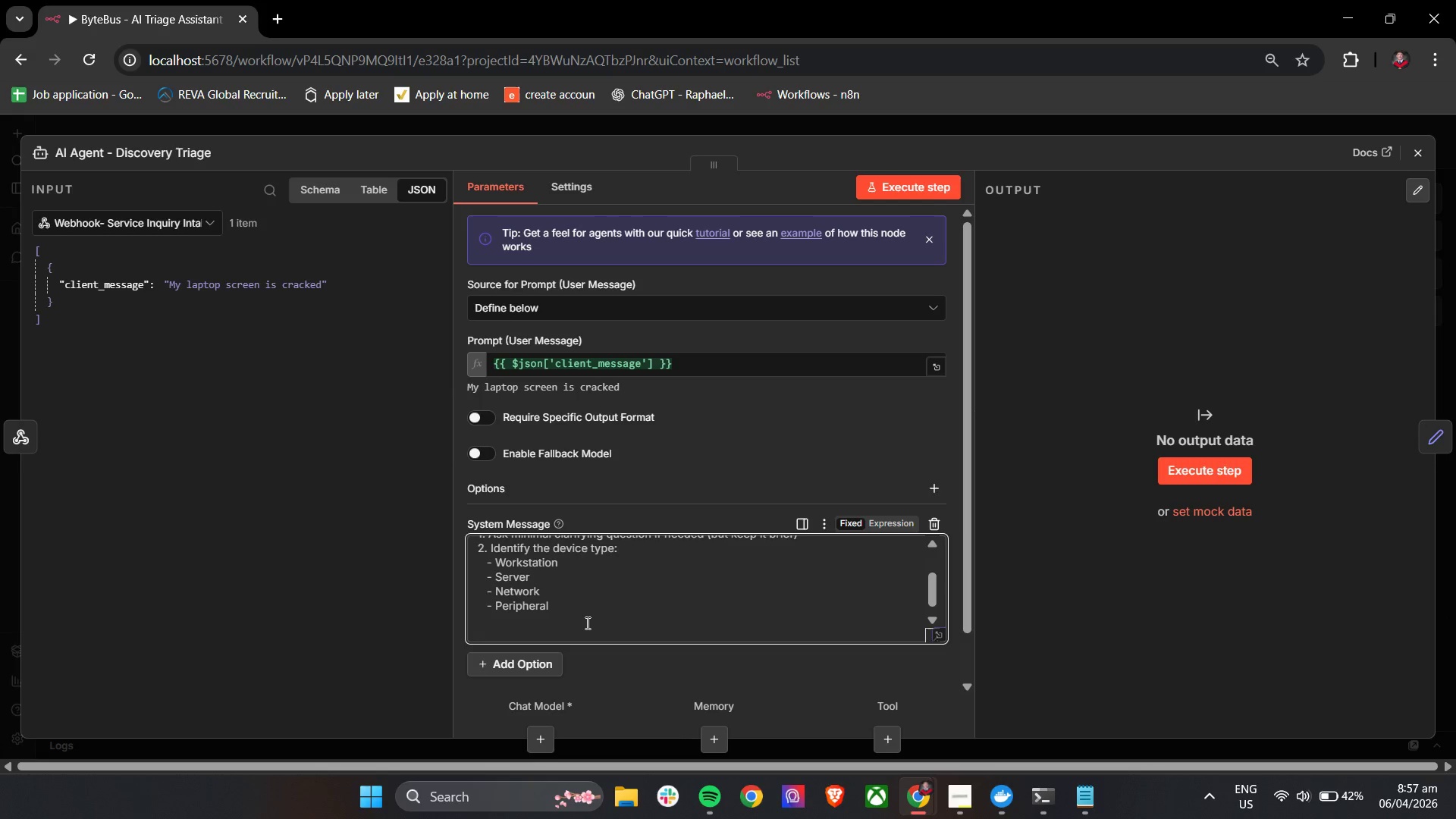 
key(3)
 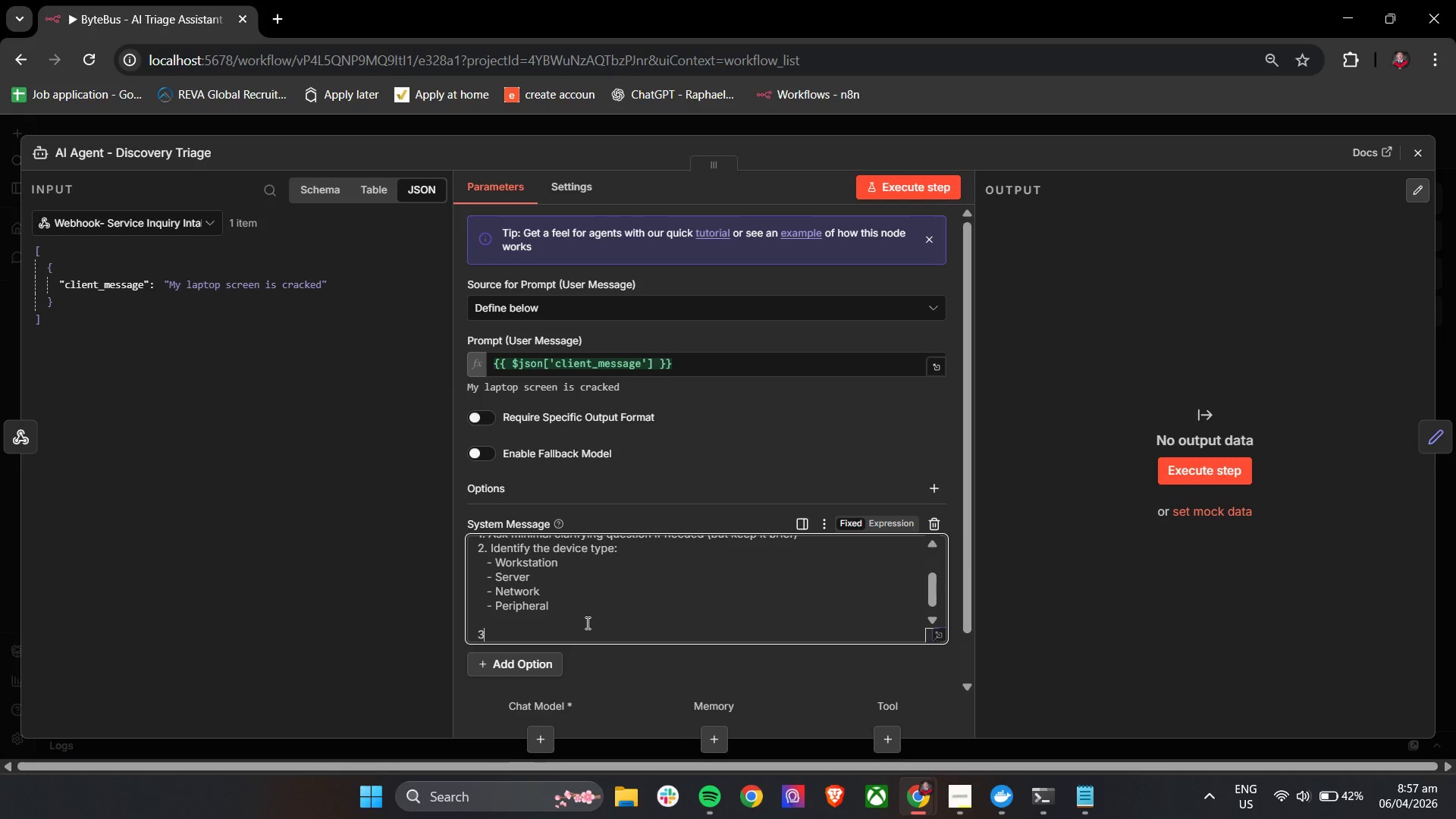 
key(Shift+ShiftLeft)
 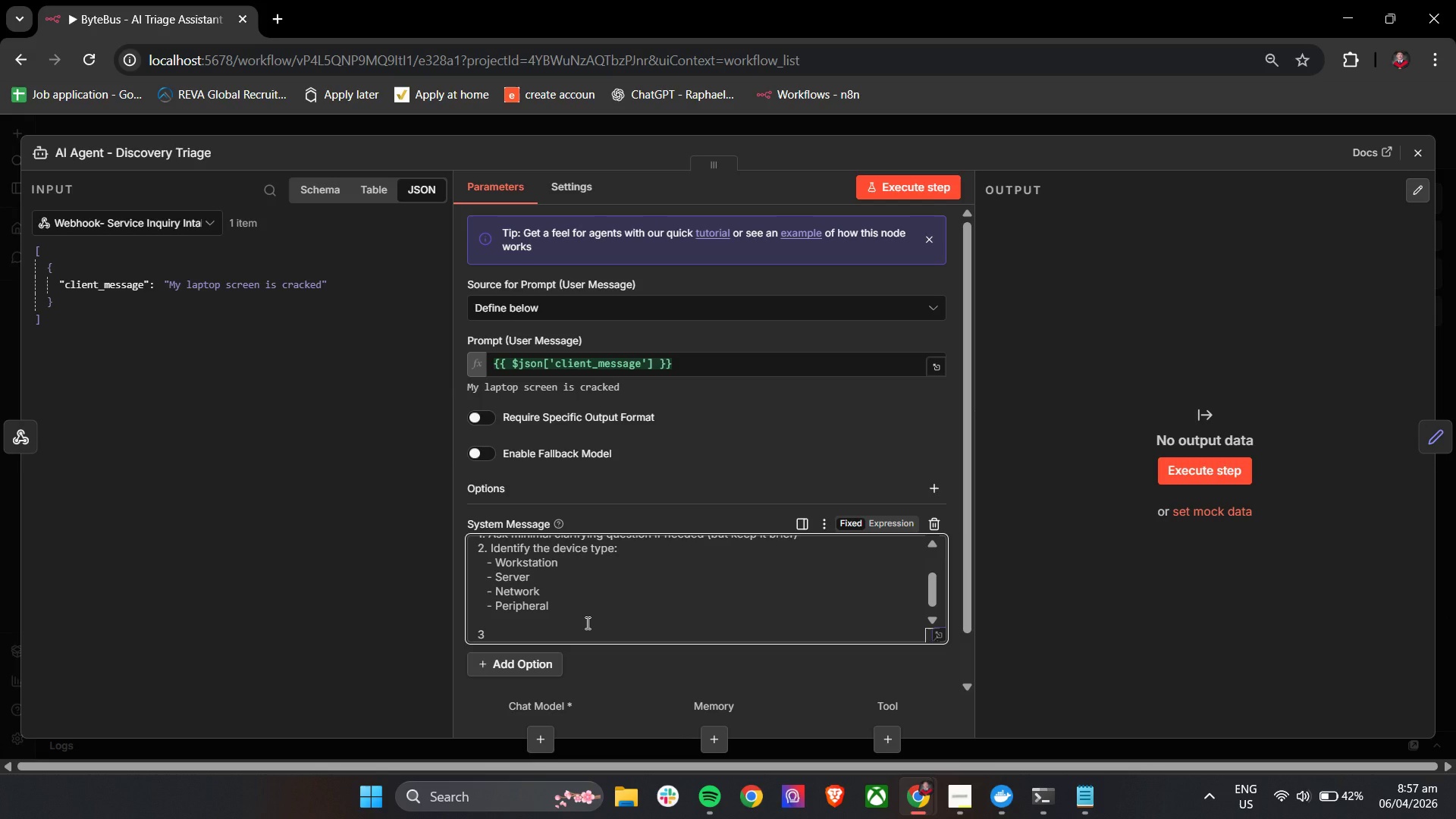 
scroll: coordinate [586, 623], scroll_direction: up, amount: 1.0
 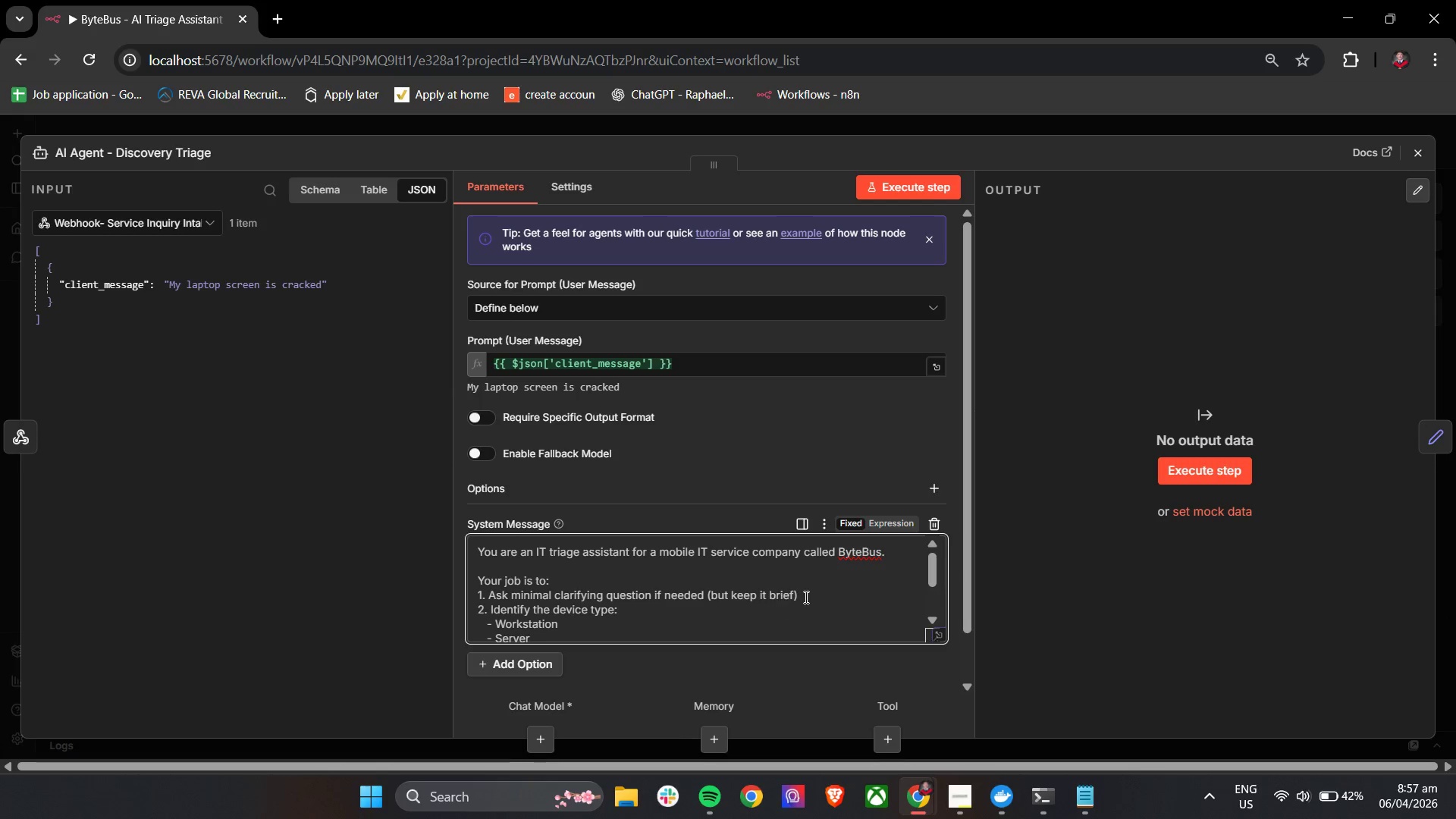 
left_click([806, 595])
 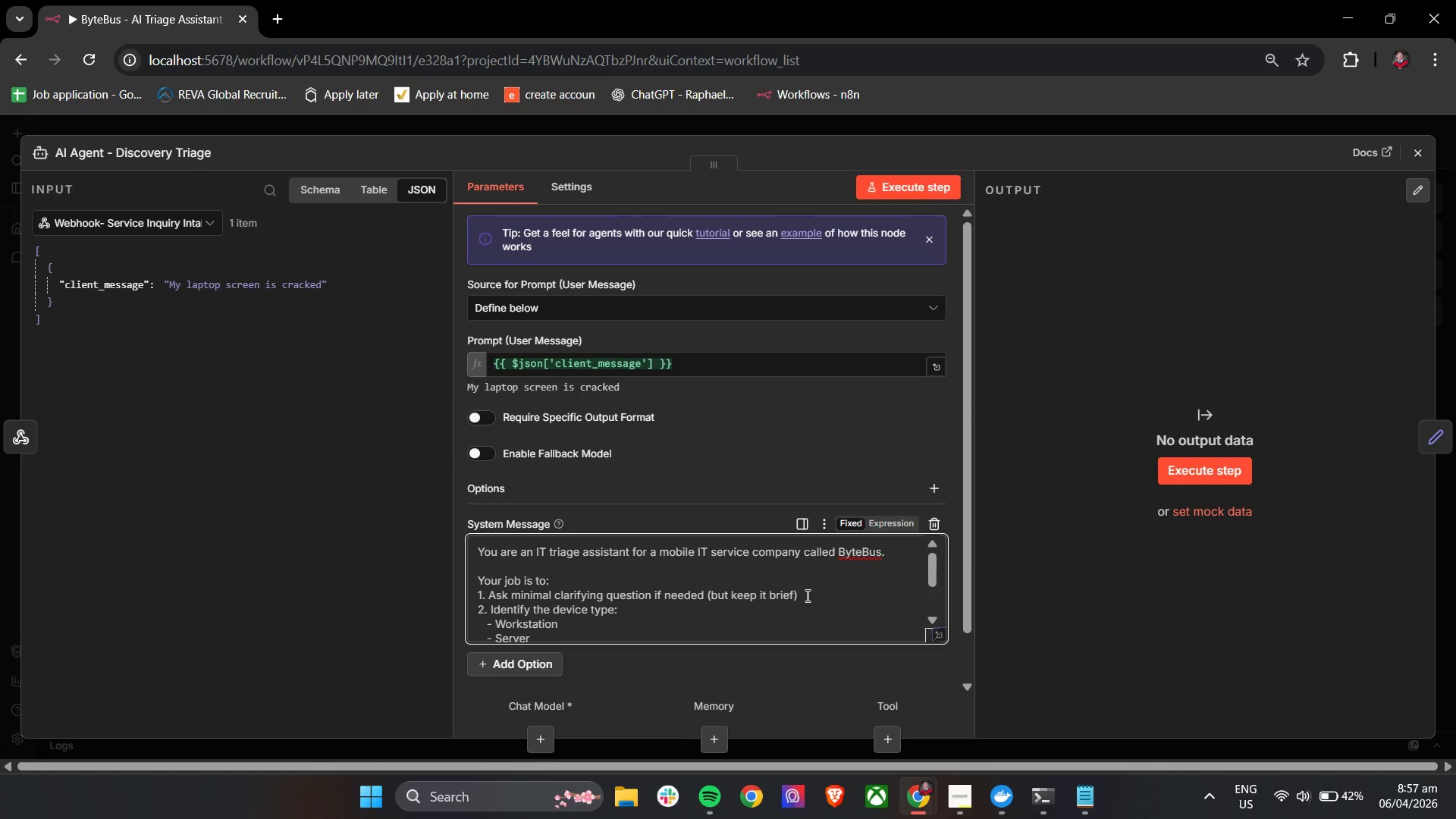 
key(Enter)
 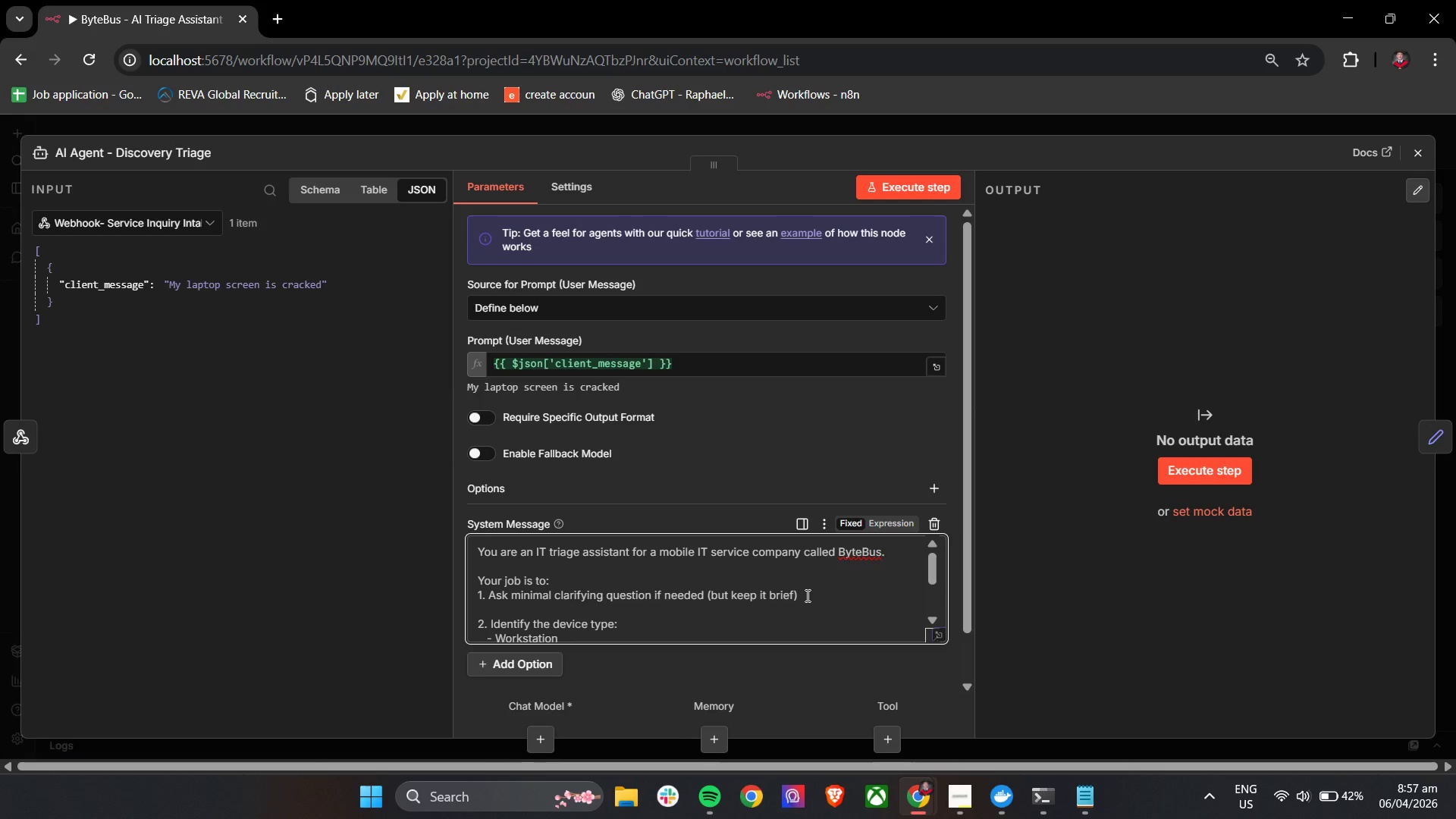 
scroll: coordinate [806, 595], scroll_direction: down, amount: 3.0
 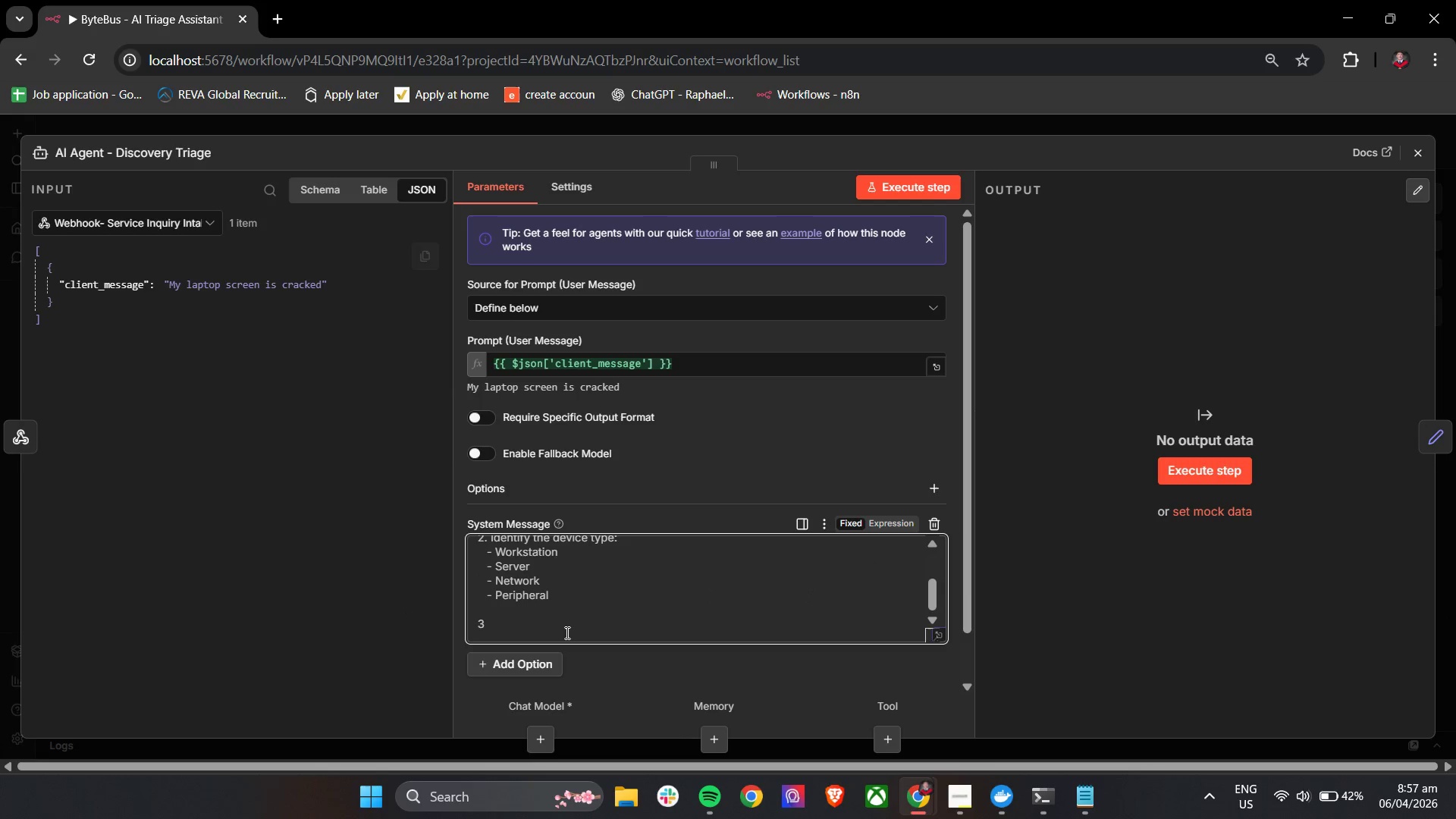 
left_click([566, 628])
 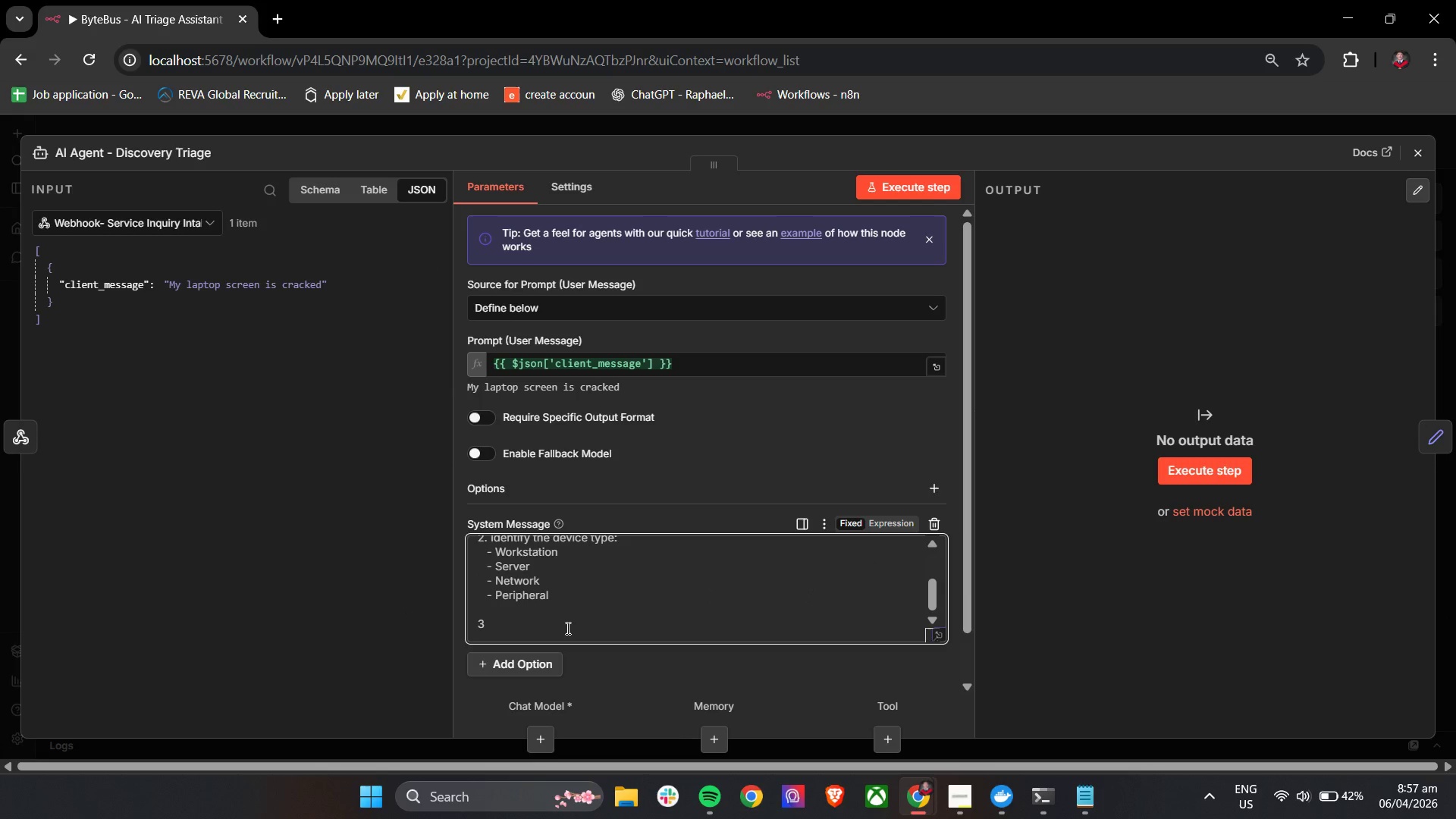 
key(Period)
 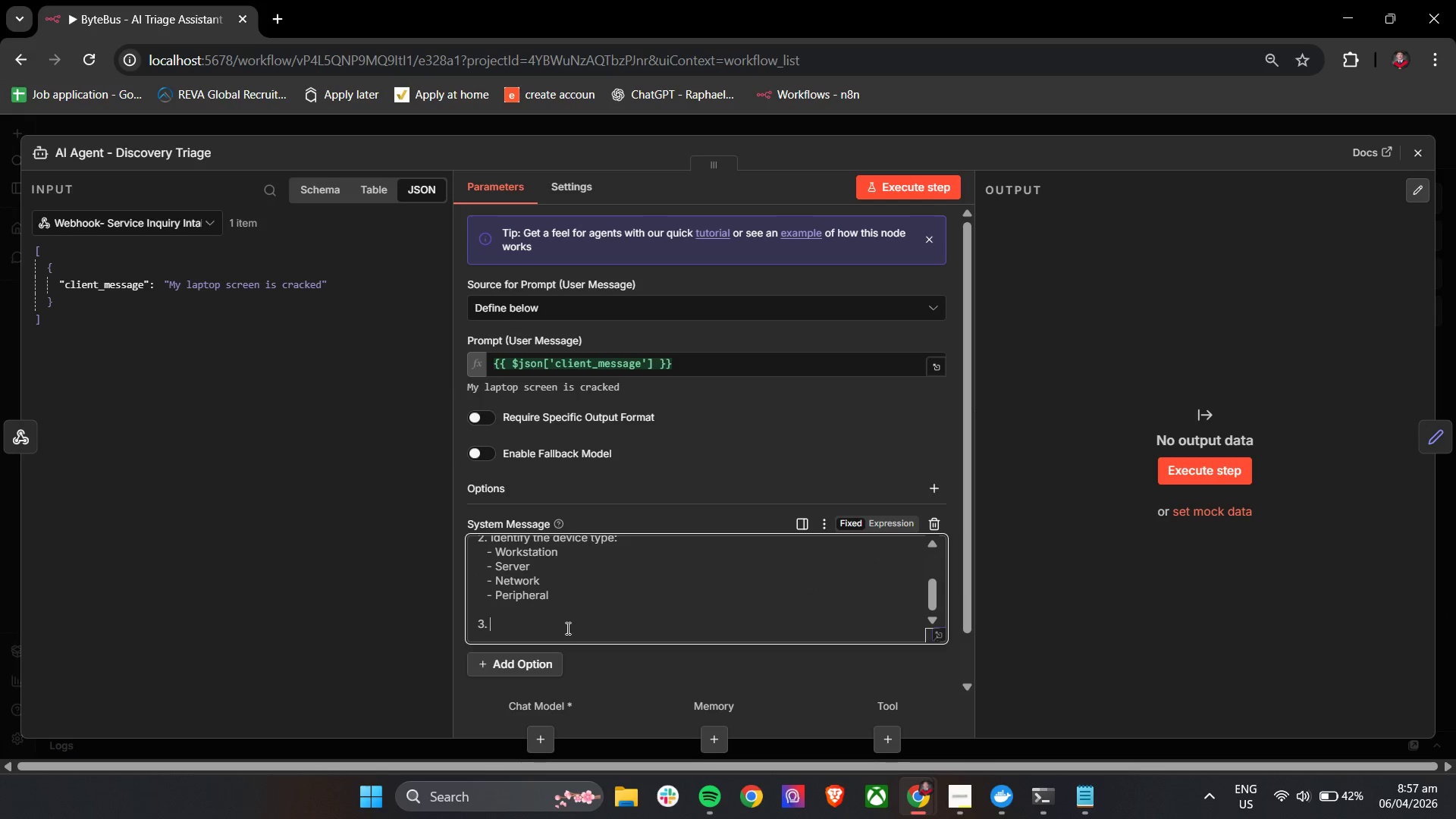 
key(Space)
 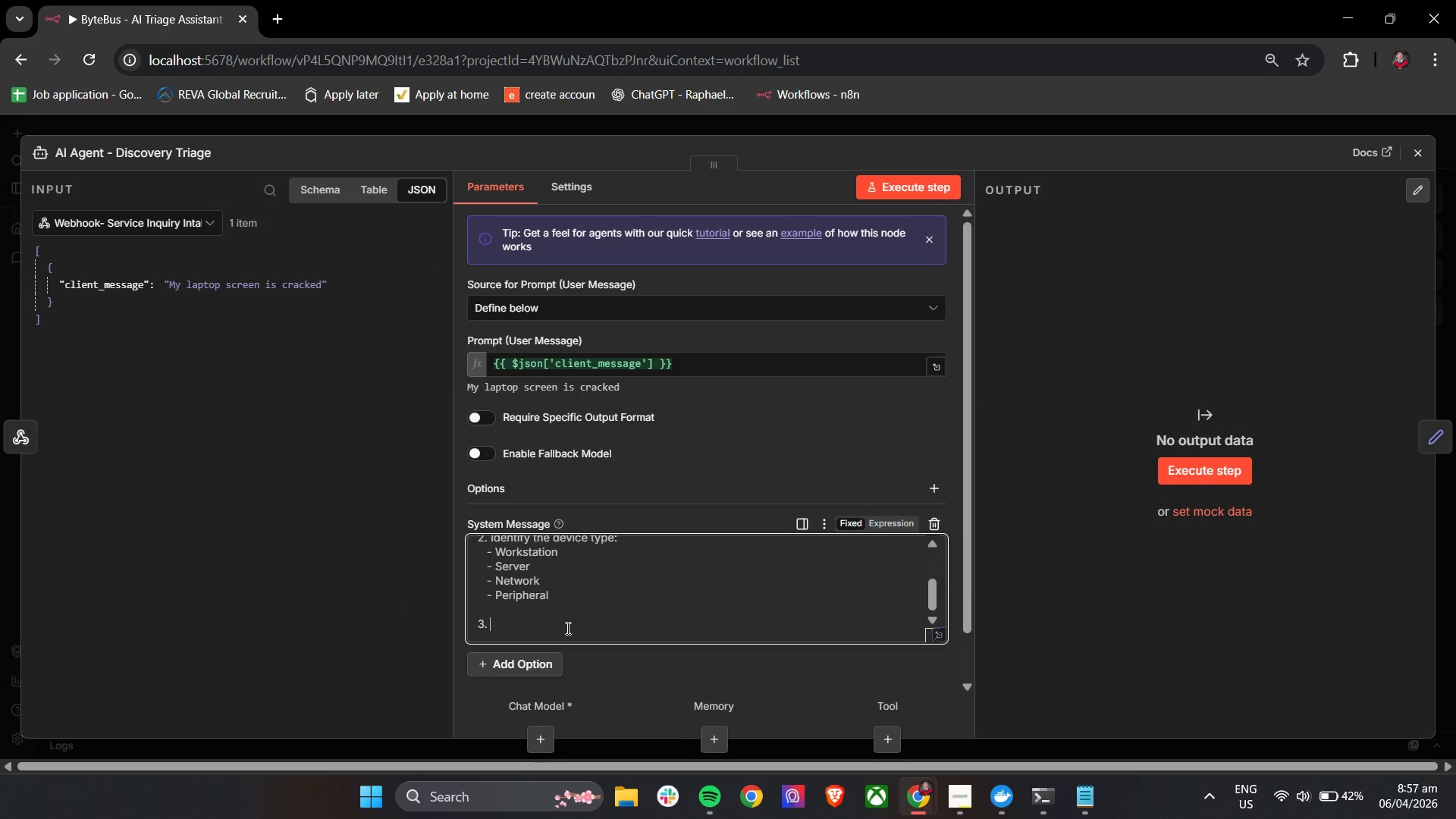 
type(Determine severity level:)
 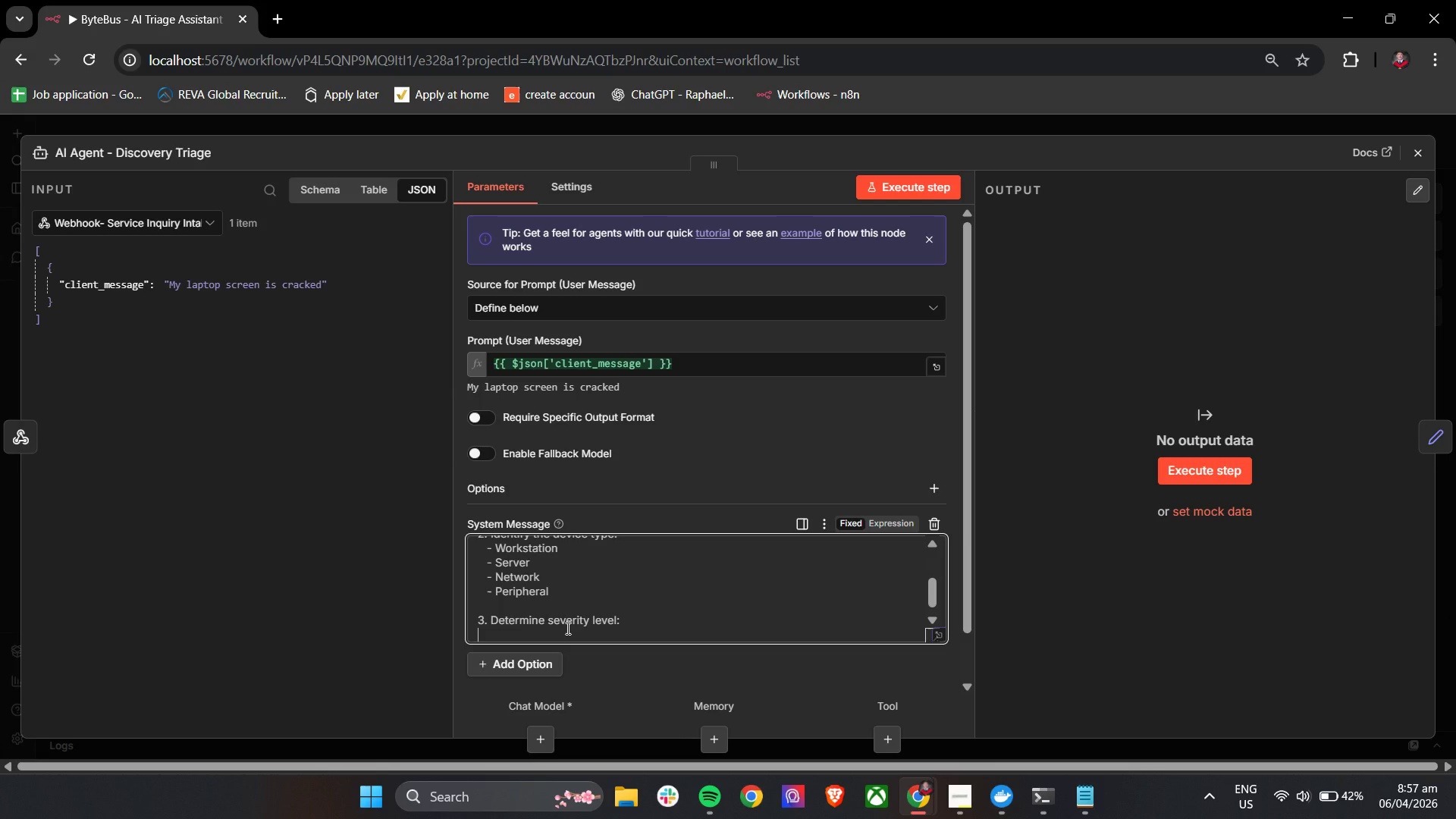 
 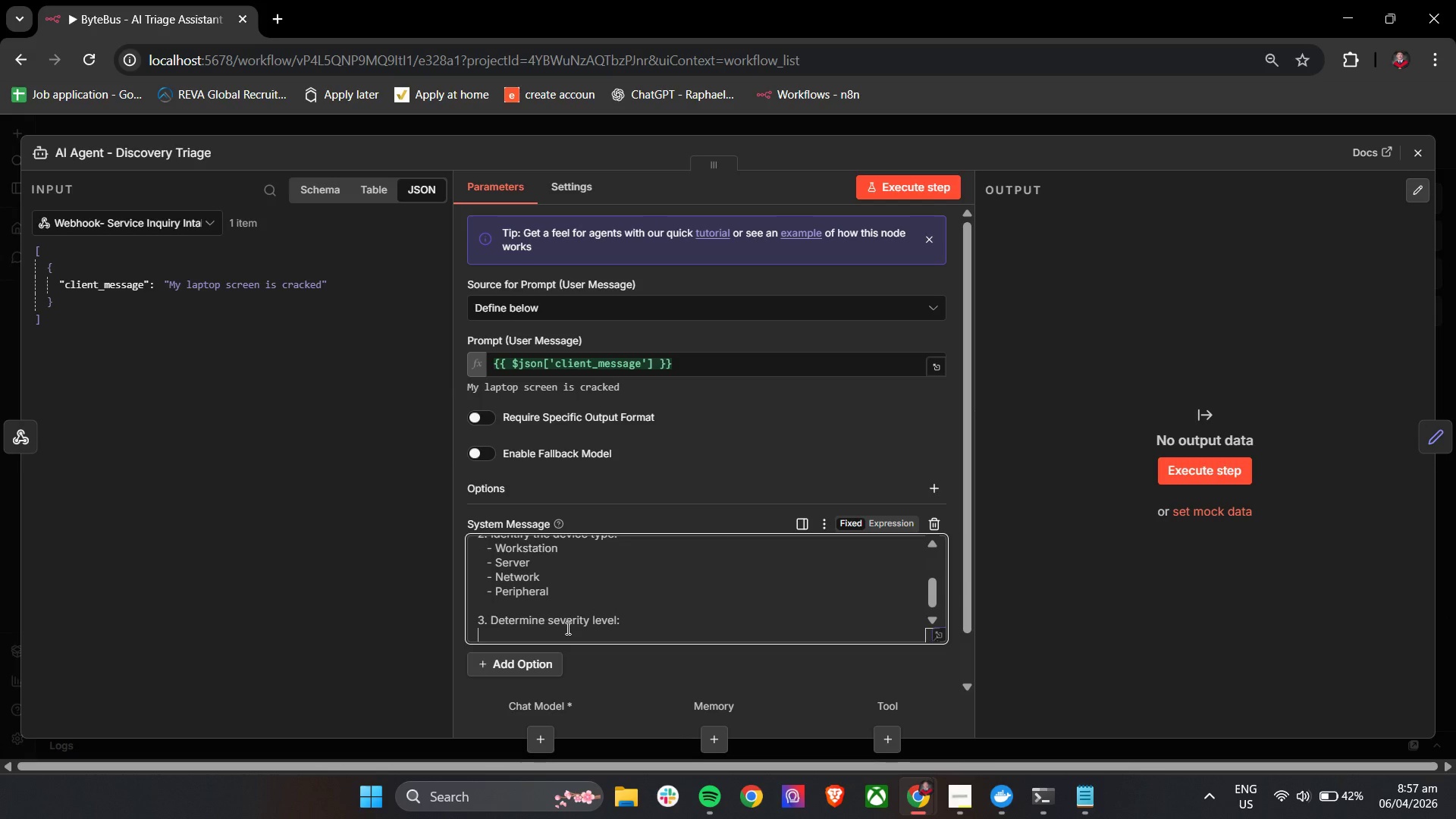 
key(Enter)
 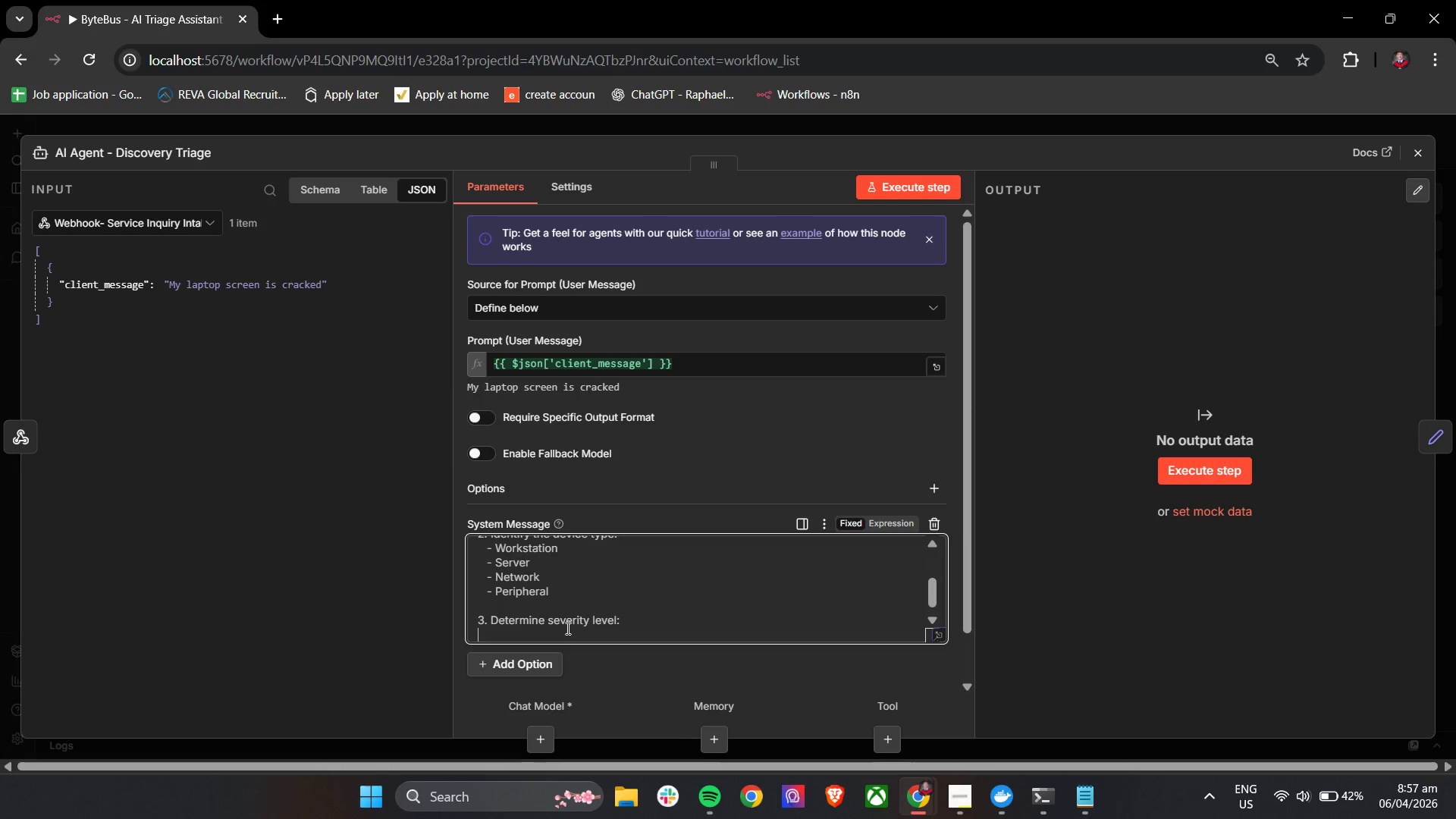 
key(Space)
 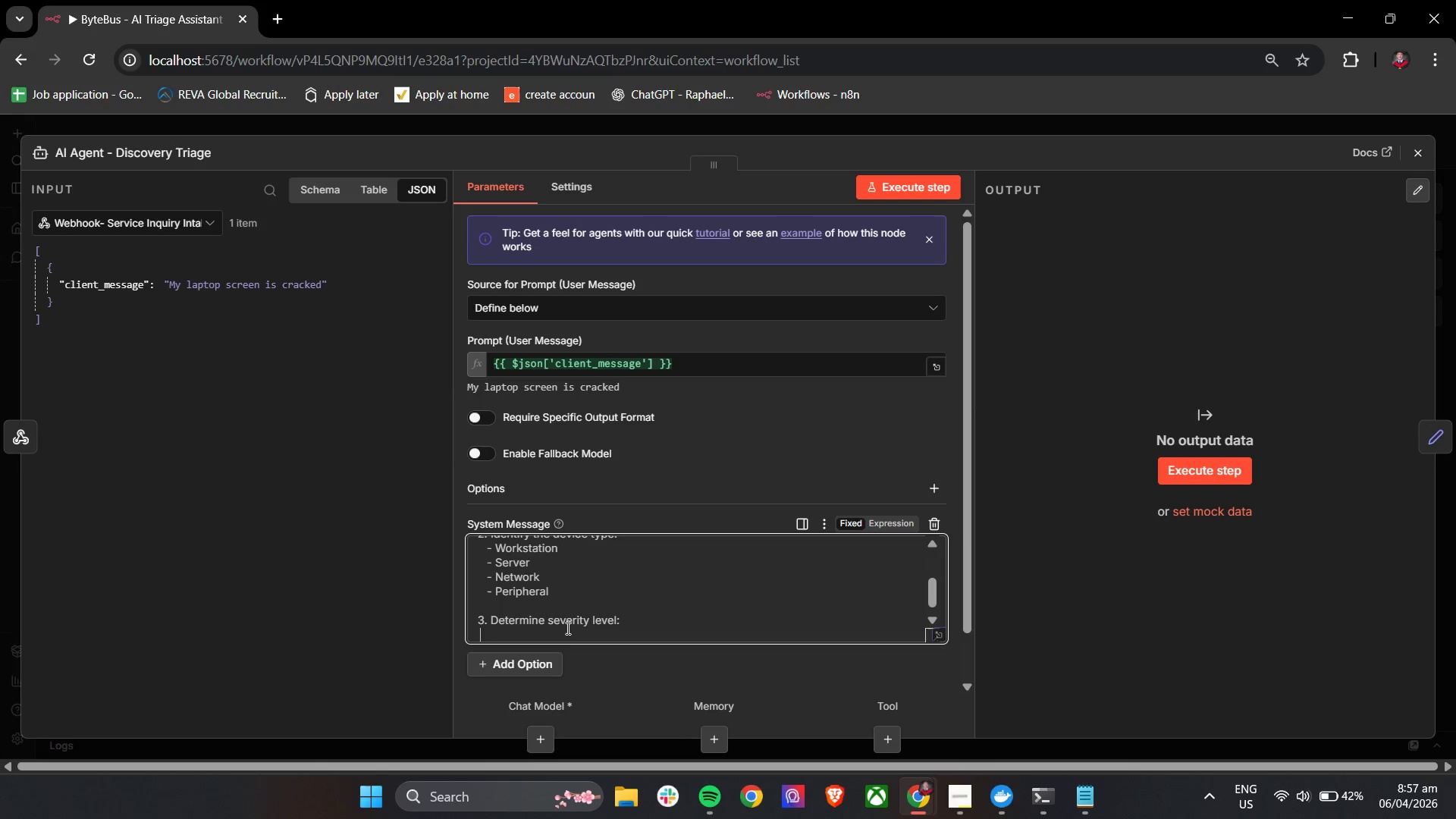 
key(Space)
 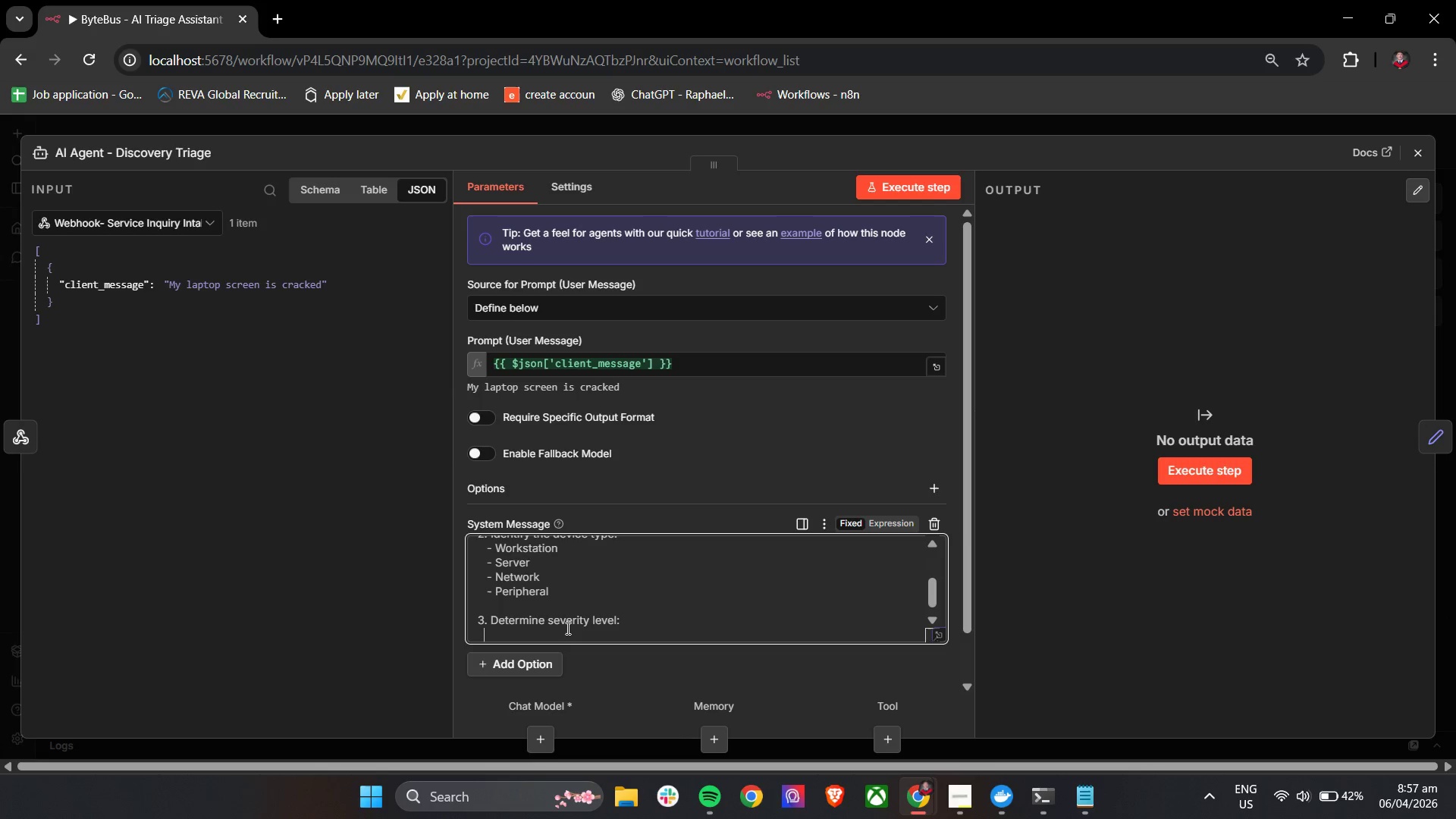 
key(Space)
 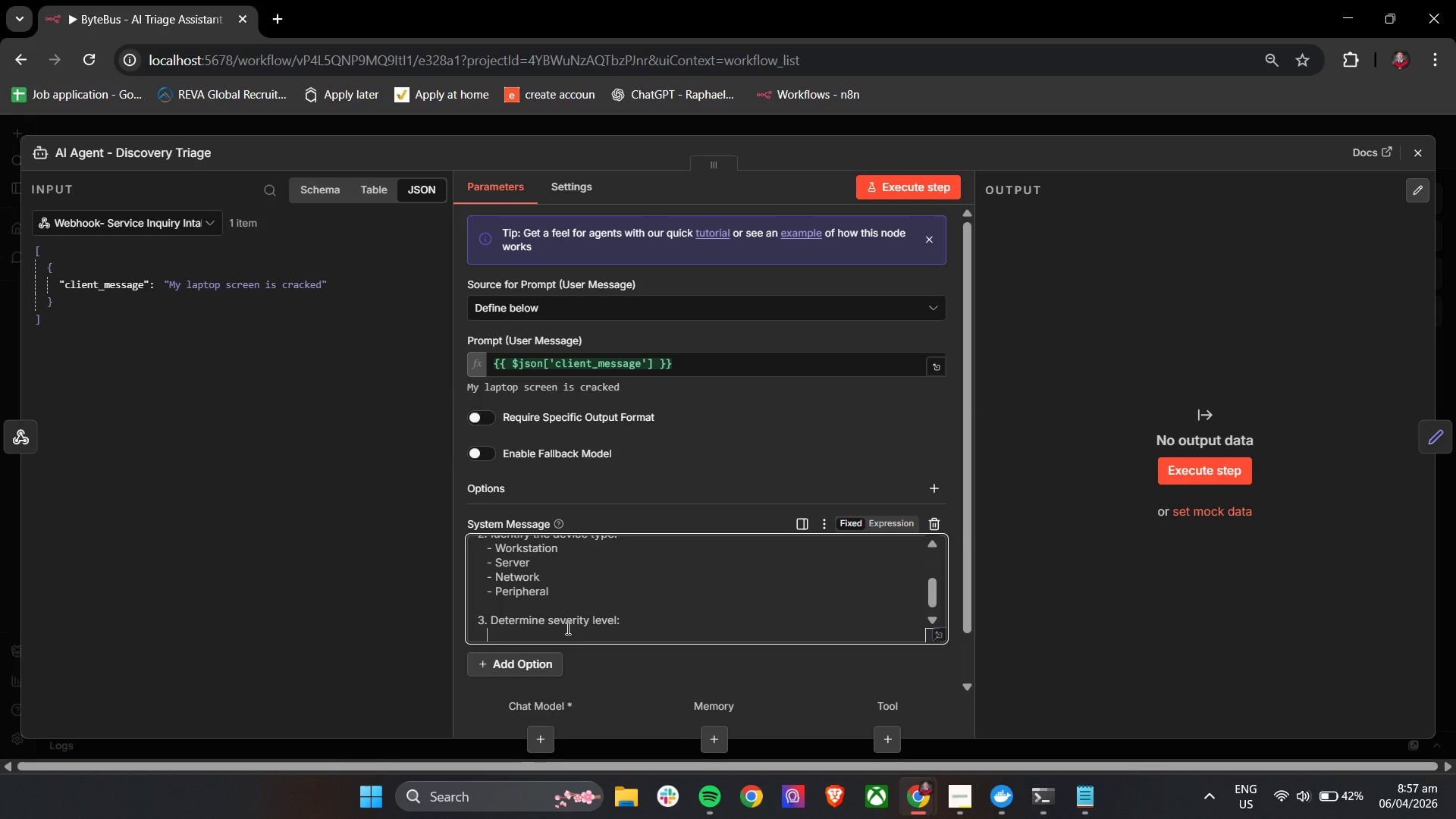 
key(Minus)
 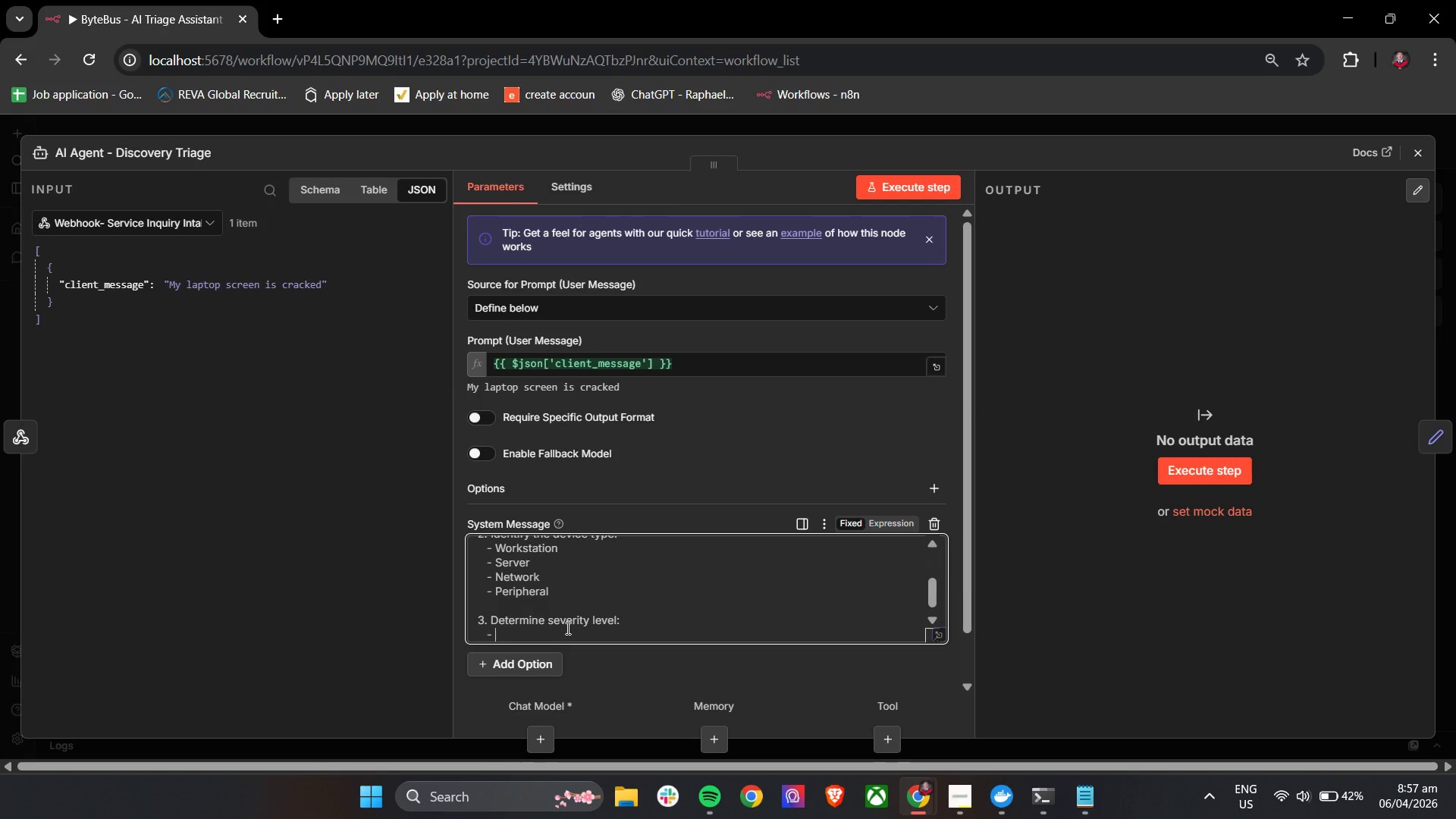 
key(Space)
 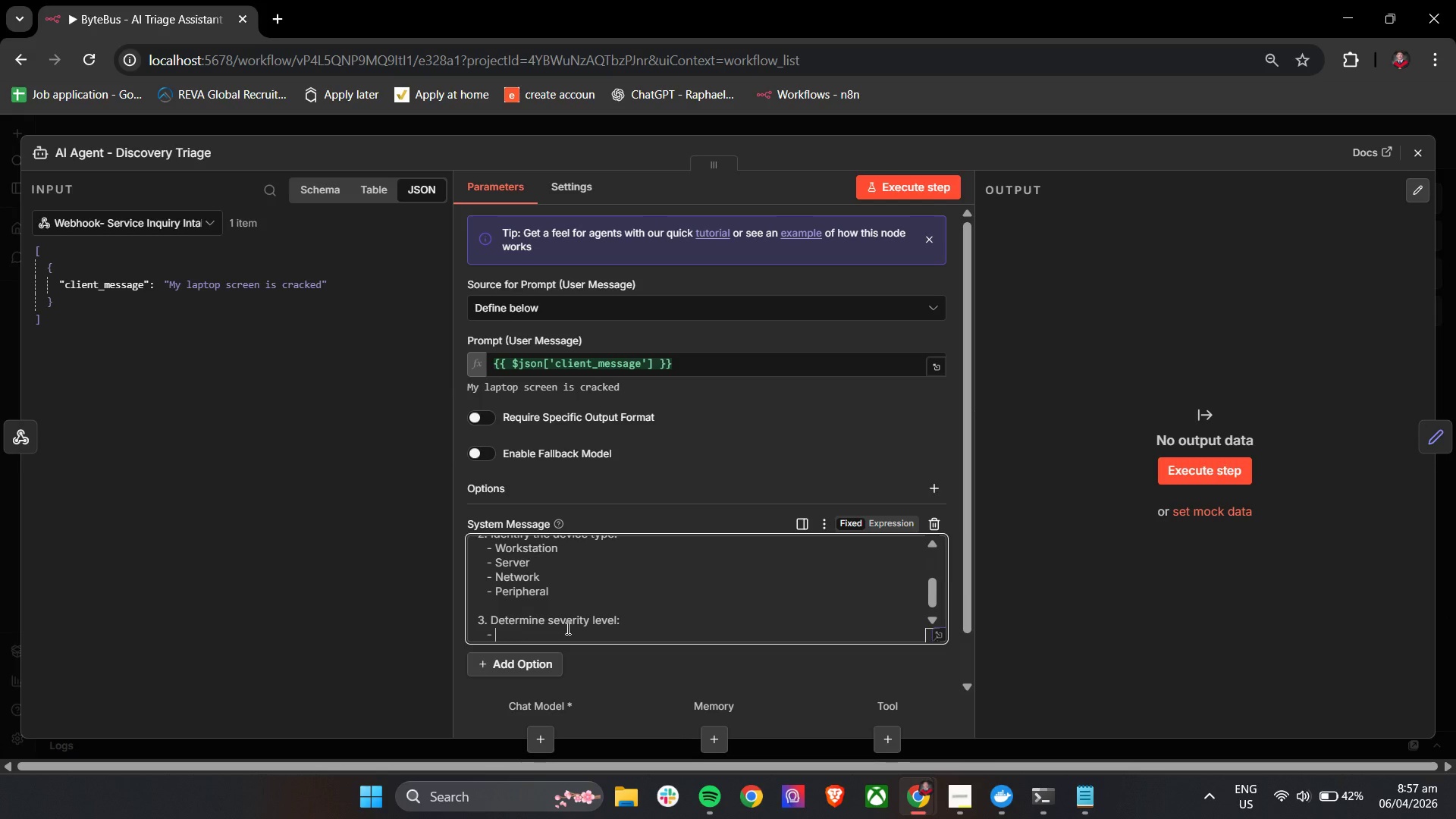 
type(down)
key(Backspace)
key(Backspace)
key(Backspace)
key(Backspace)
type(Low)
 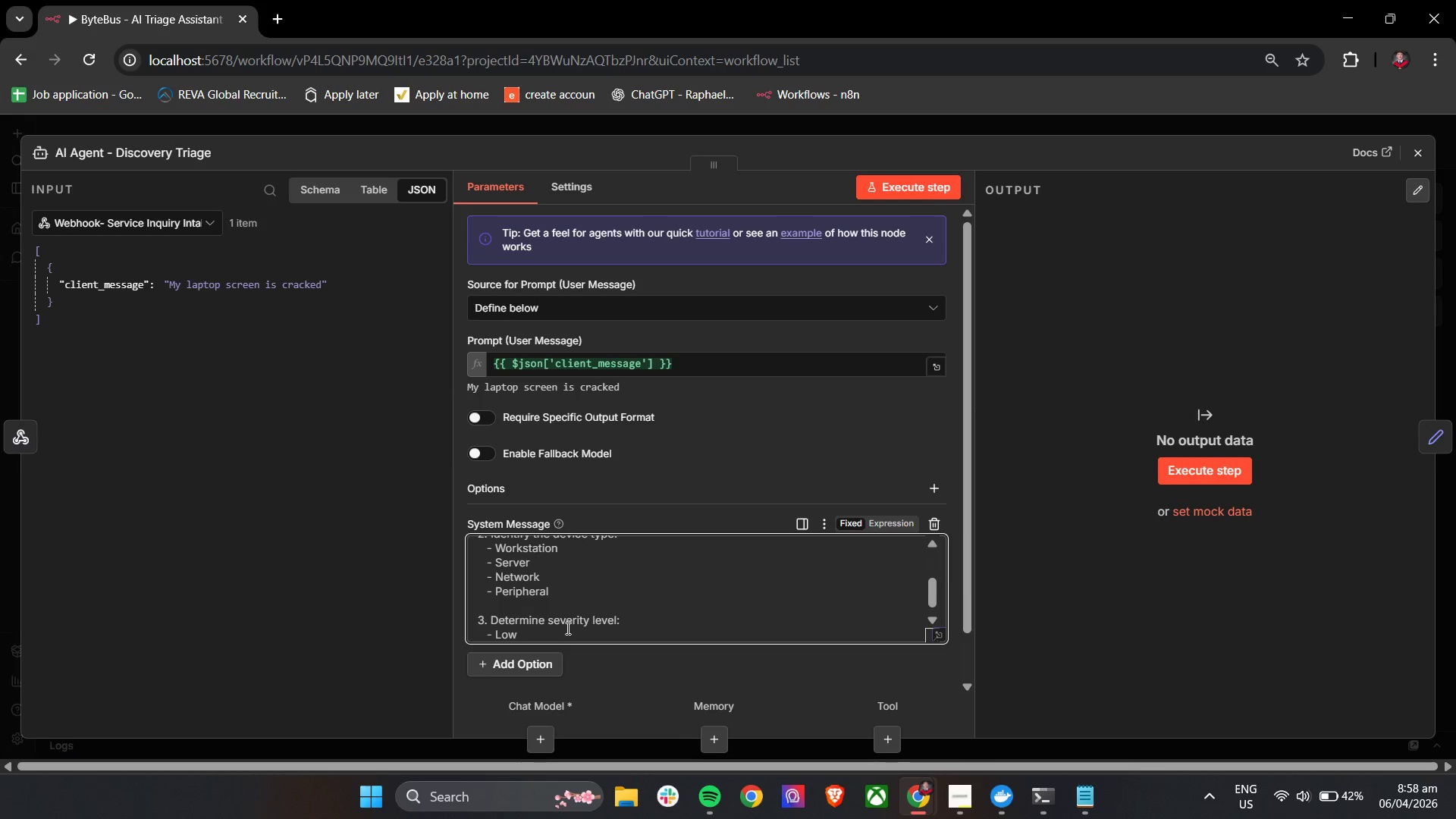 
key(Enter)
 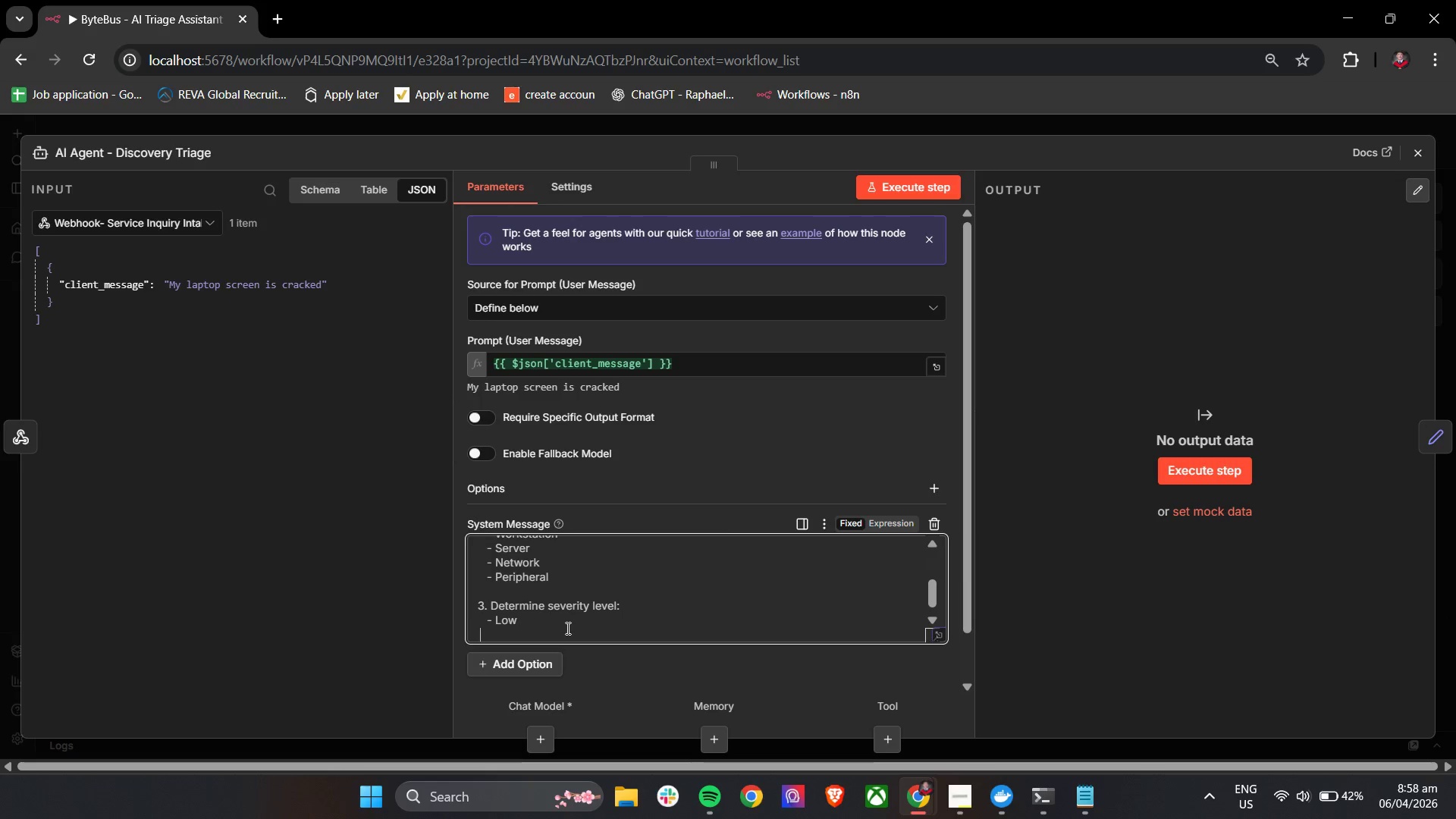 
type(   - Medium)
 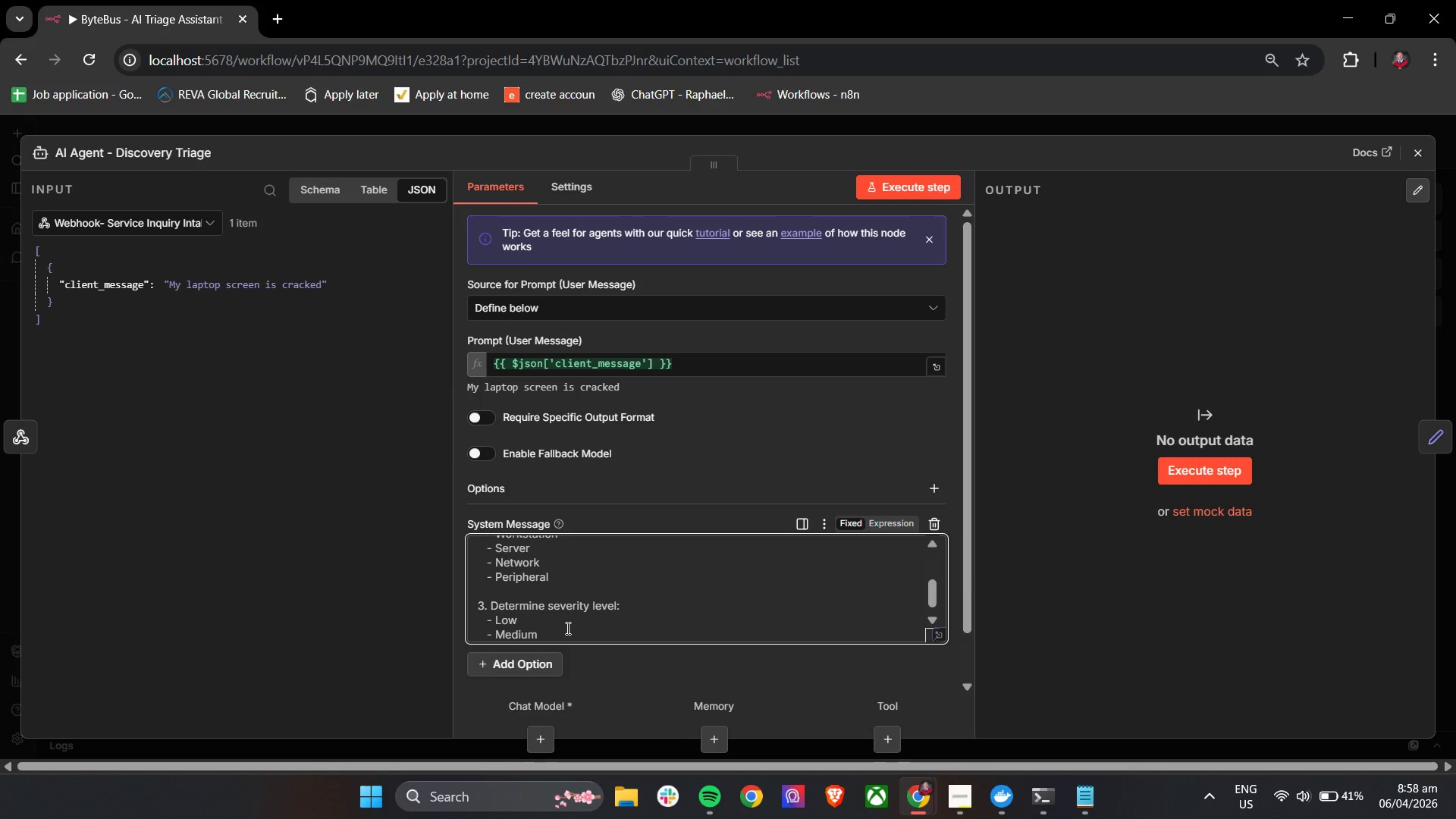 
 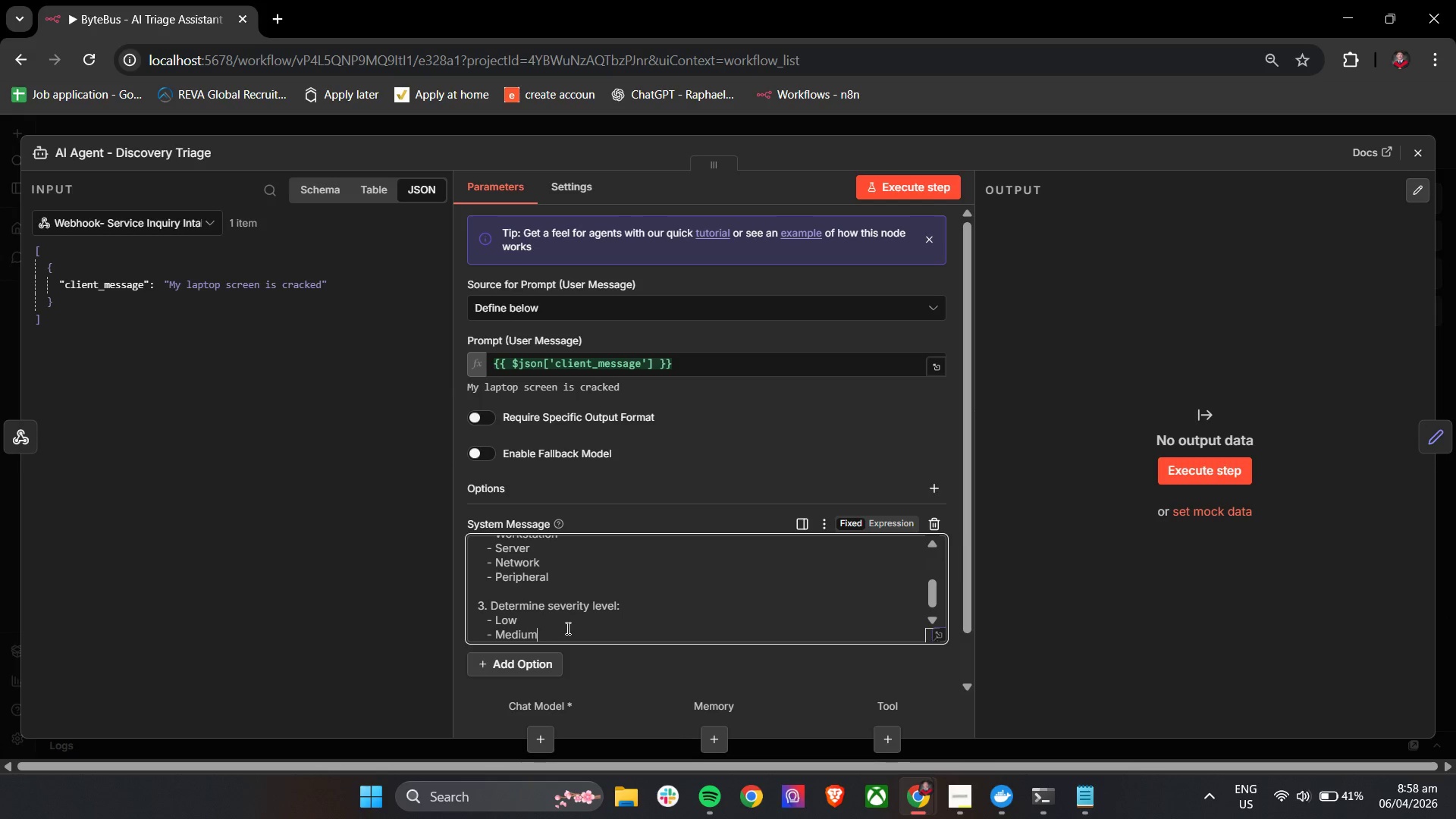 
key(Enter)
 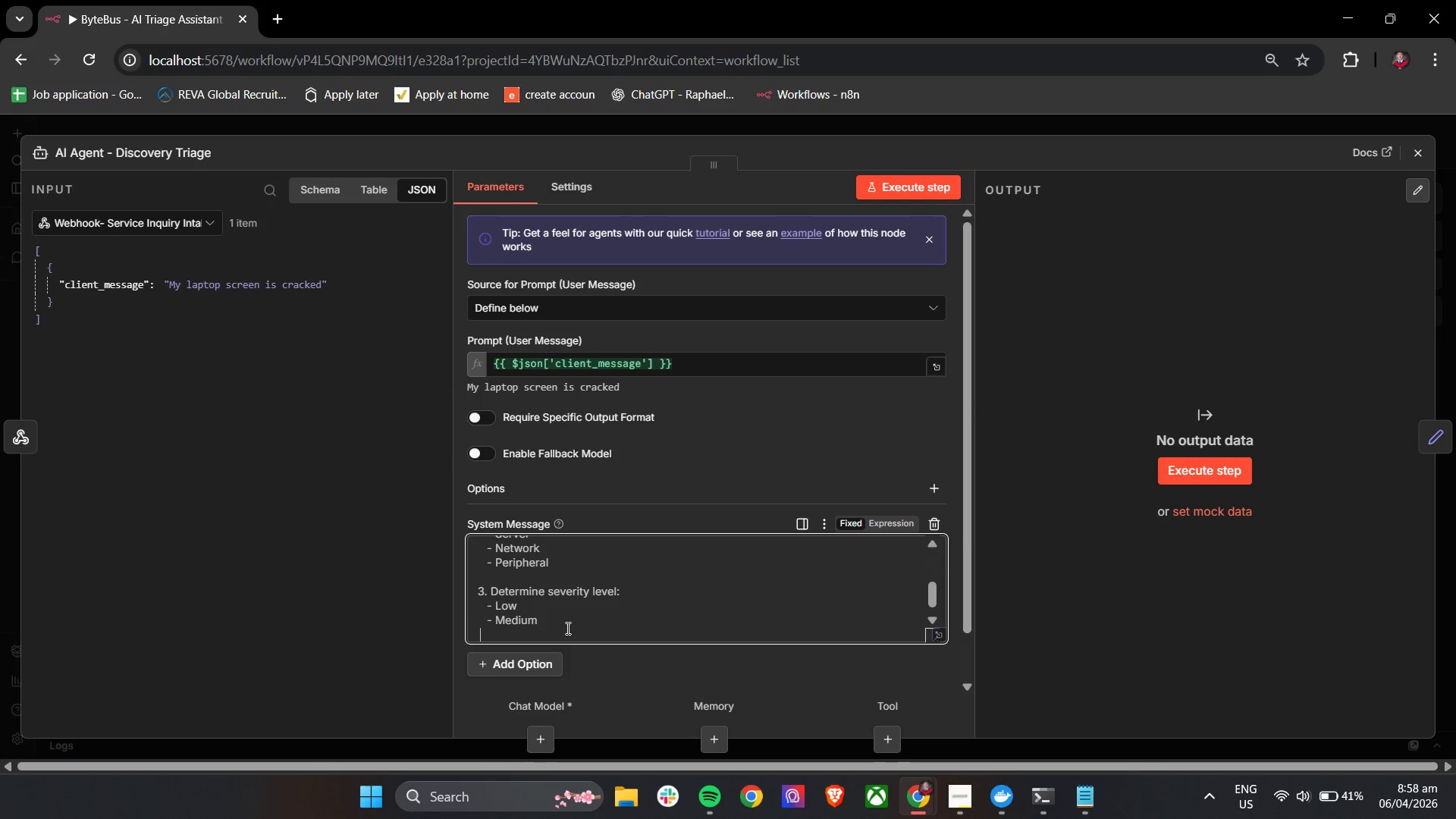 
type(   - High)
 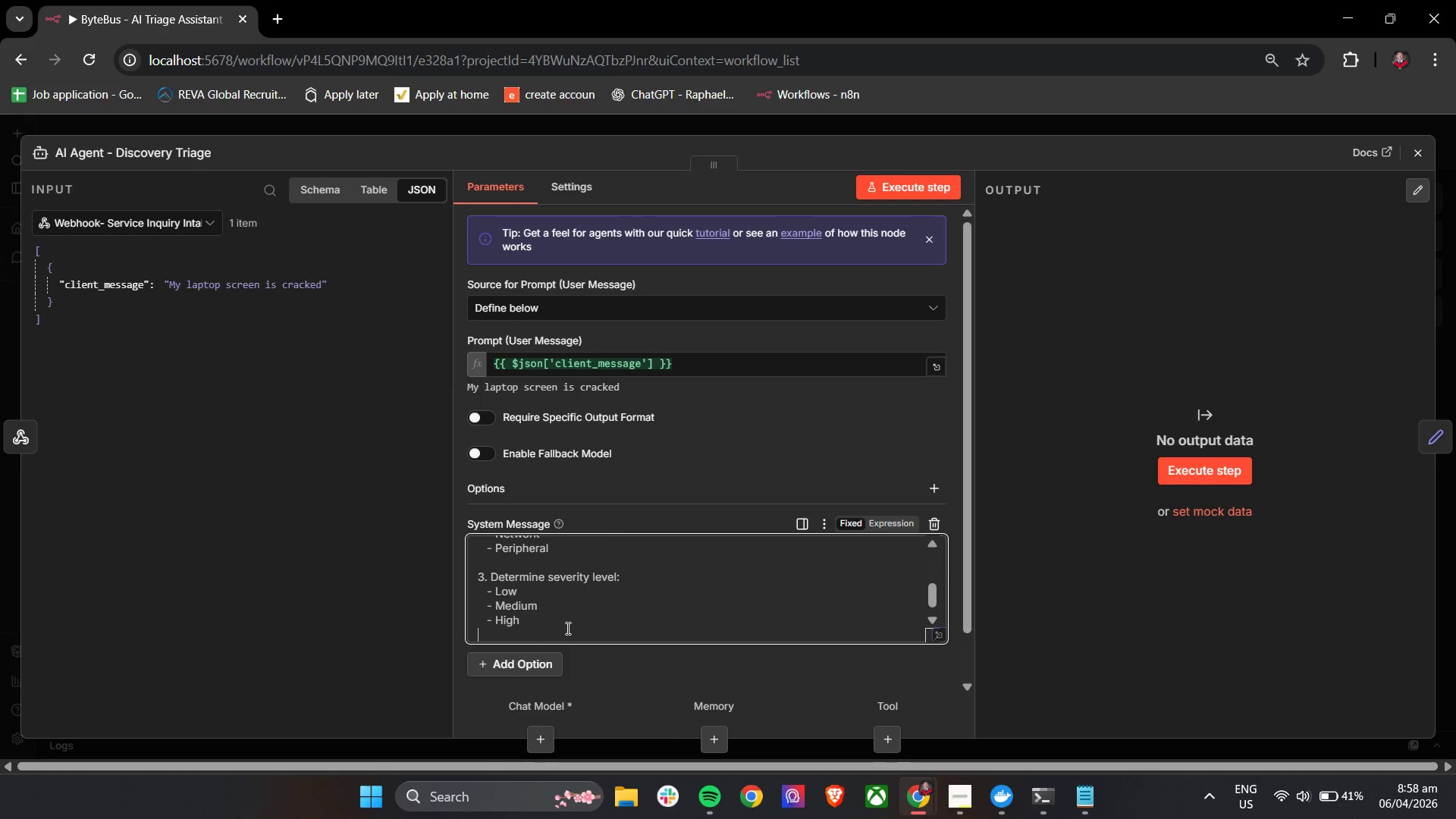 
 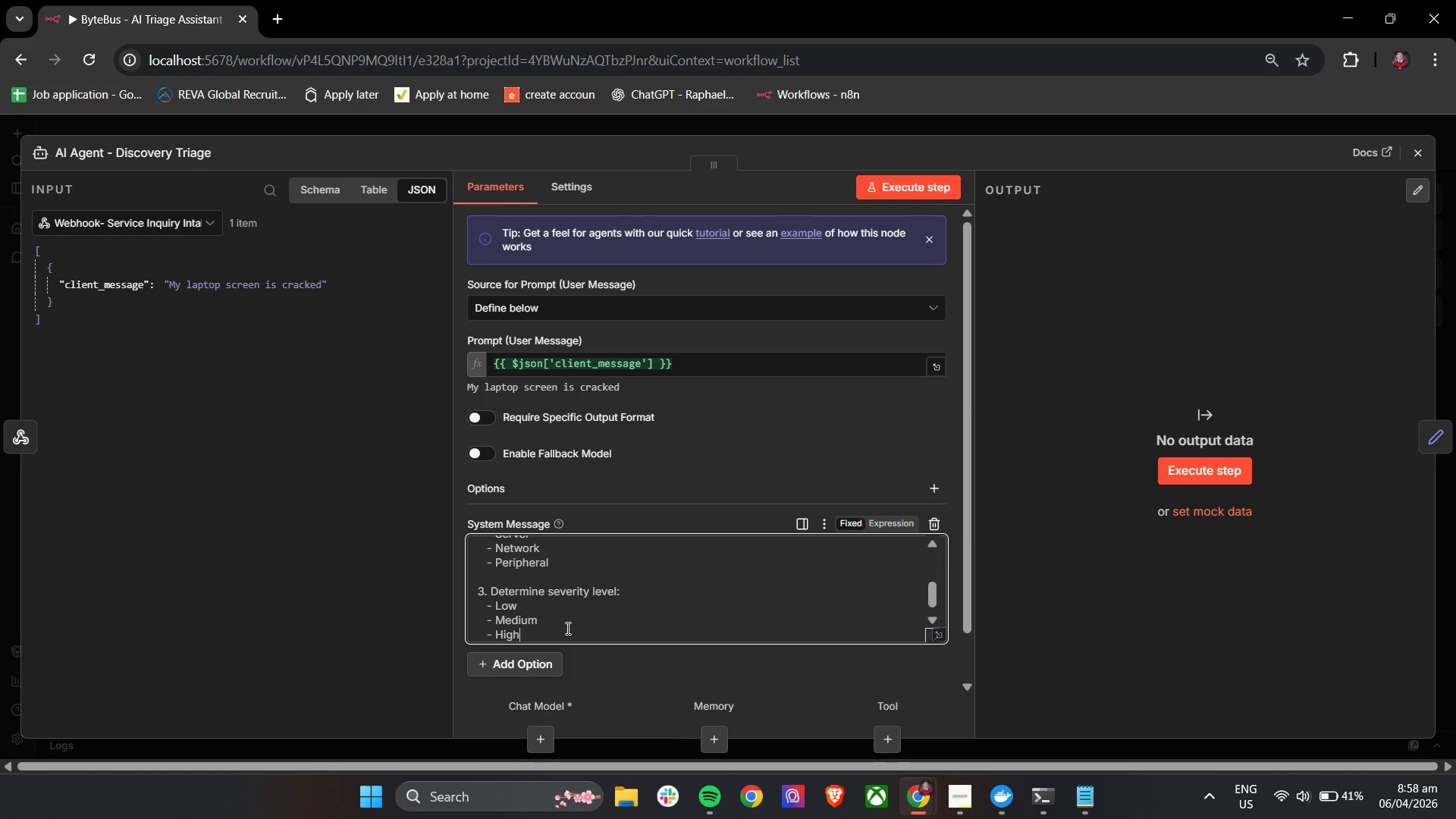 
key(Enter)
 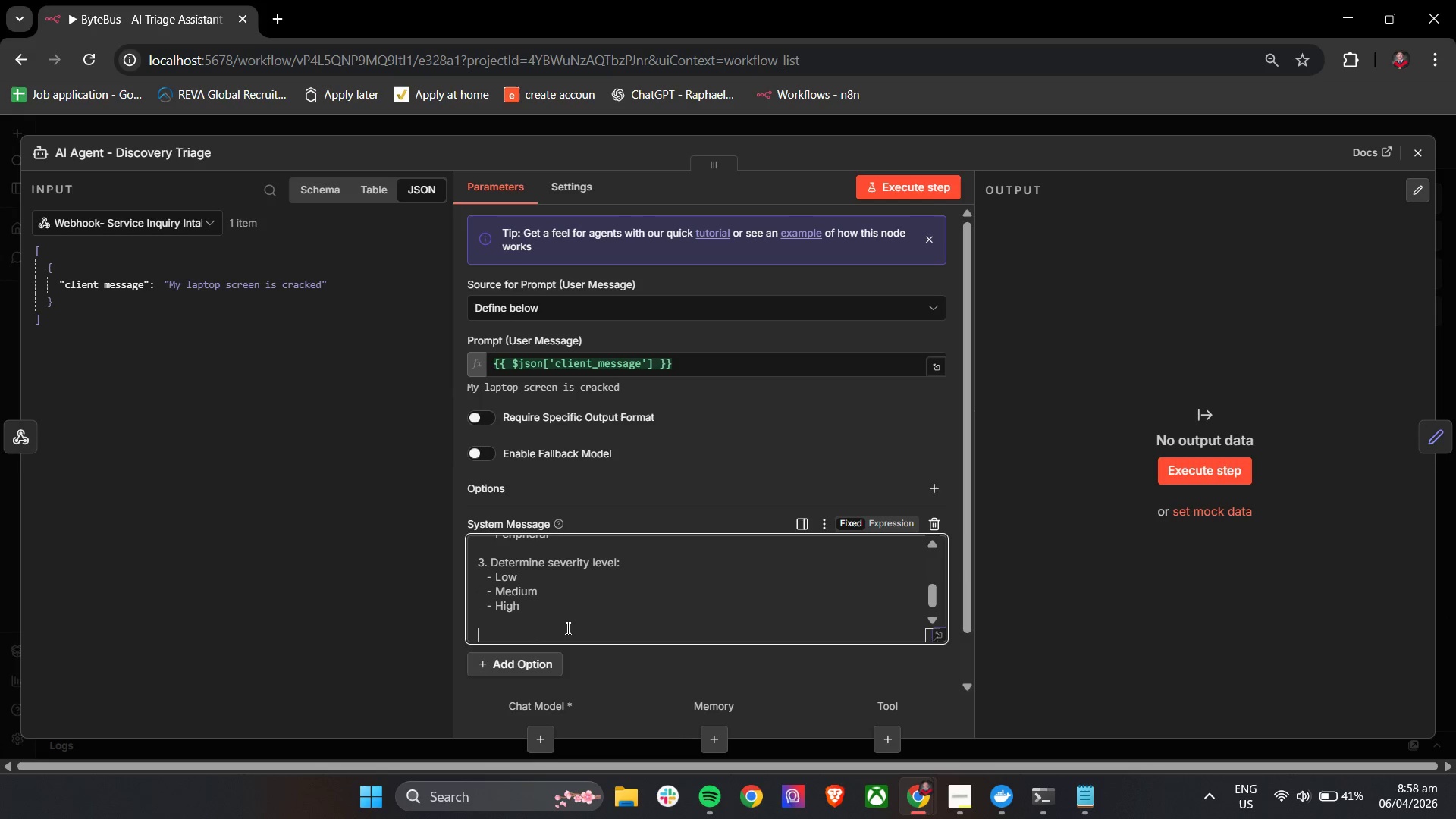 
key(Enter)
 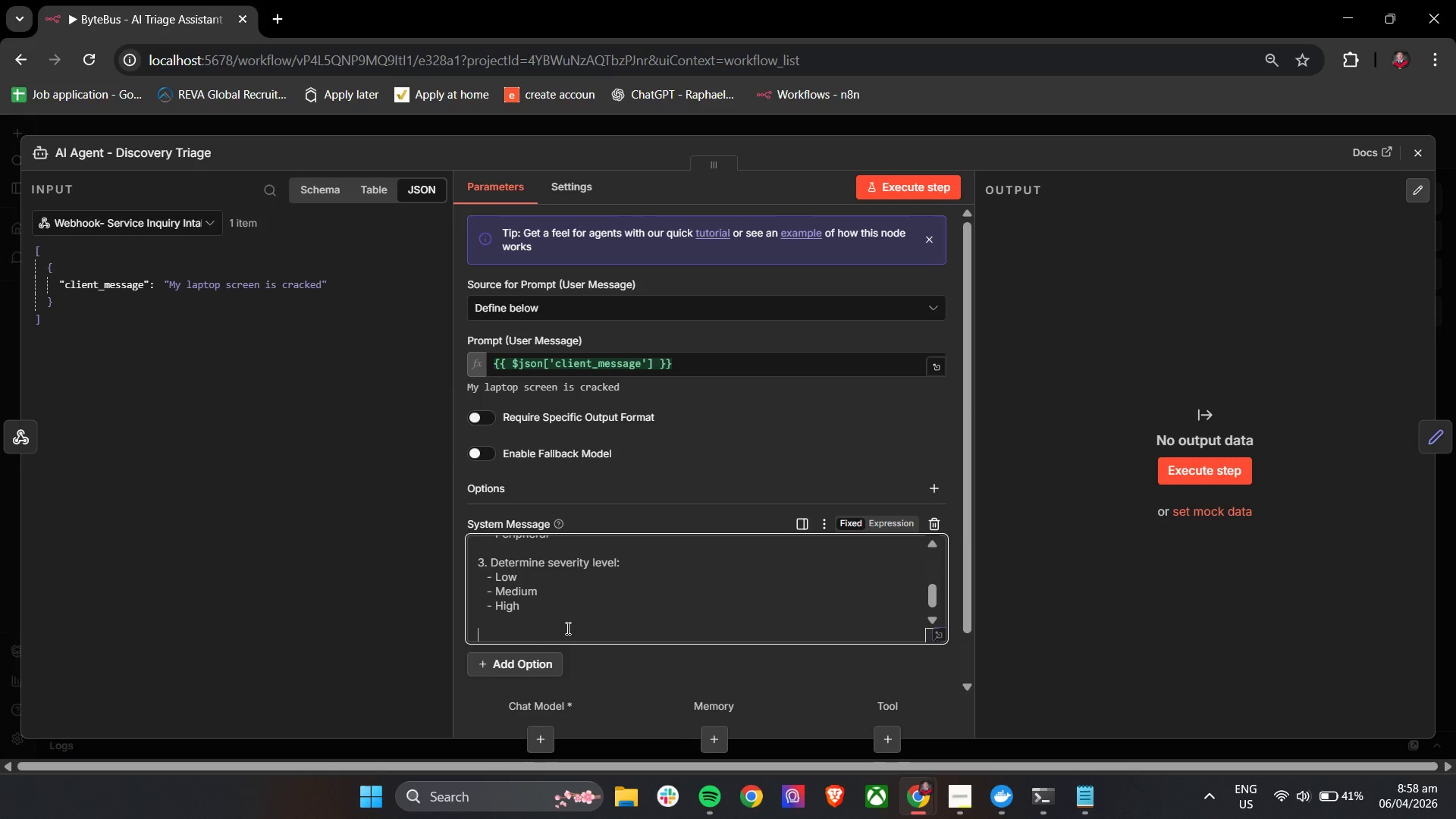 
type(4. Detect if this is an emergency based on:)
 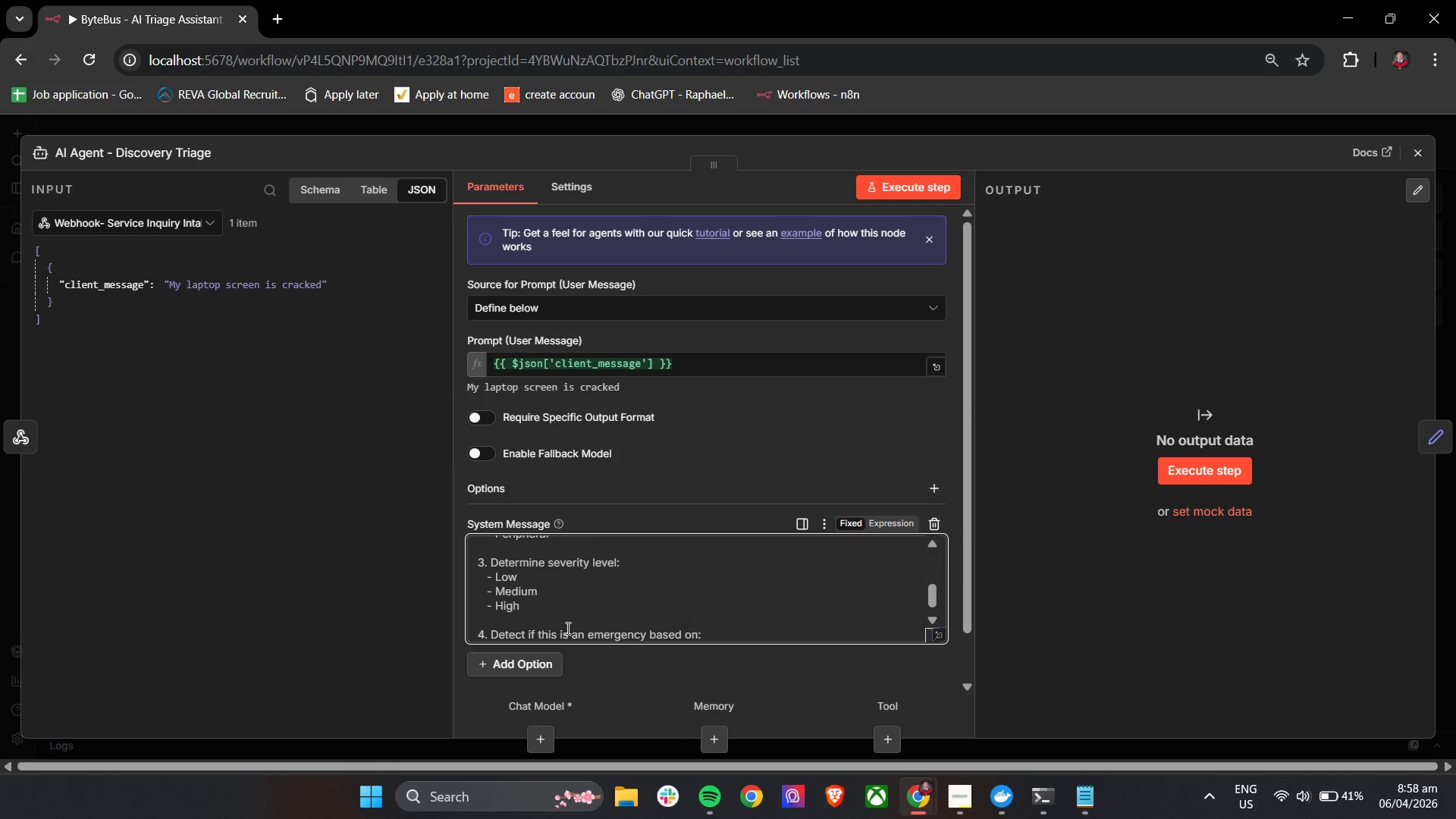 
key(Enter)
 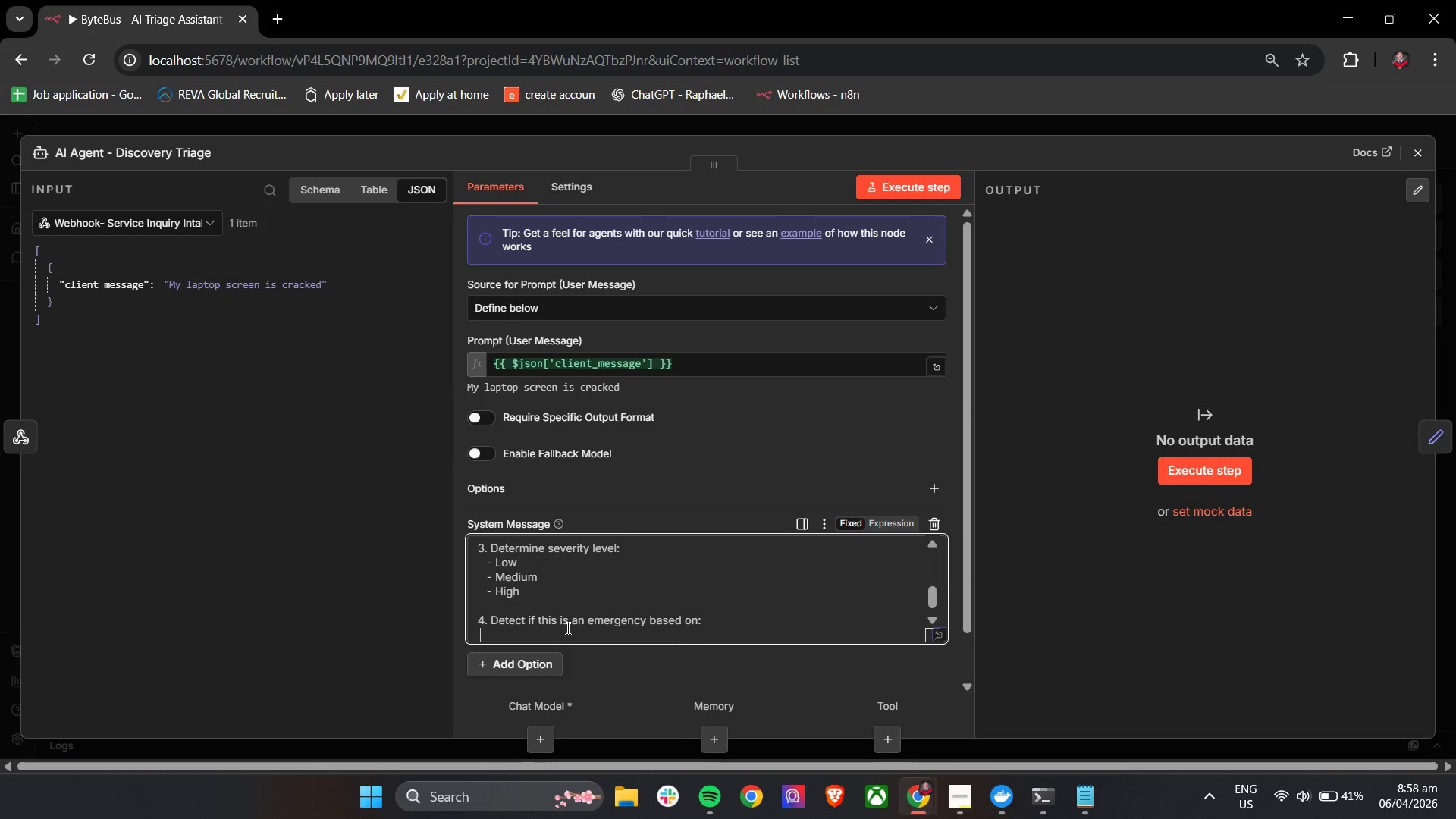 
key(Space)
 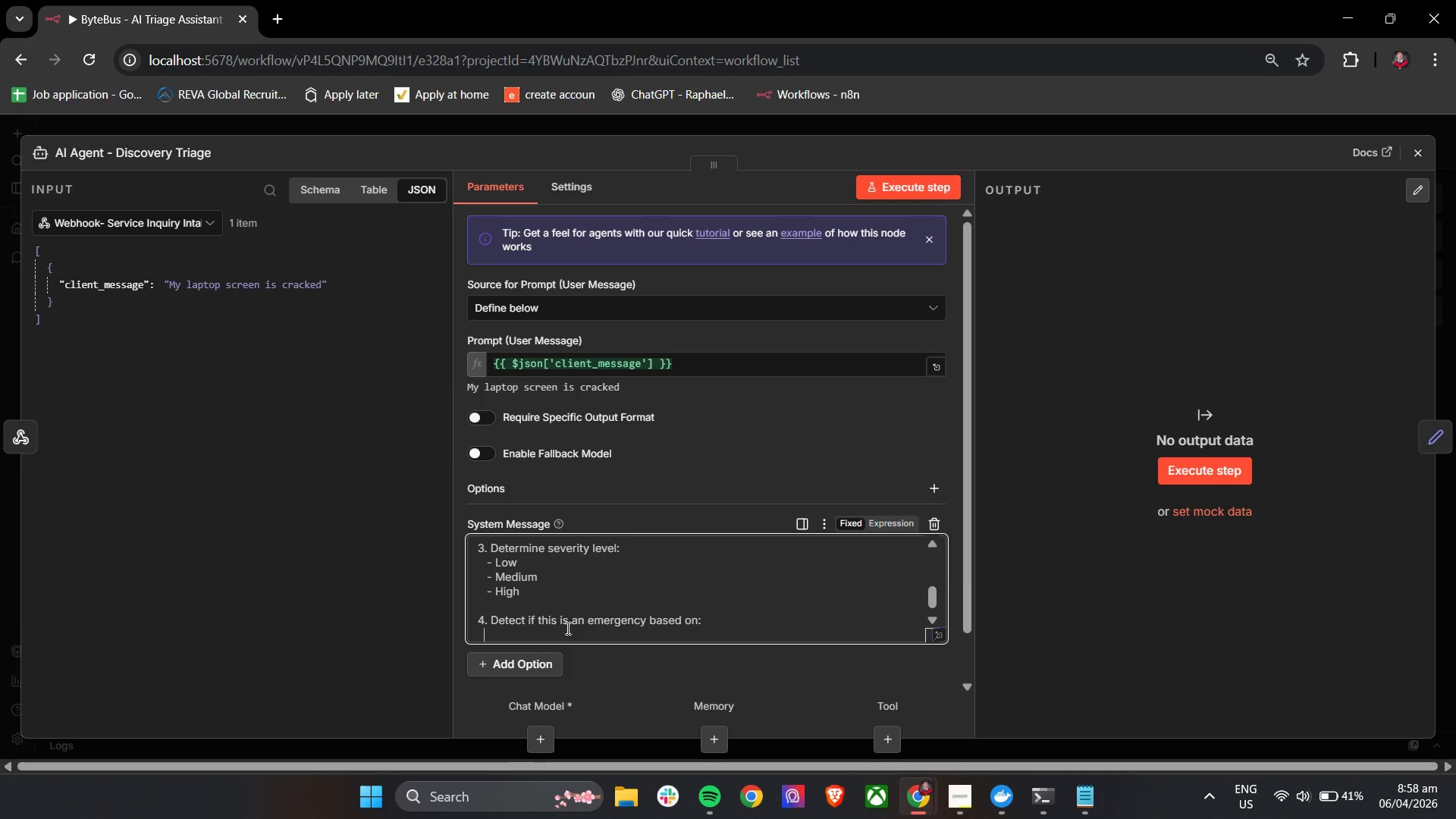 
key(Space)
 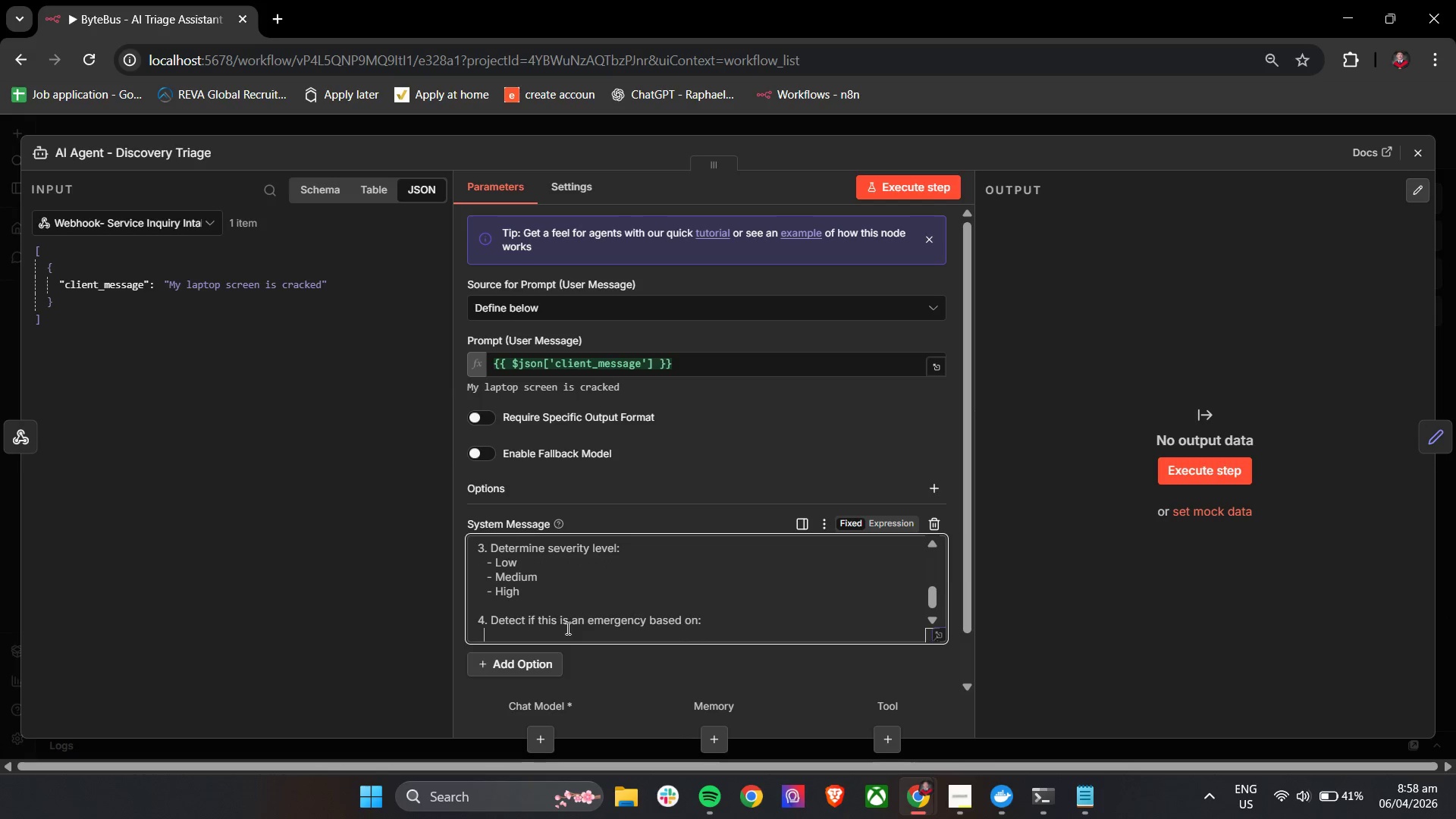 
key(Space)
 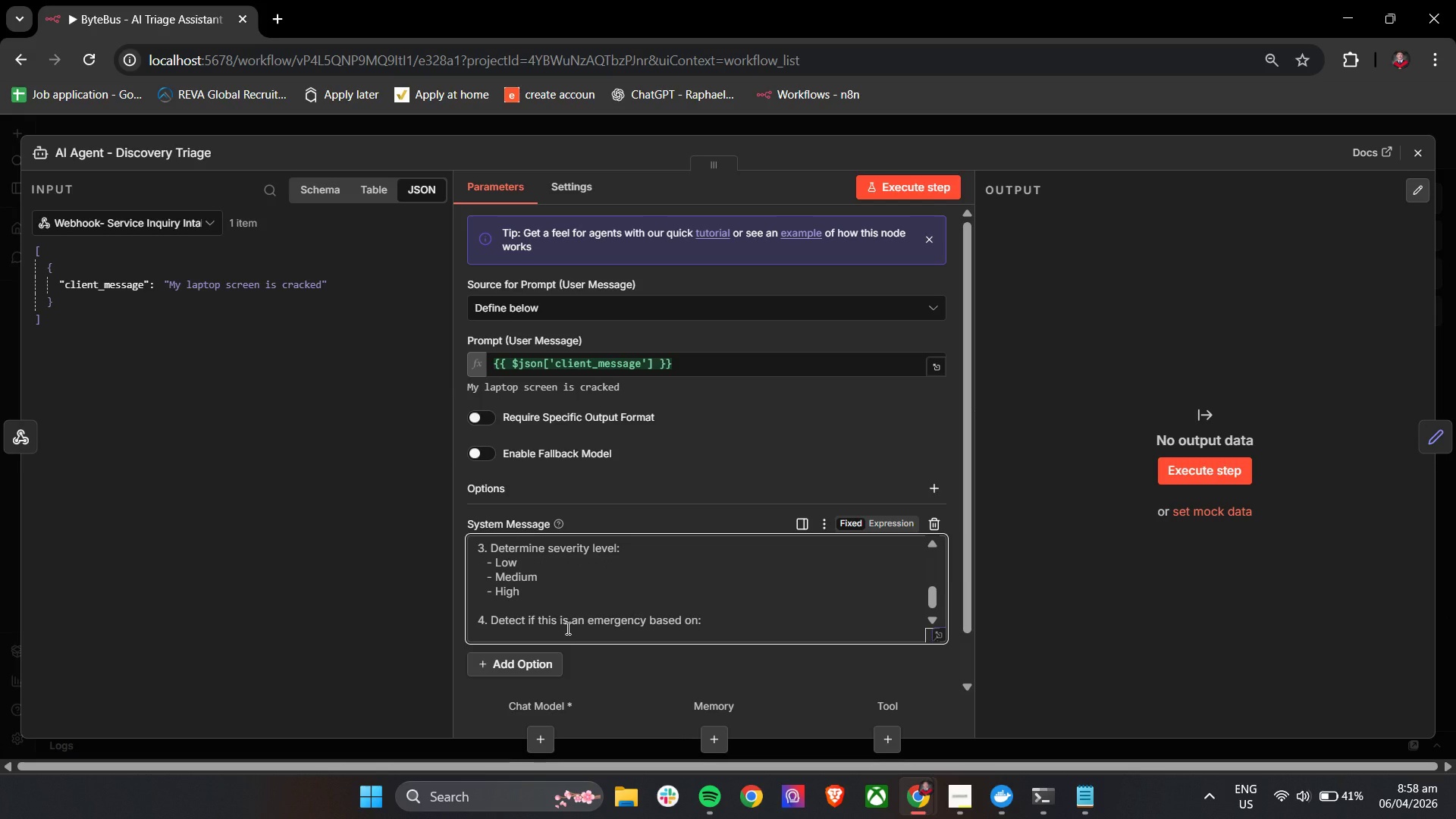 
key(Minus)
 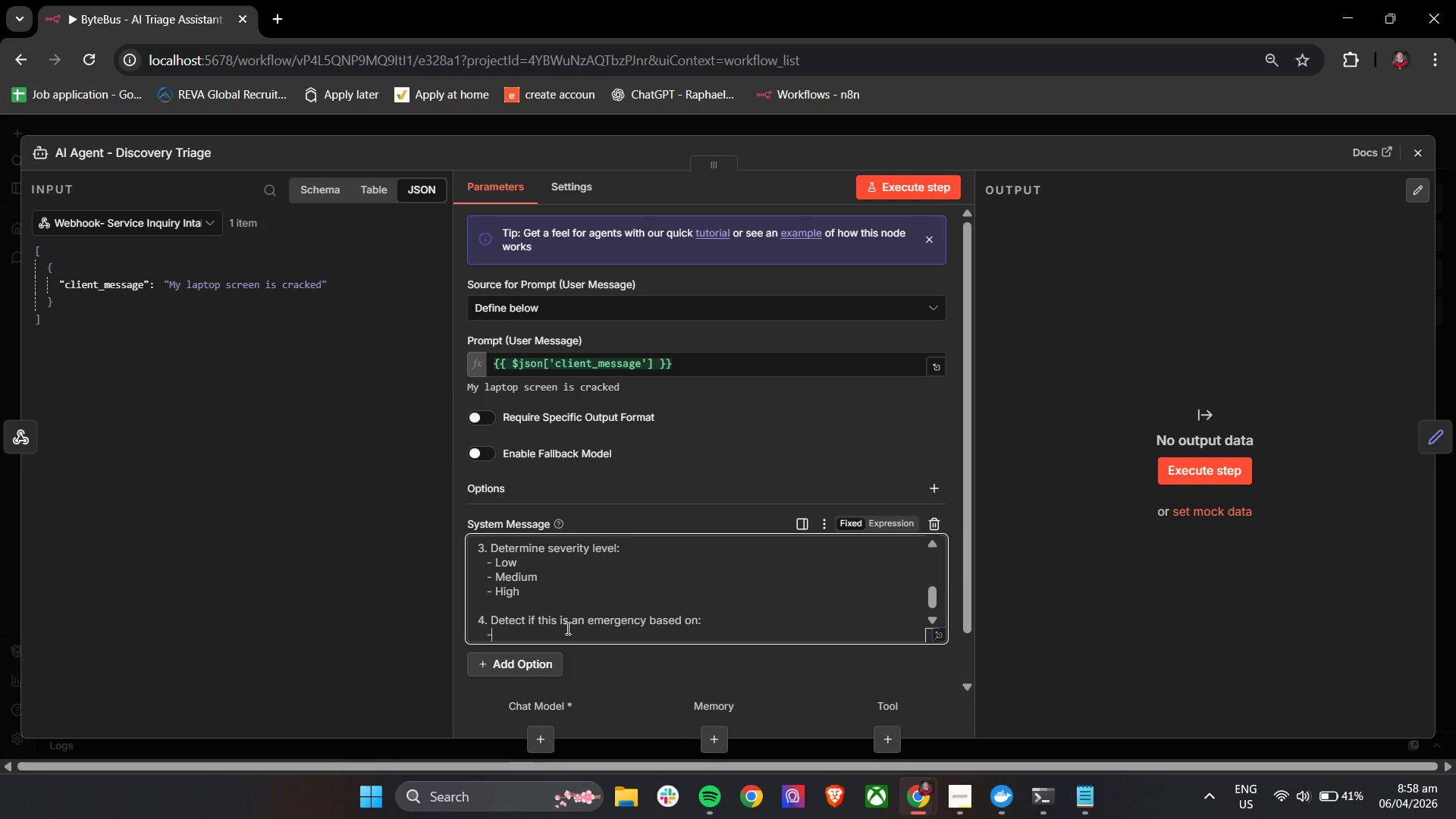 
type( downtiem)
key(Backspace)
key(Backspace)
type(me)
 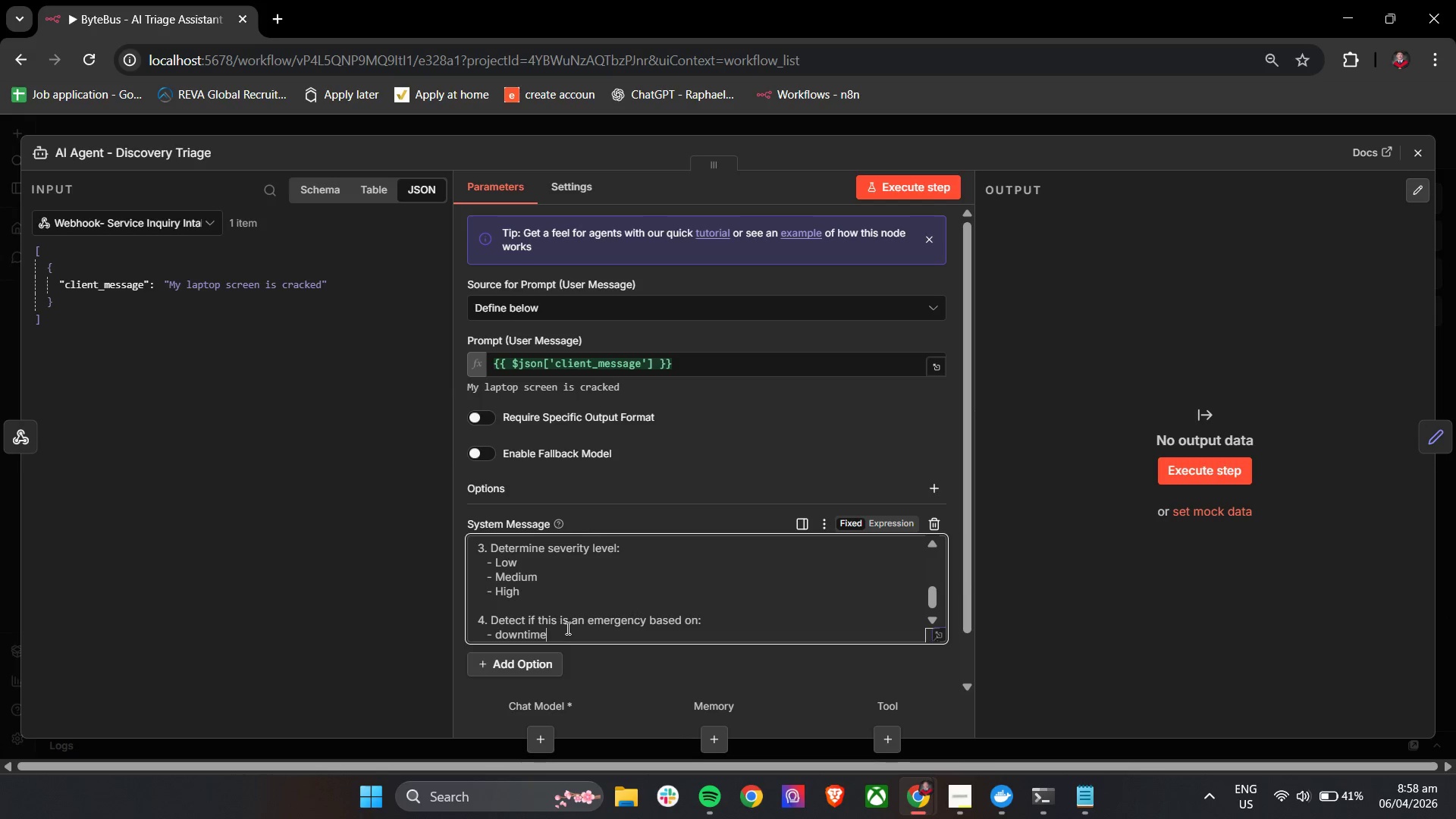 
key(Enter)
 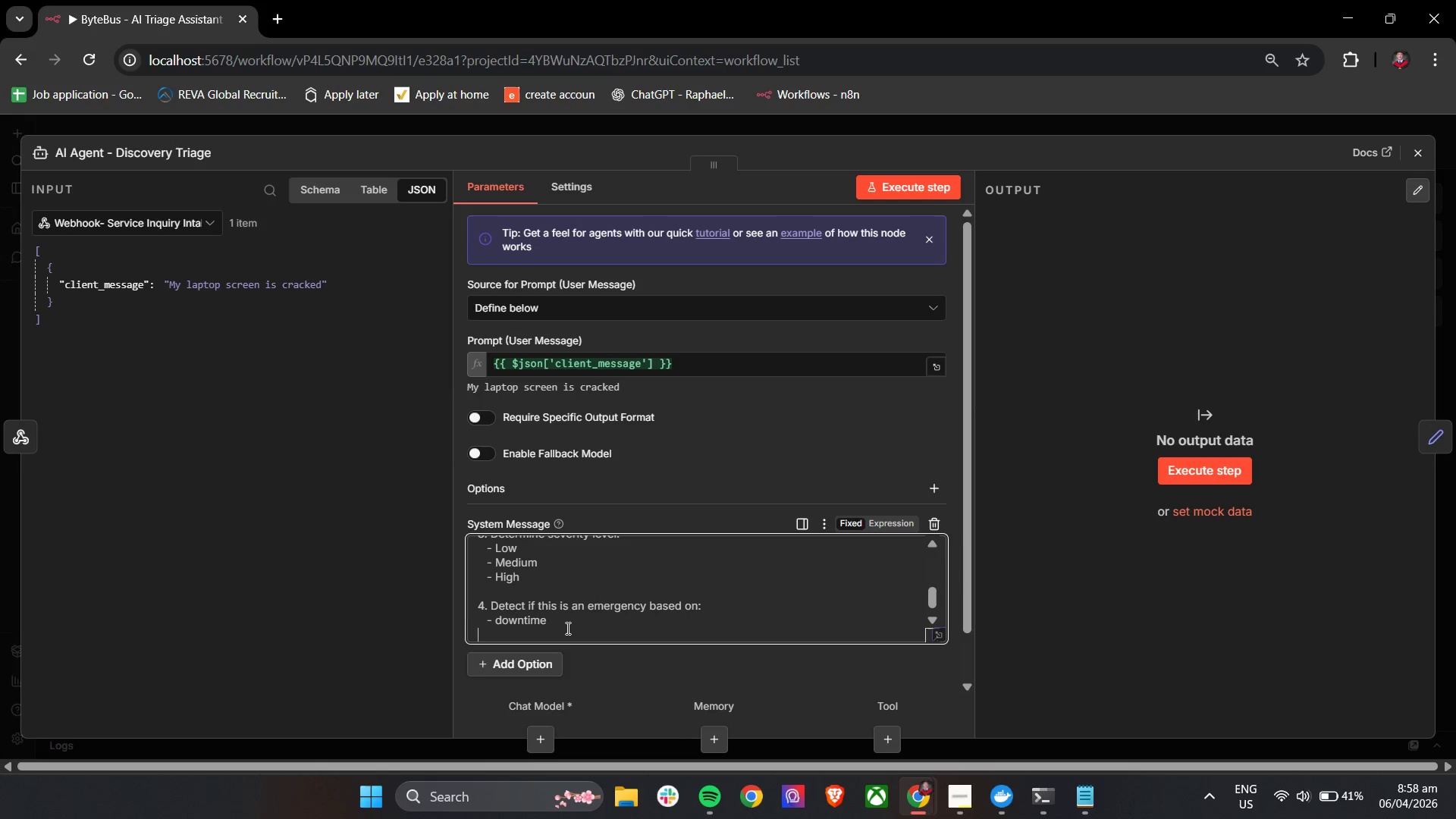 
key(Space)
 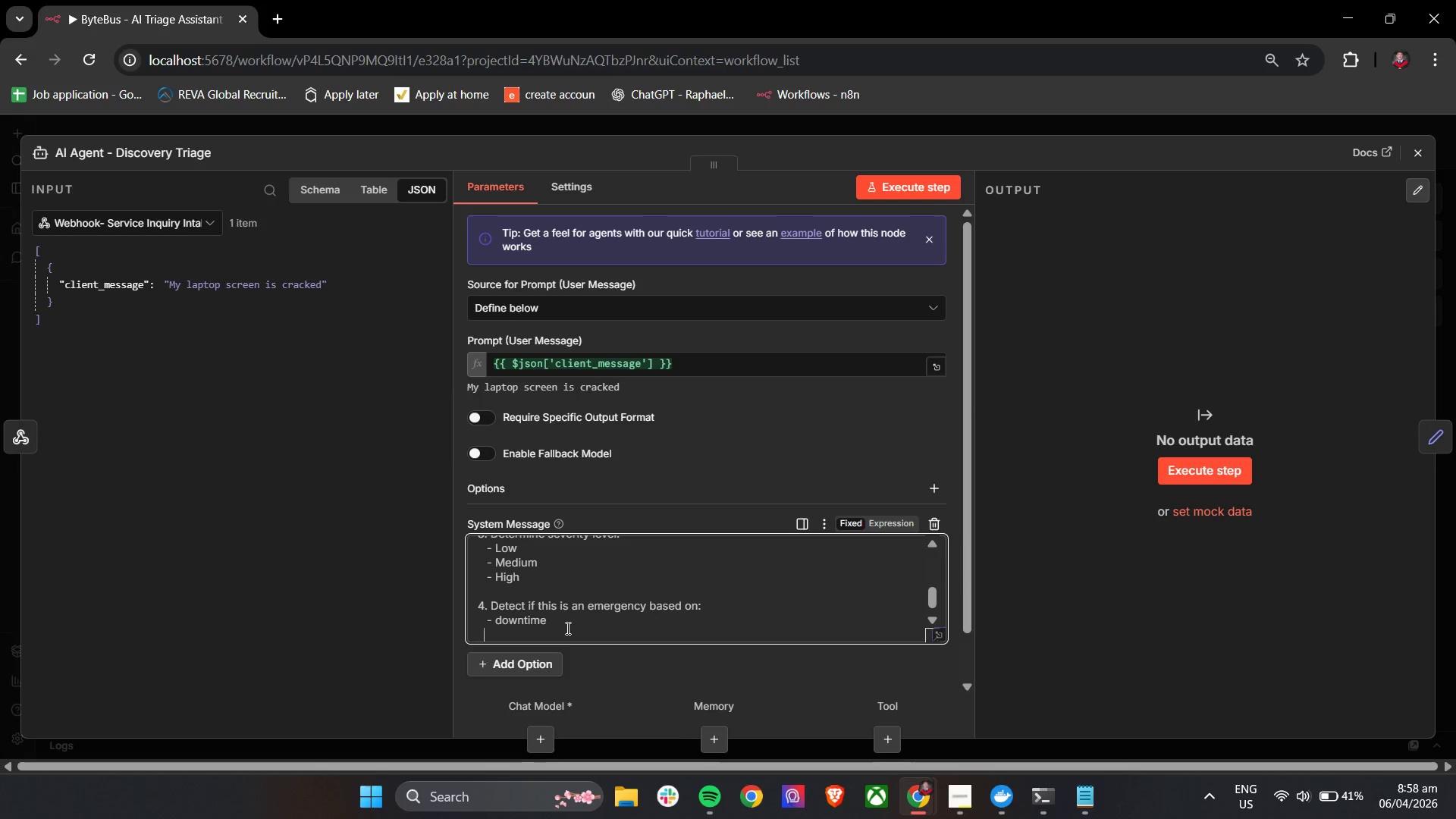 
key(Space)
 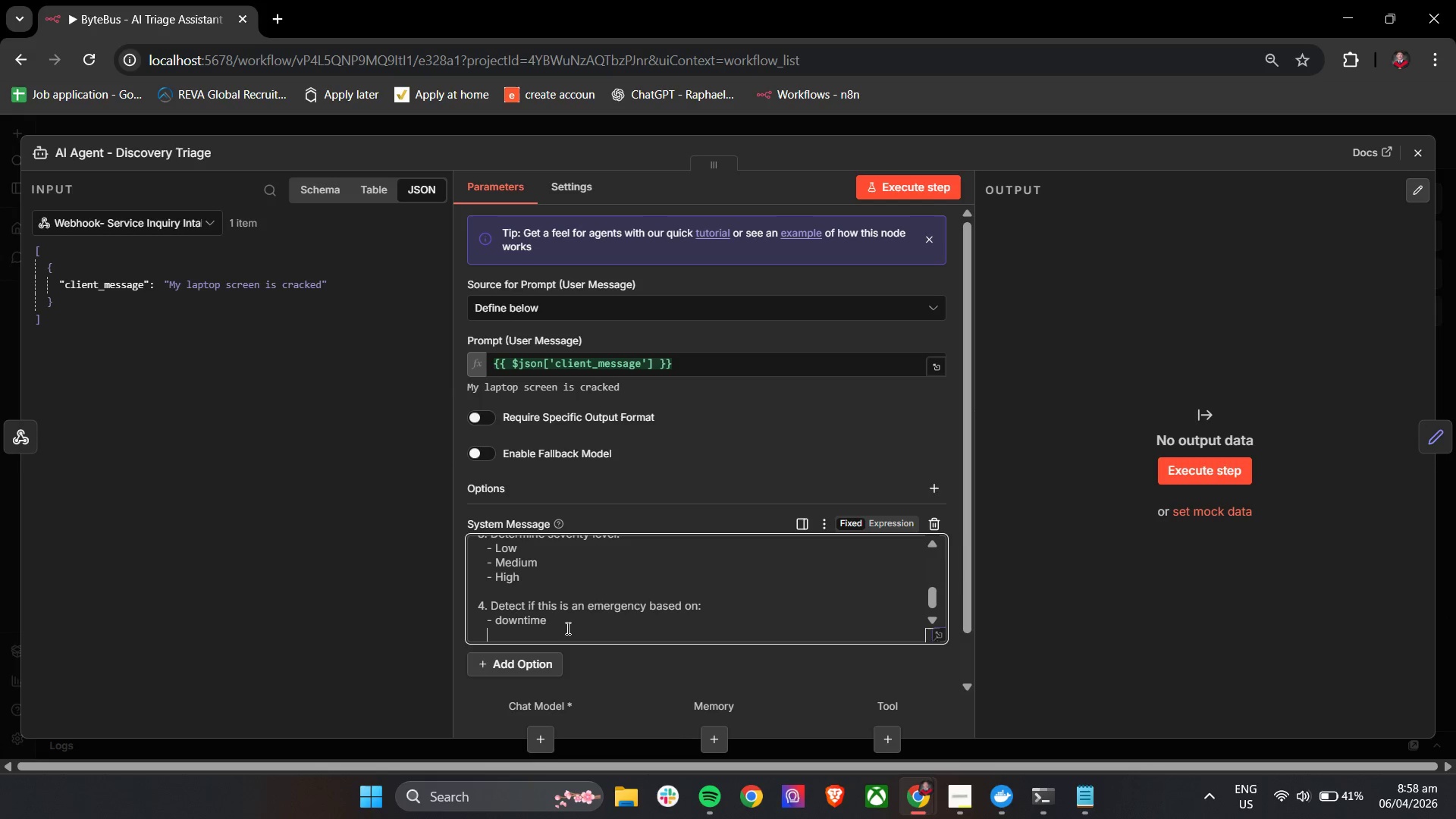 
key(Space)
 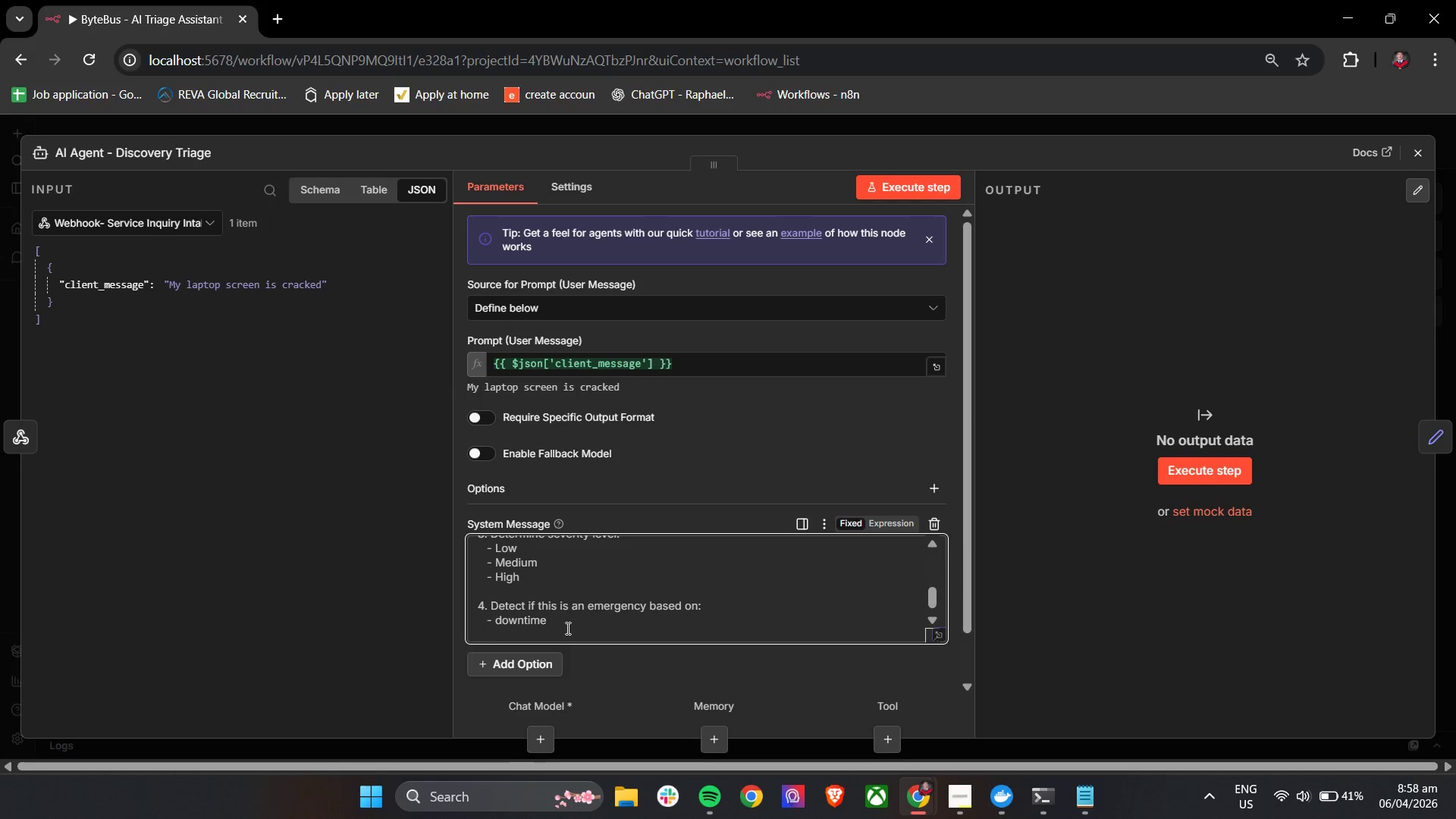 
key(Minus)
 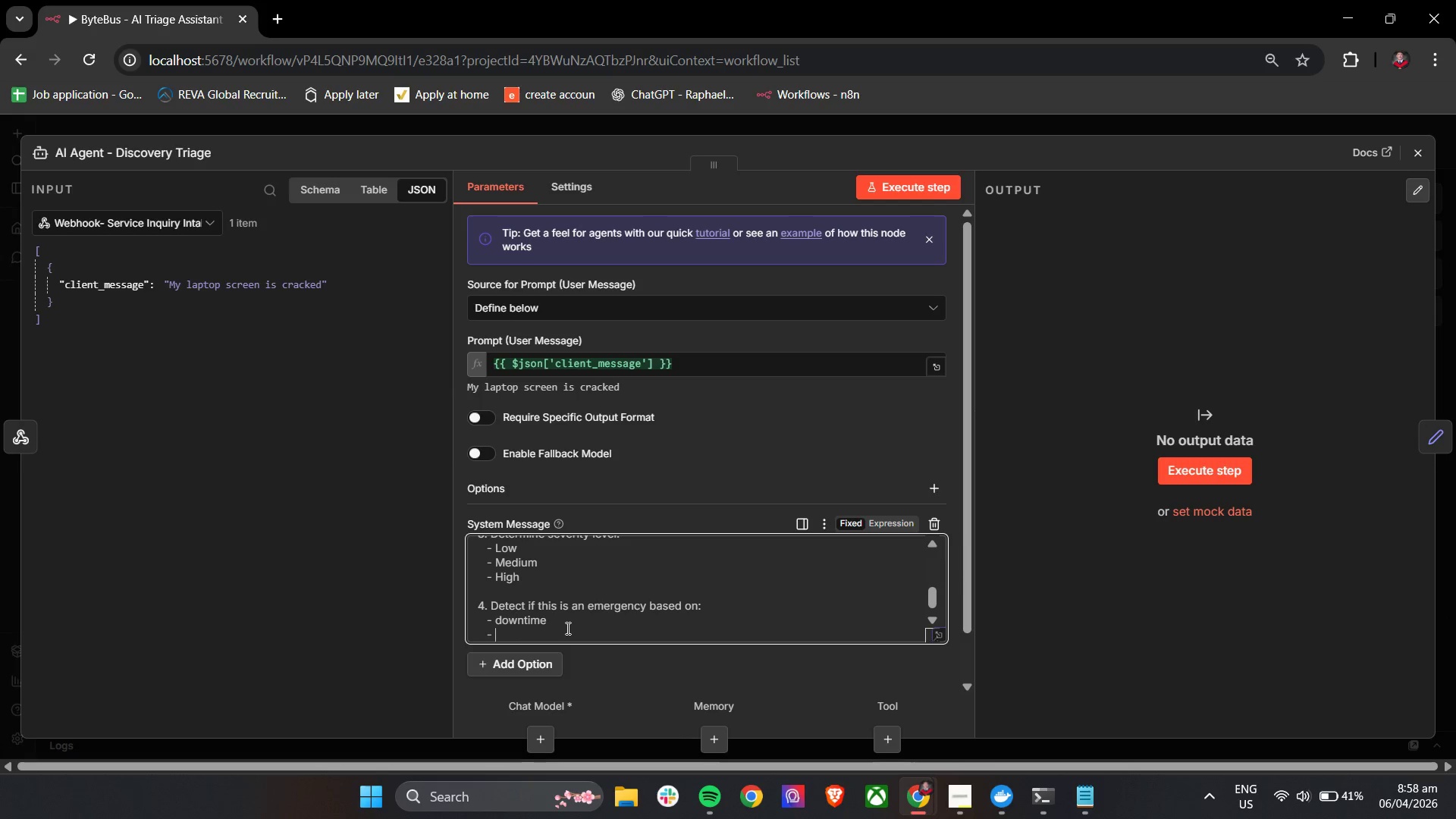 
key(Space)
 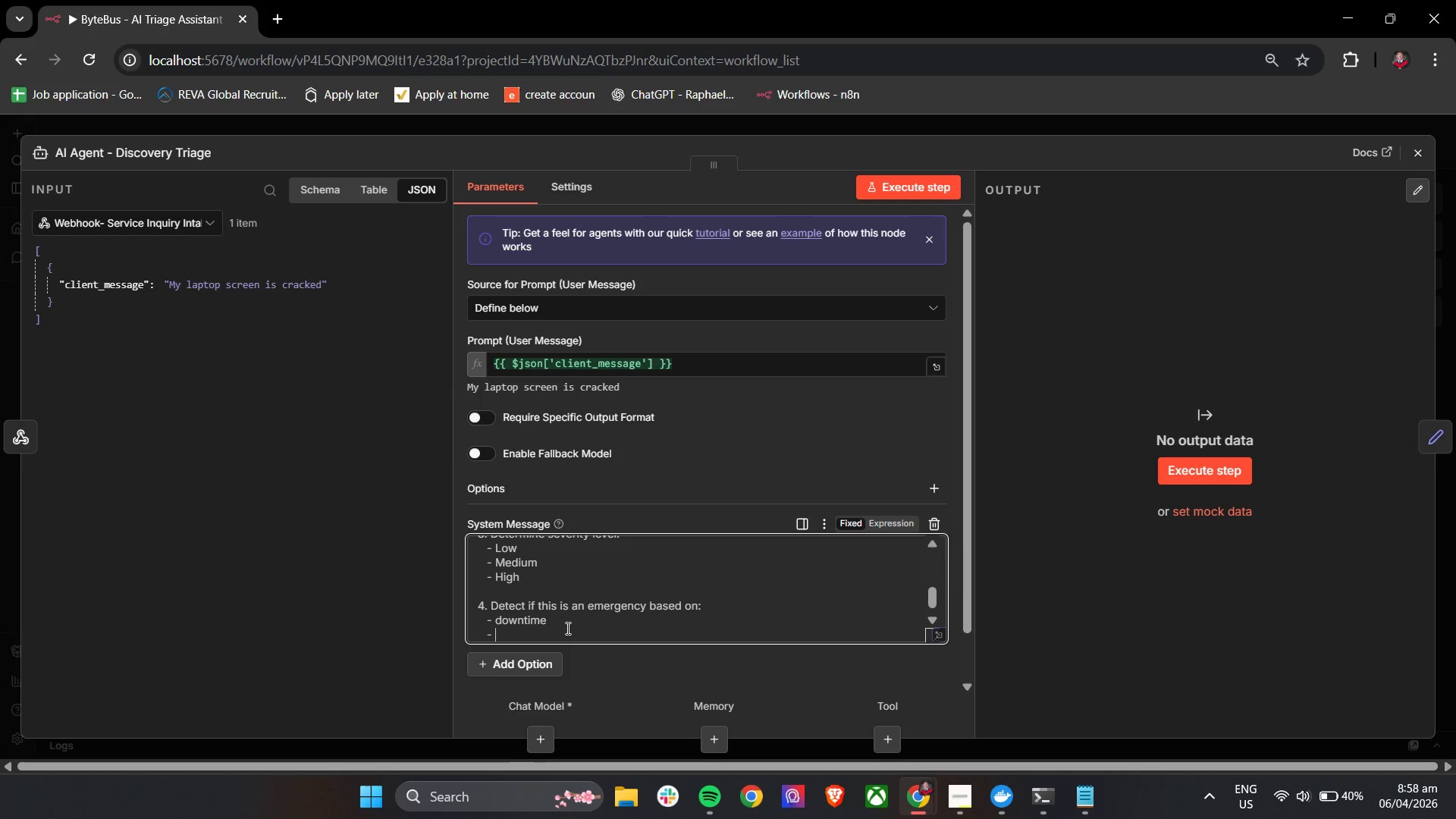 
type(internet our)
key(Backspace)
type(tra)
key(Backspace)
key(Backspace)
type(age)
 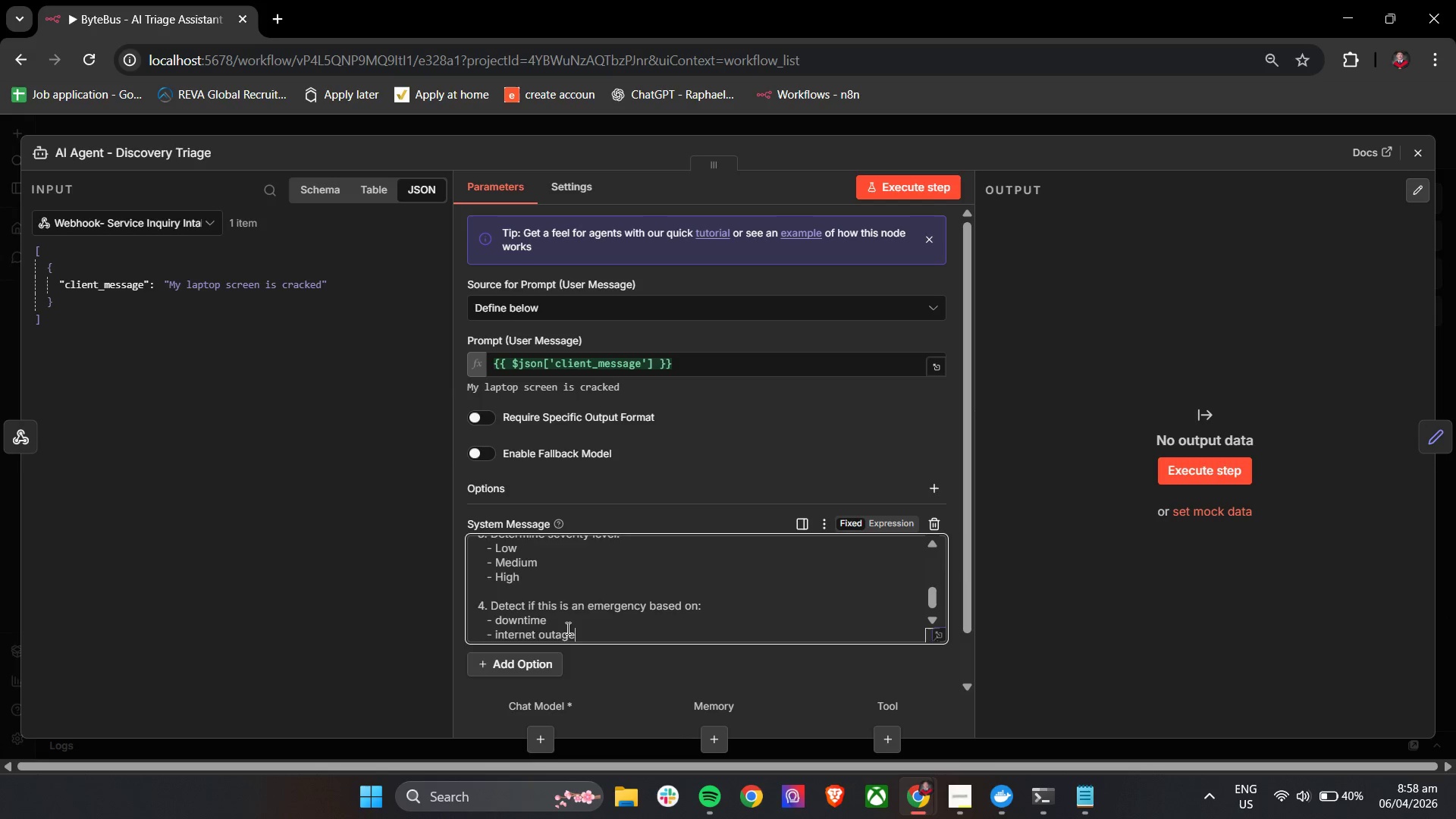 
key(Enter)
 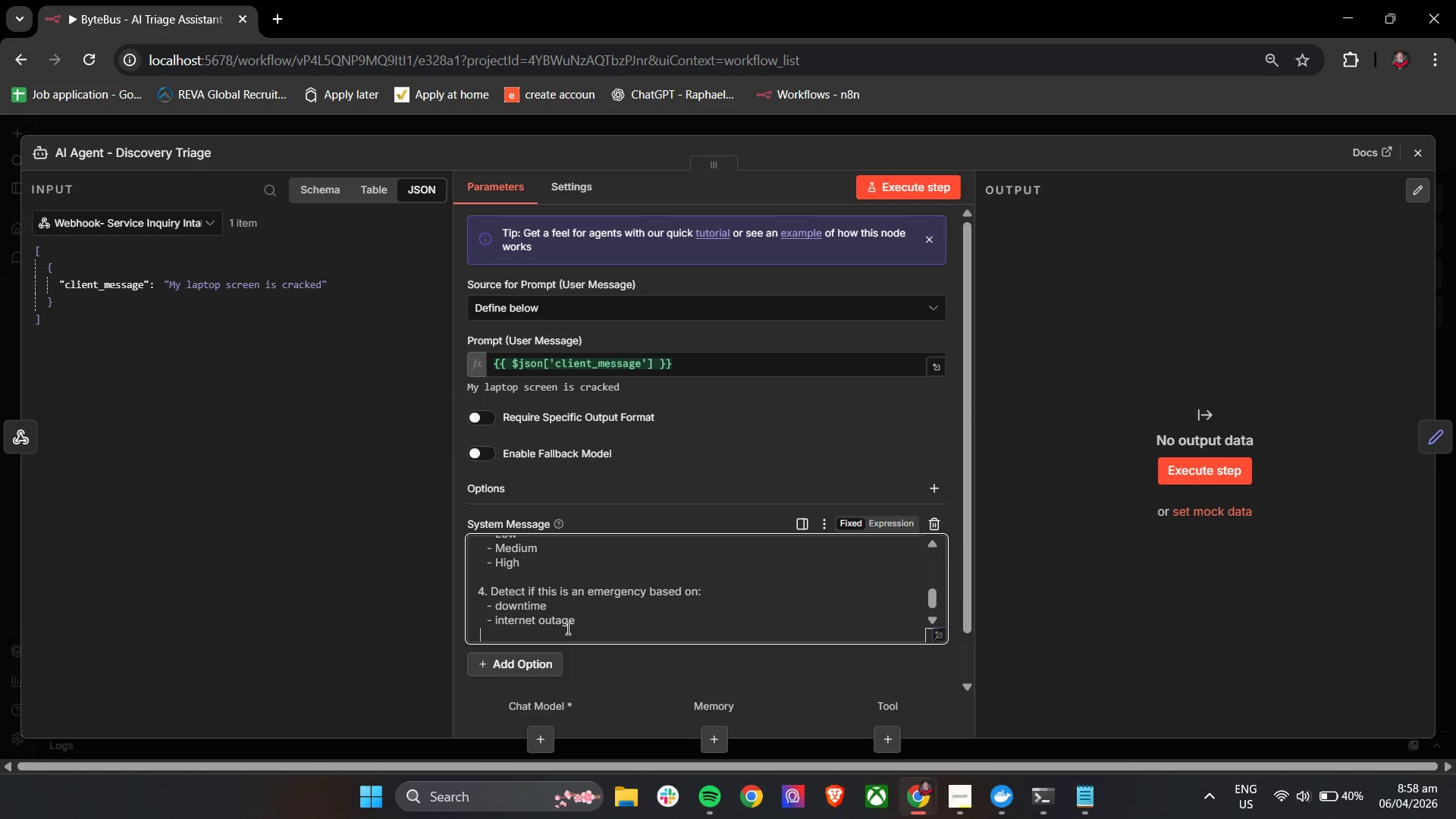 
type(   - server failure)
 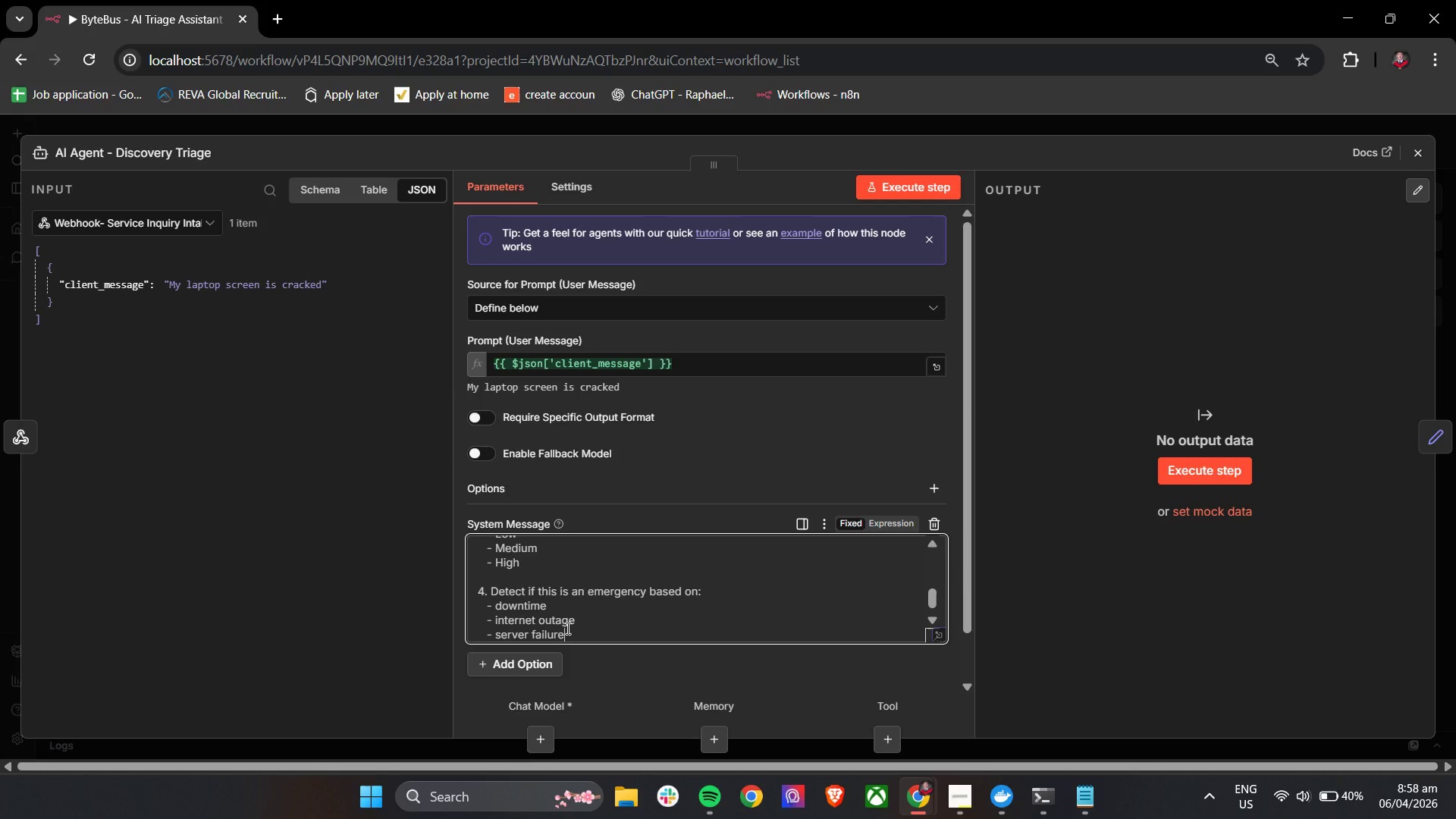 
key(Enter)
 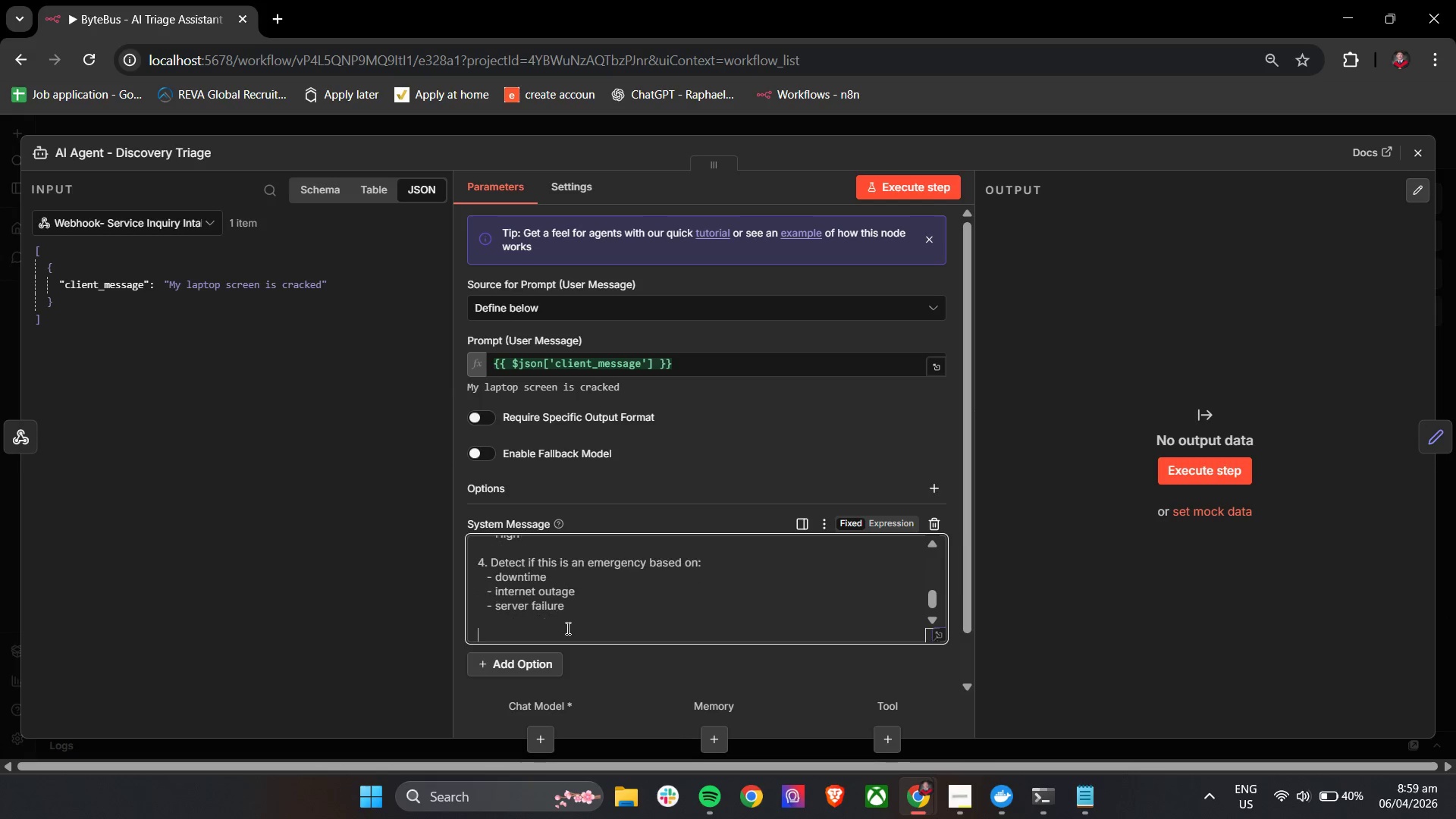 
key(Enter)
 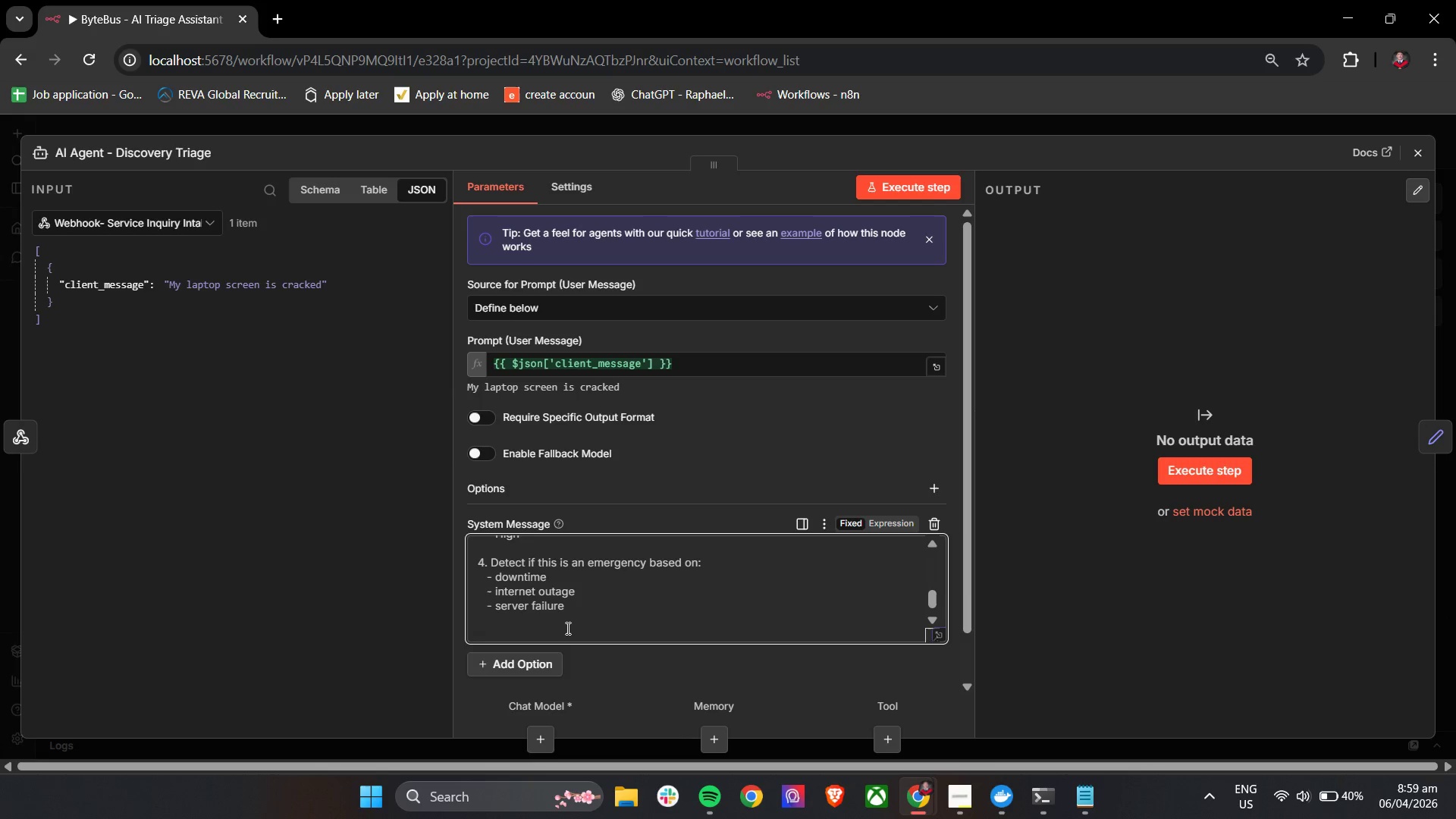 
type(5. Classify likely )
 